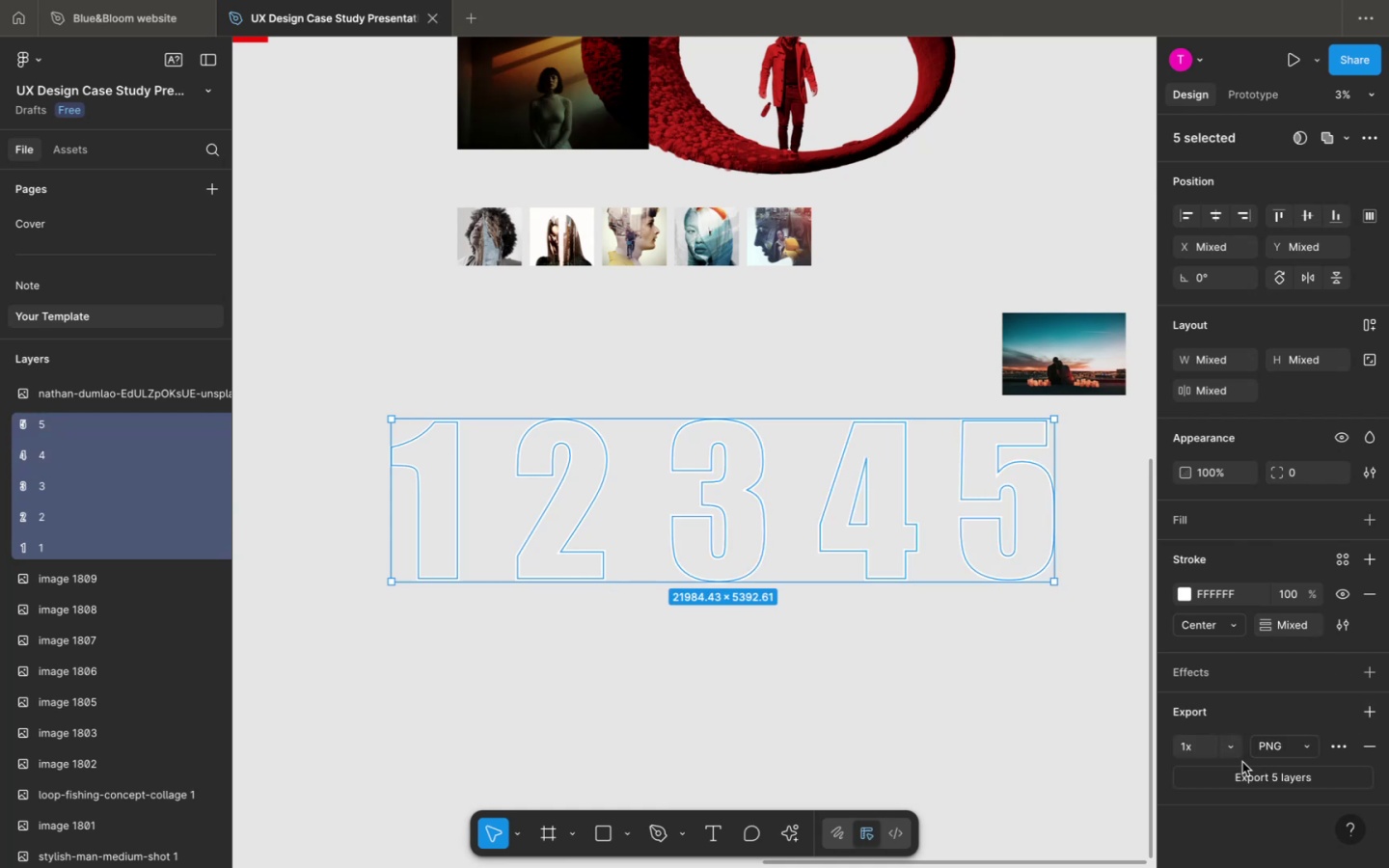 
left_click([1236, 751])
 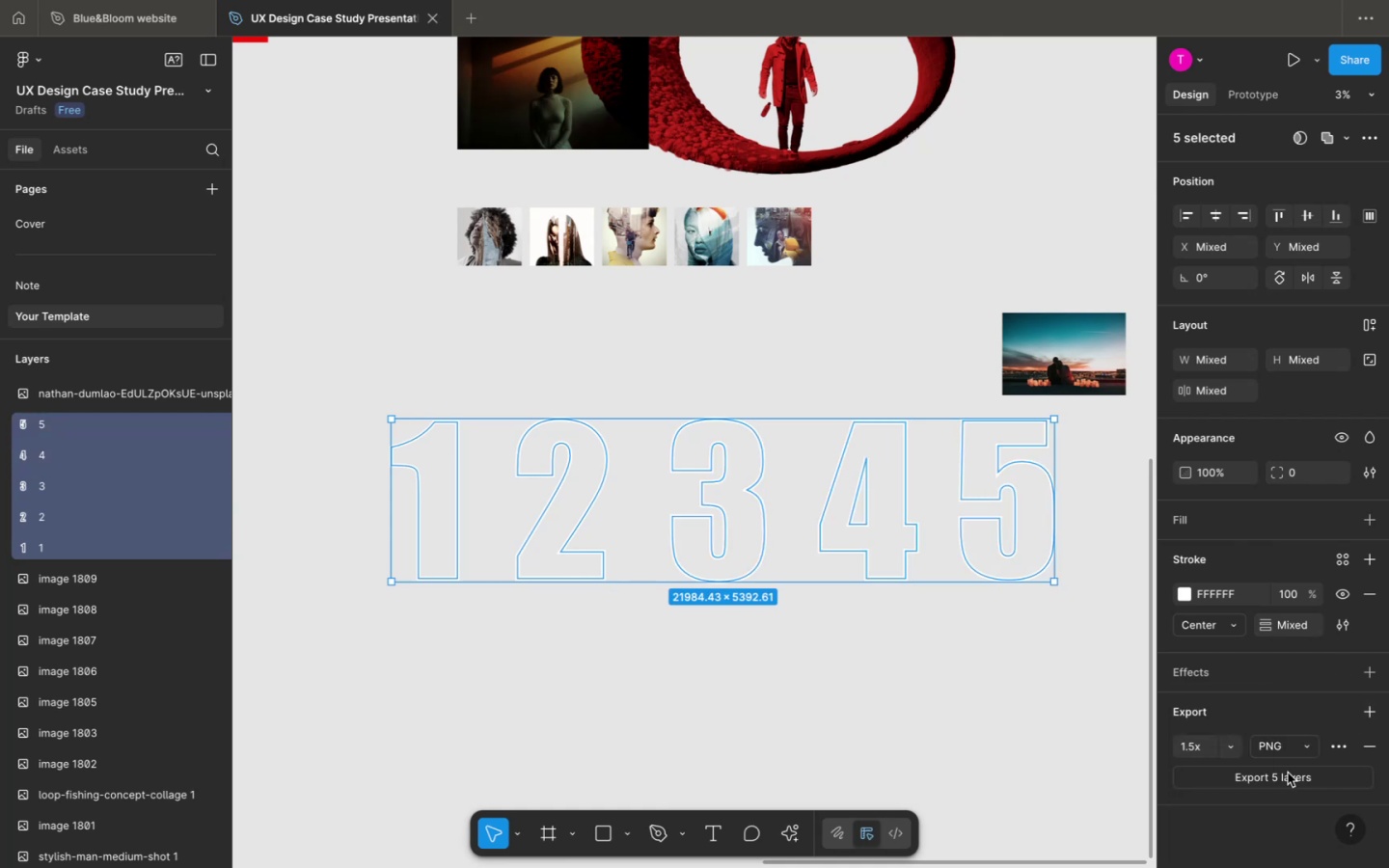 
left_click([1287, 774])
 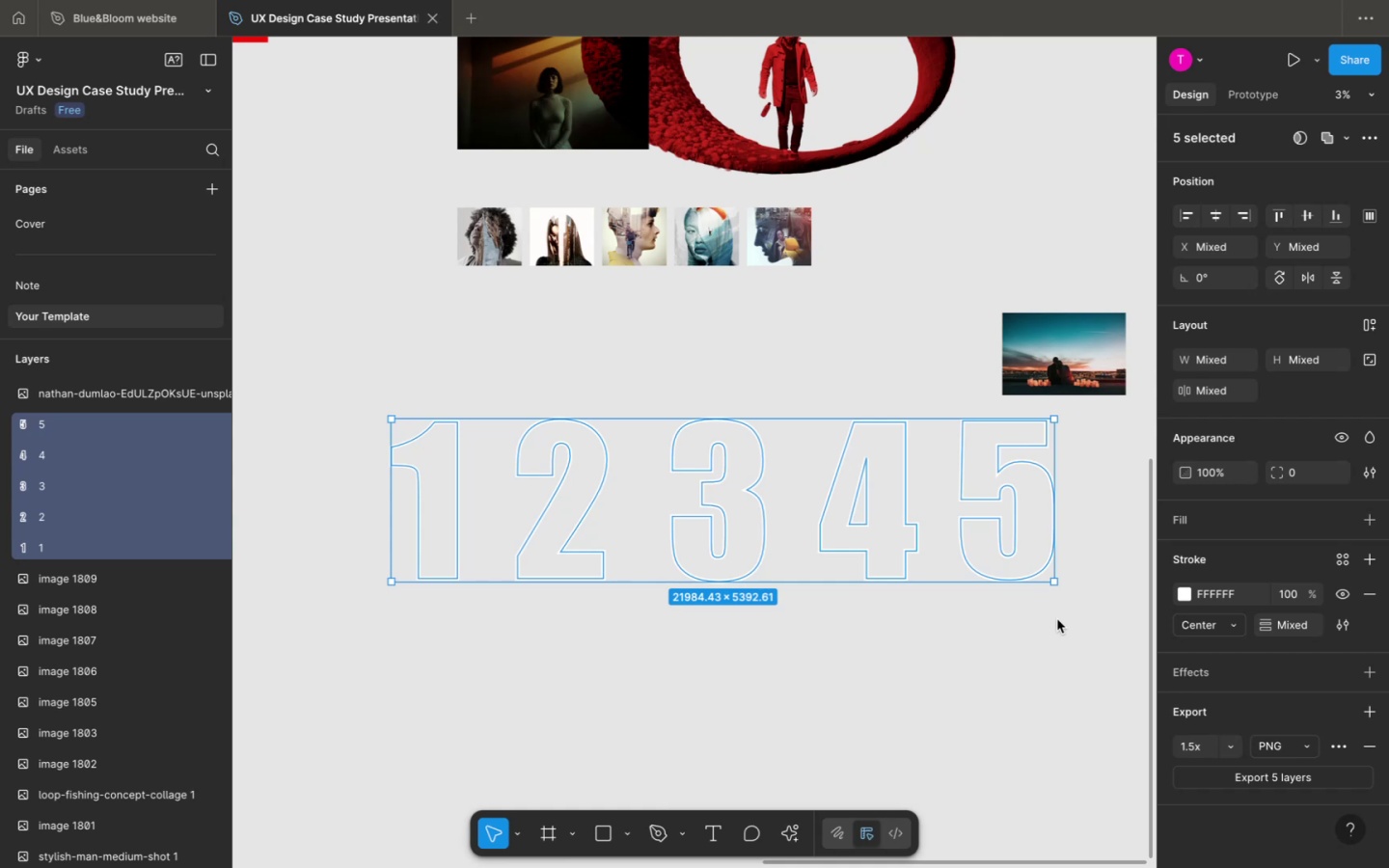 
wait(14.75)
 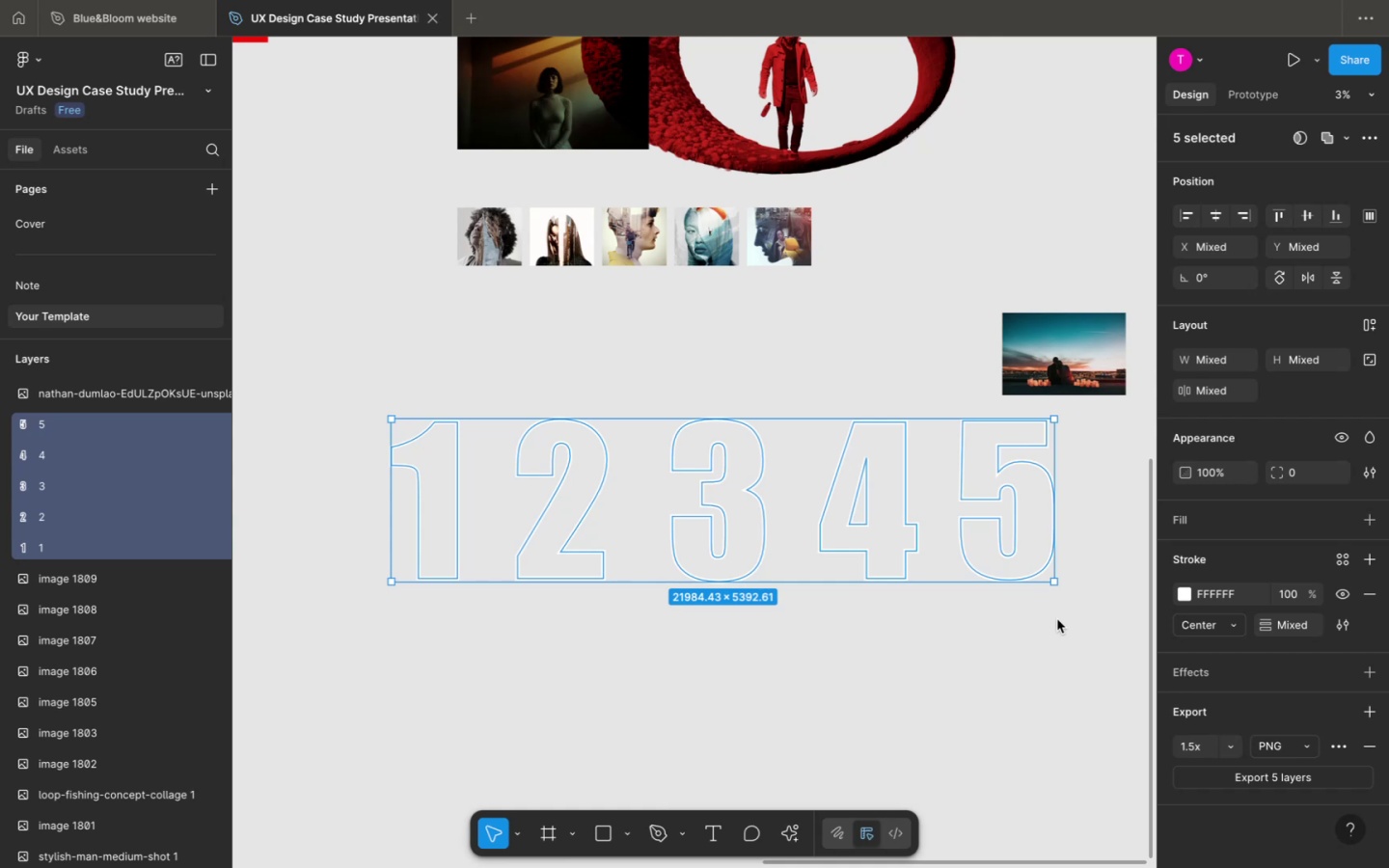 
left_click([1041, 625])
 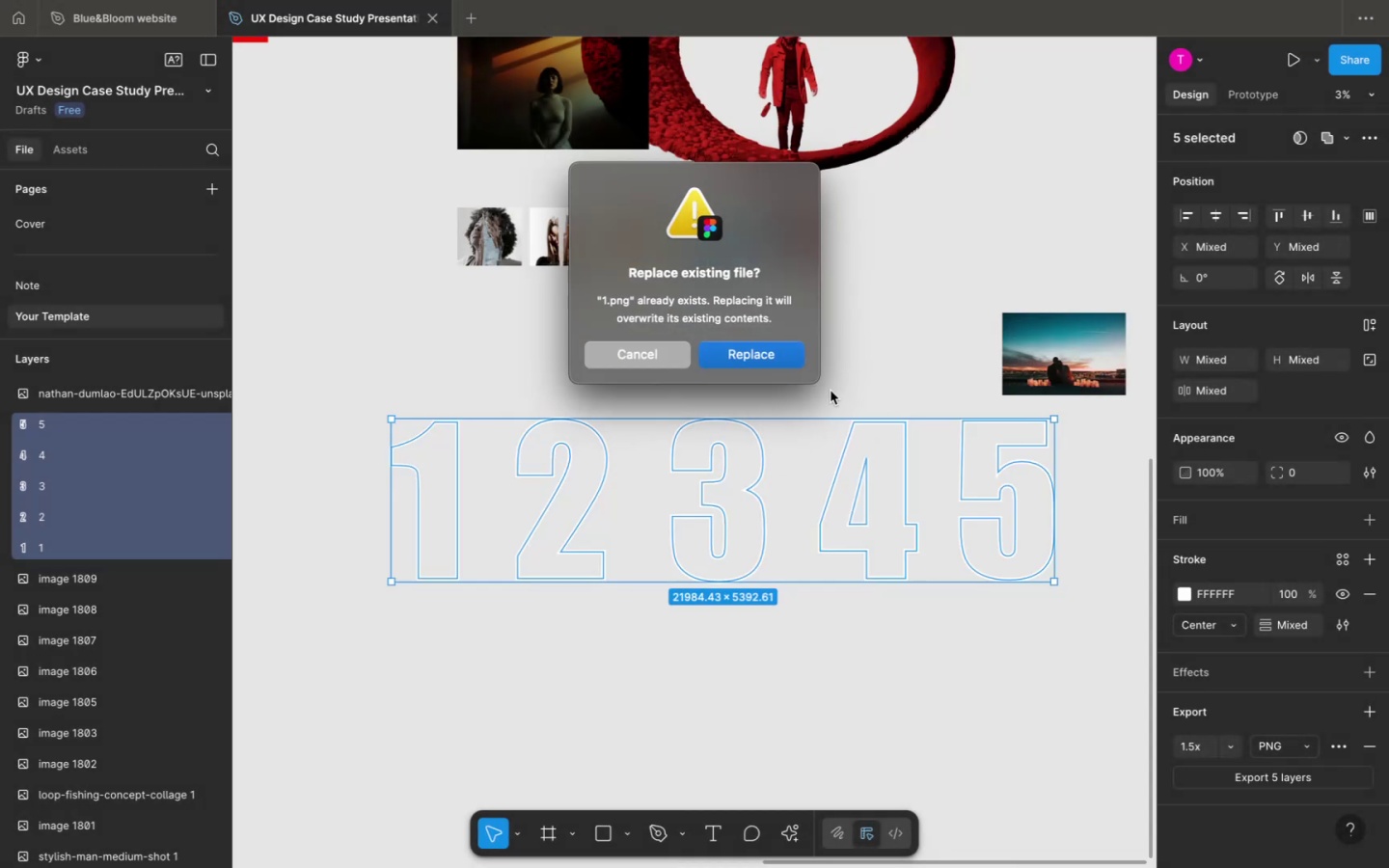 
left_click([776, 348])
 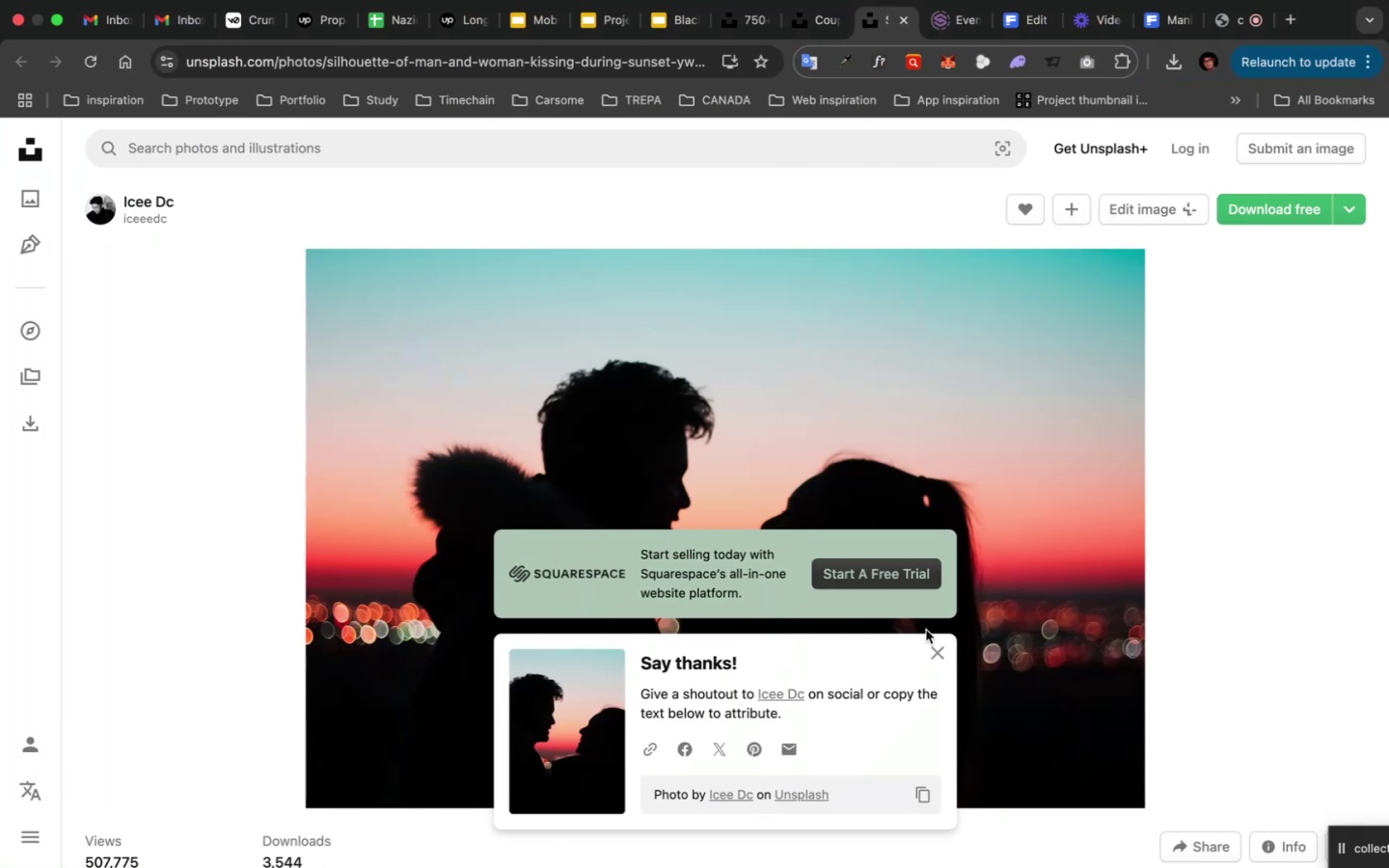 
wait(7.68)
 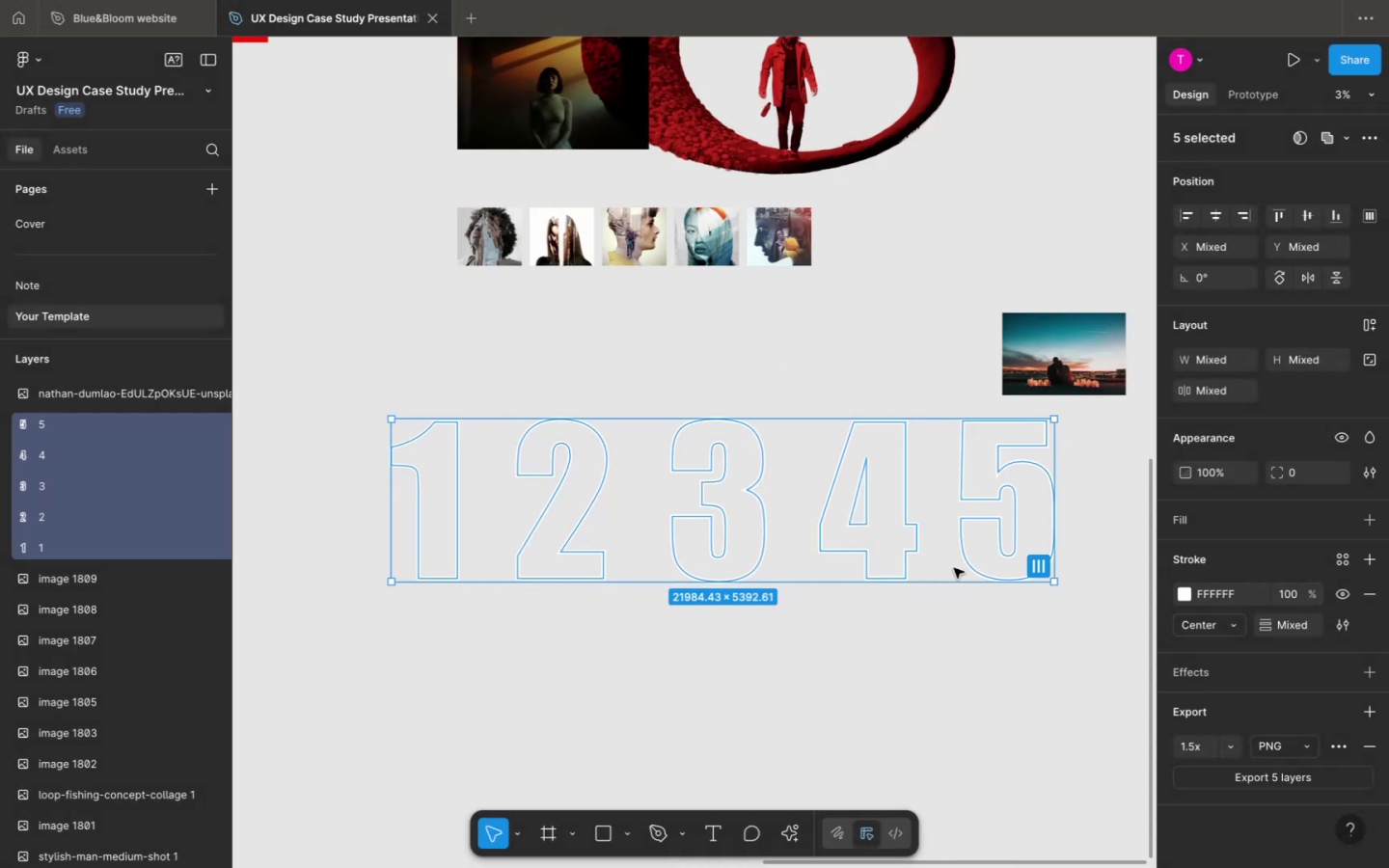 
scroll: coordinate [358, 165], scroll_direction: up, amount: 250.0
 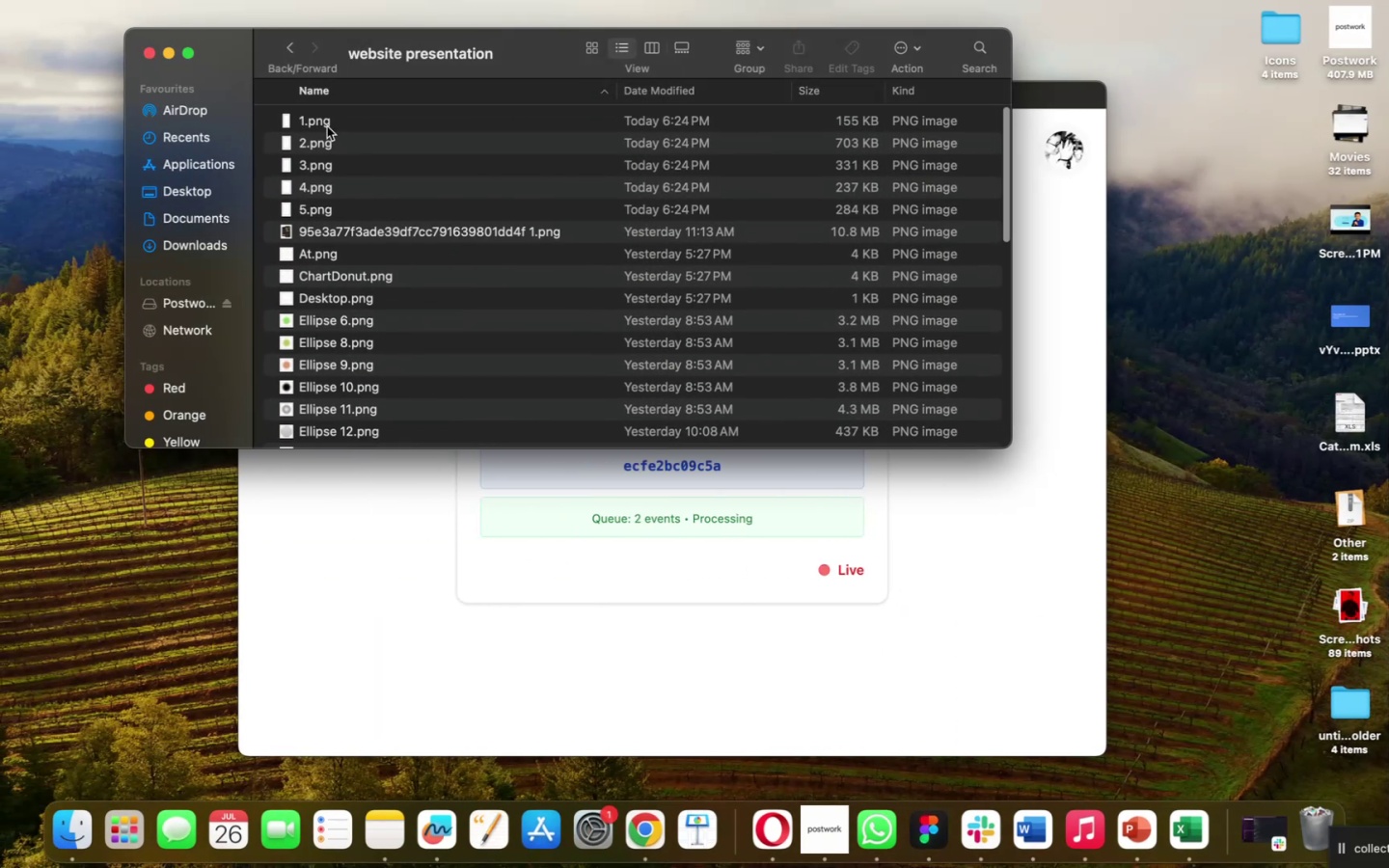 
left_click([327, 126])
 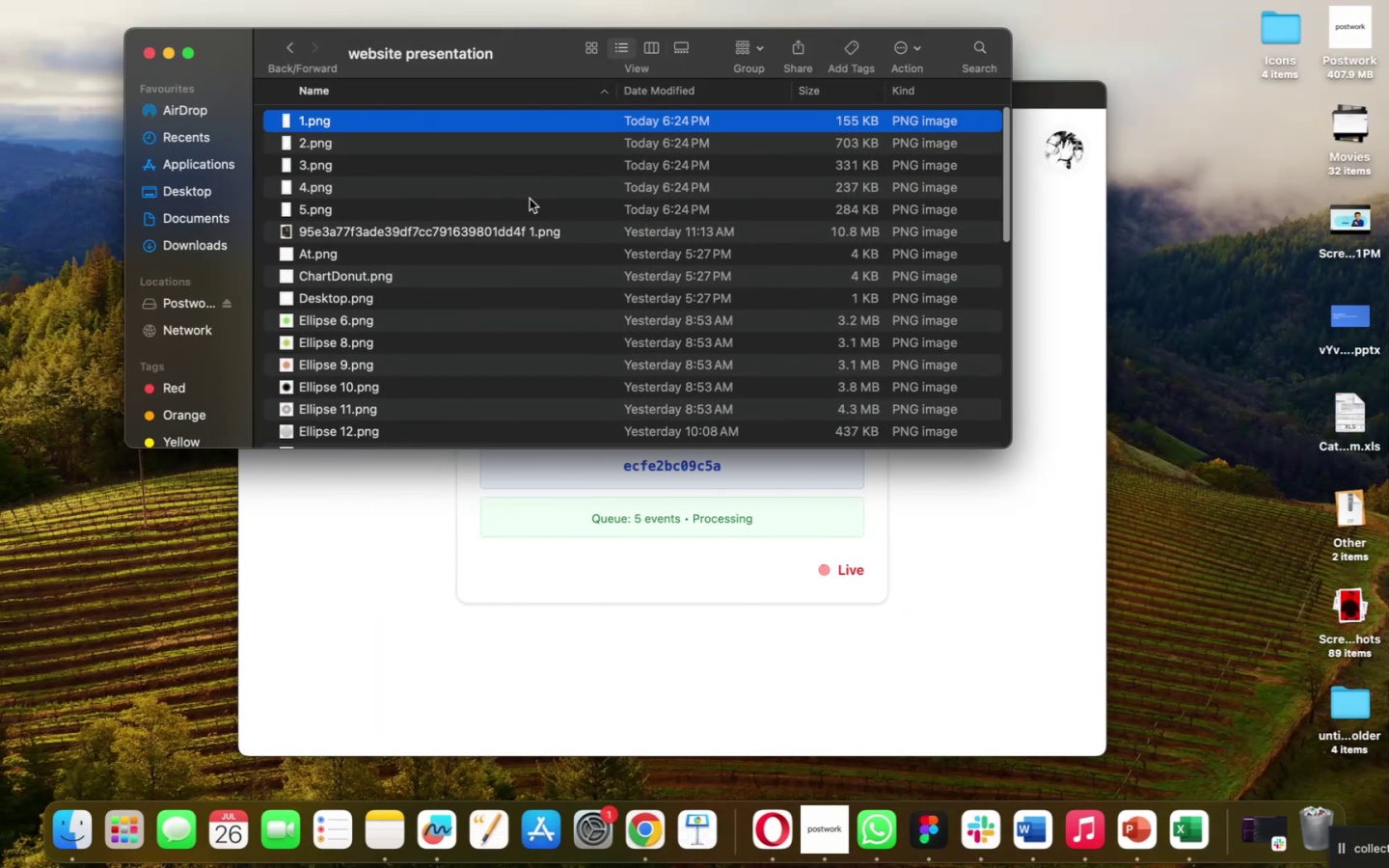 
key(Meta+C)
 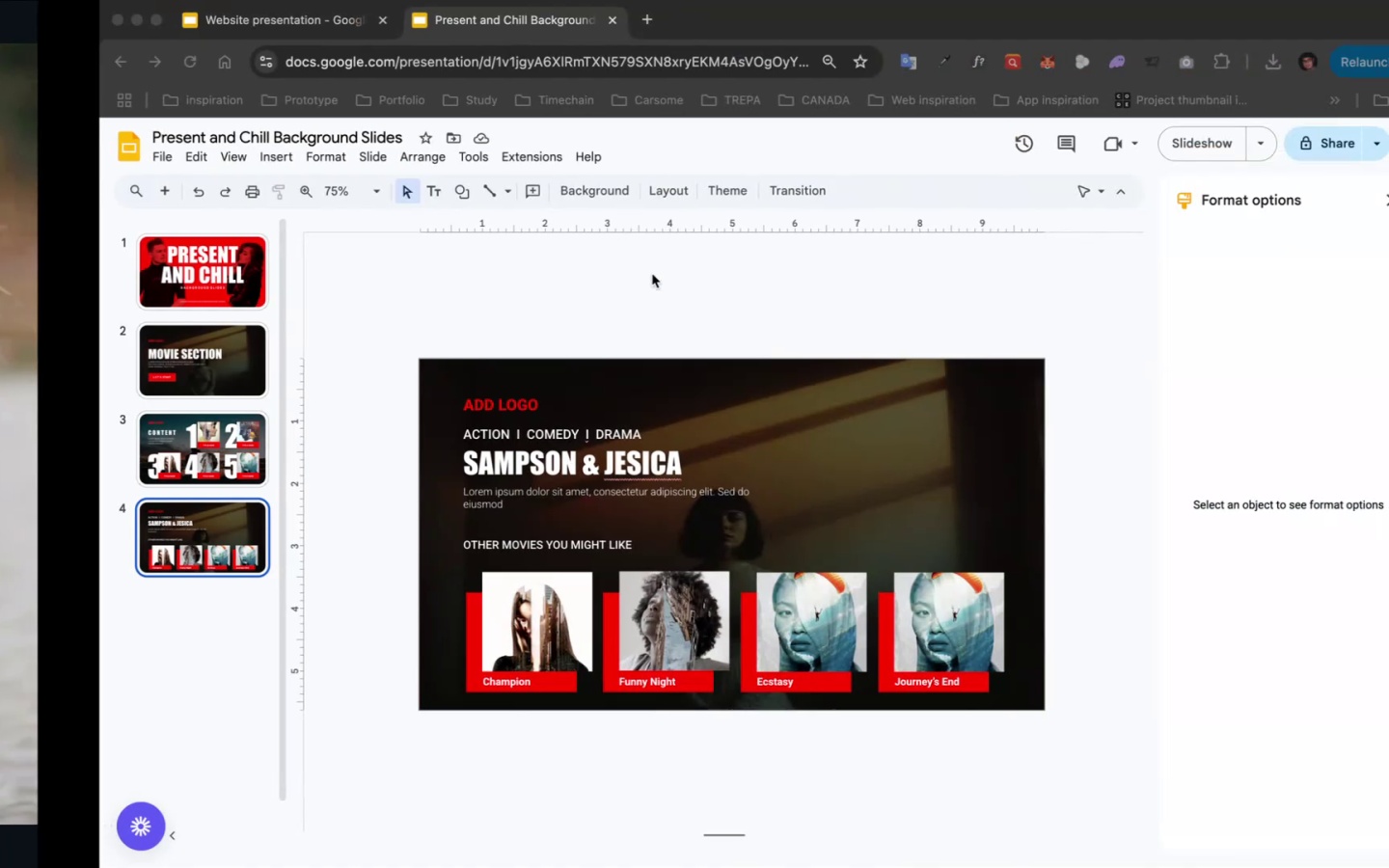 
left_click([581, 316])
 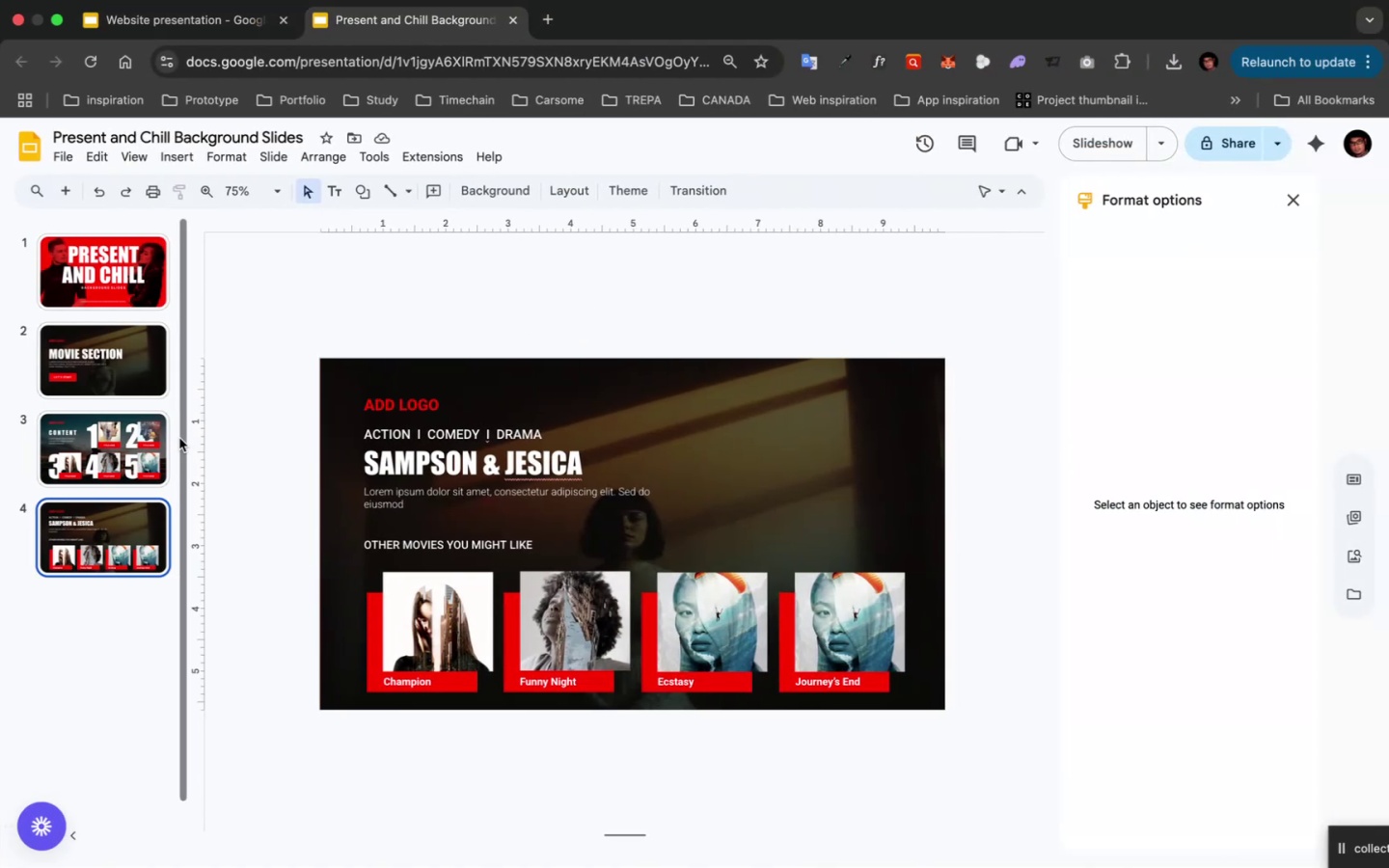 
left_click([113, 438])
 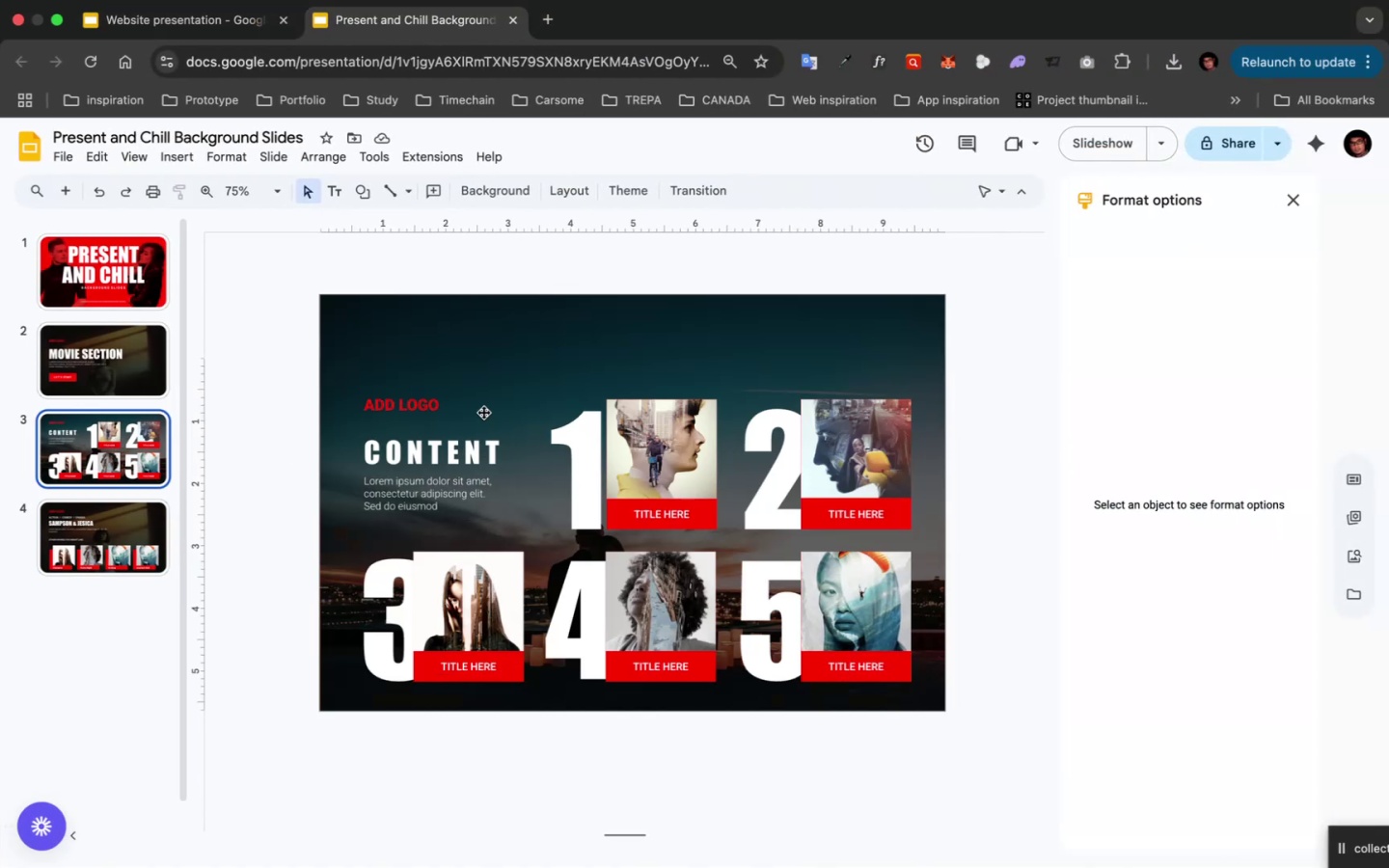 
left_click([488, 395])
 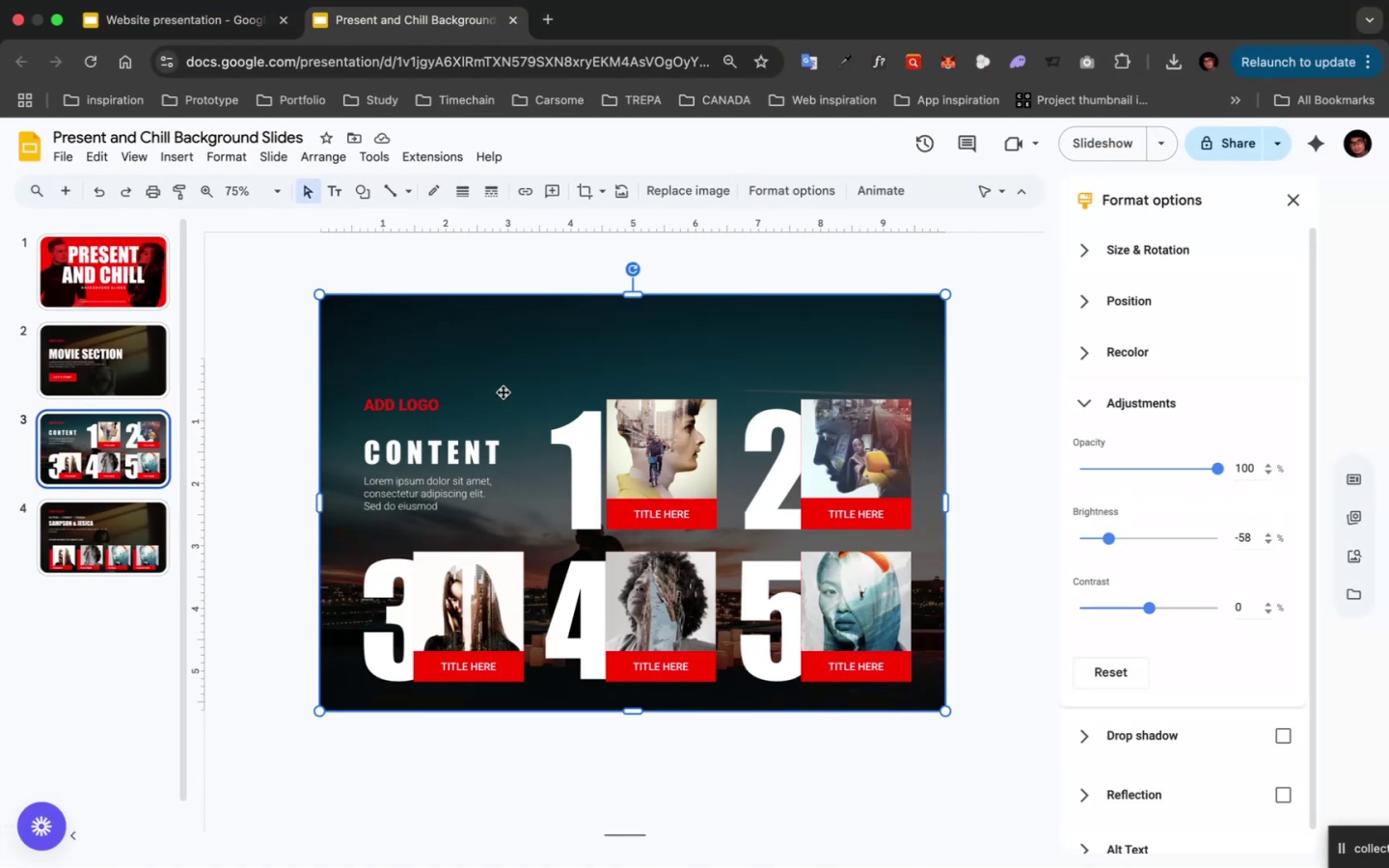 
key(Meta+V)
 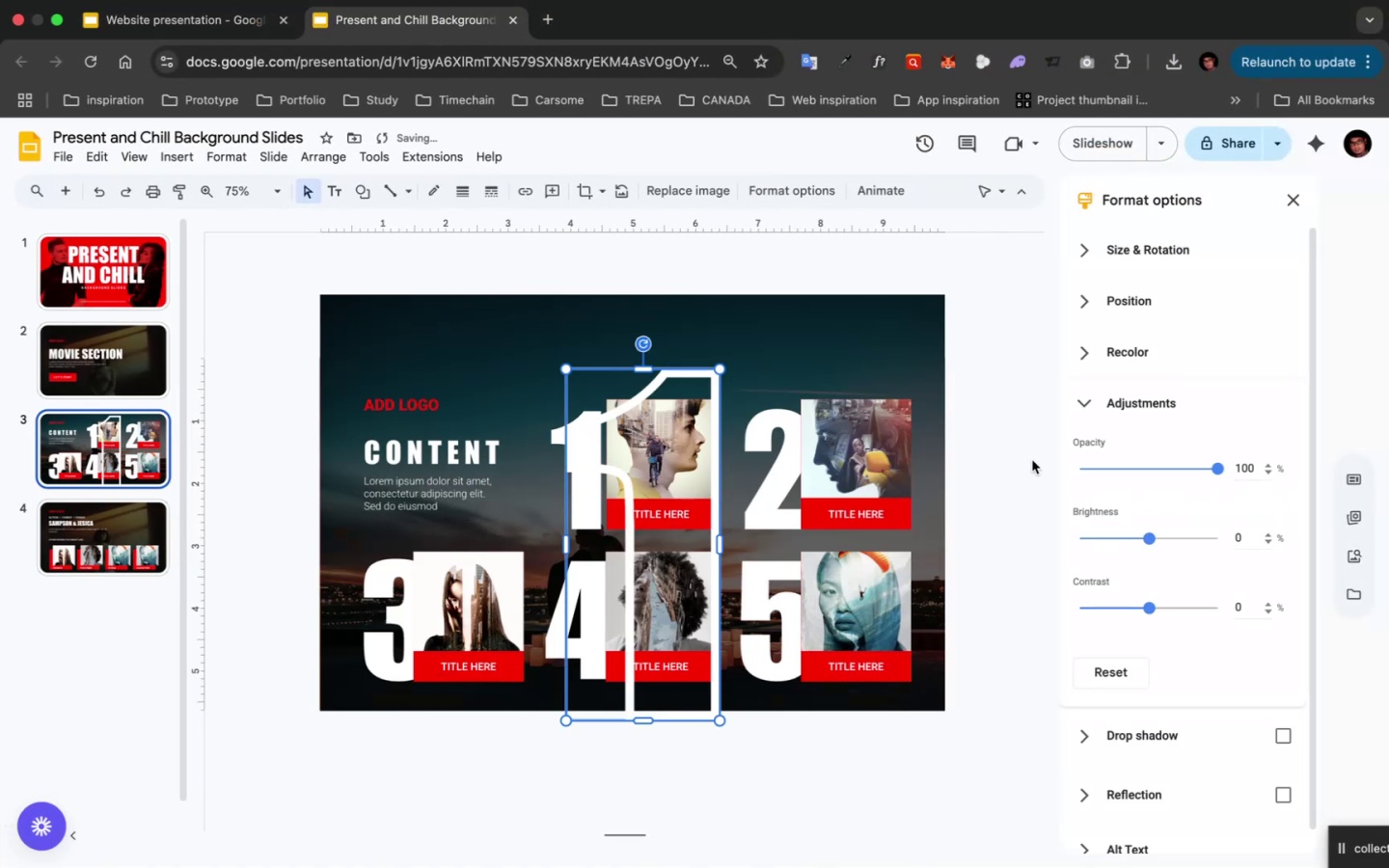 
left_click([1088, 399])
 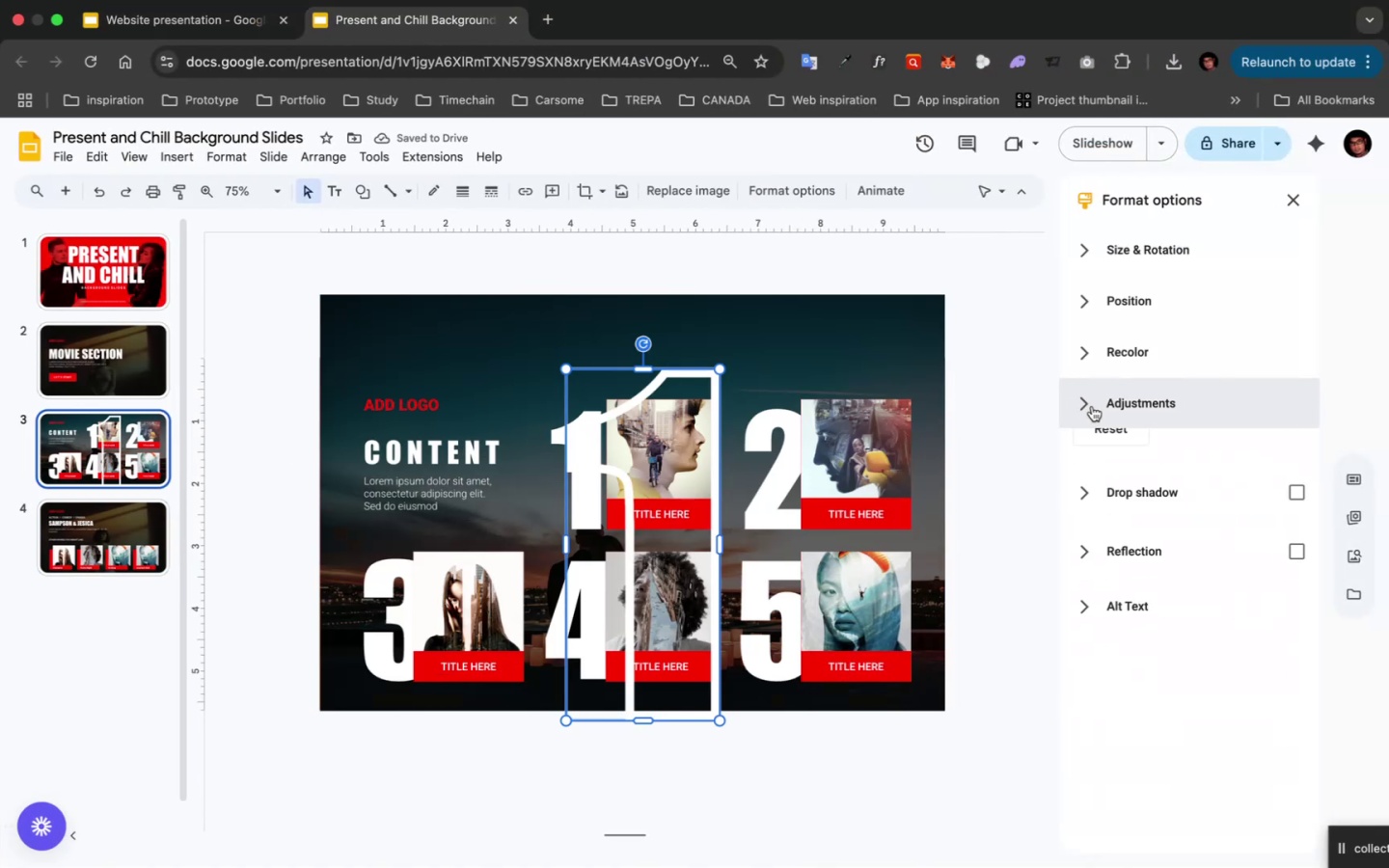 
scroll: coordinate [1083, 262], scroll_direction: up, amount: 101.0
 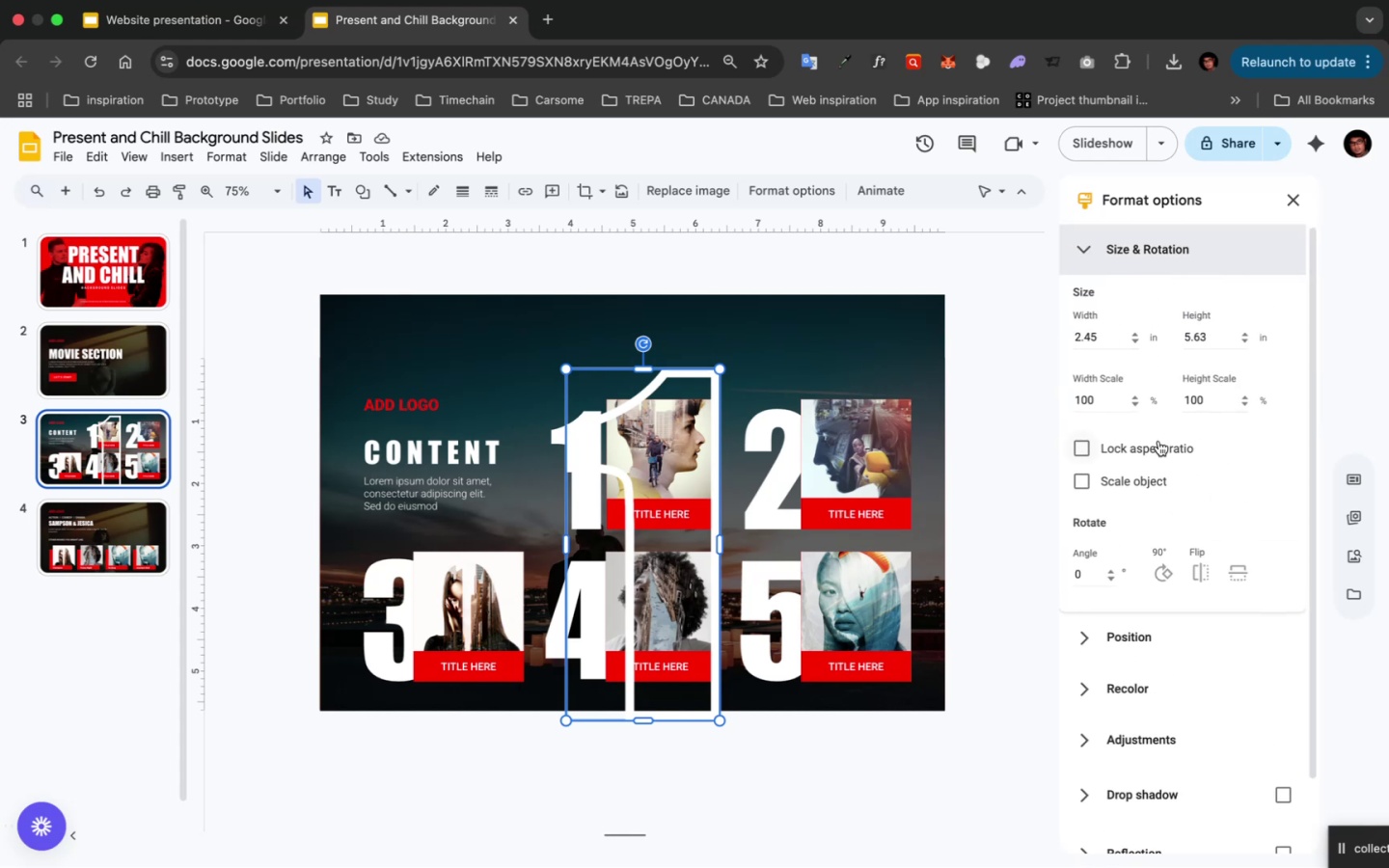 
left_click([1076, 446])
 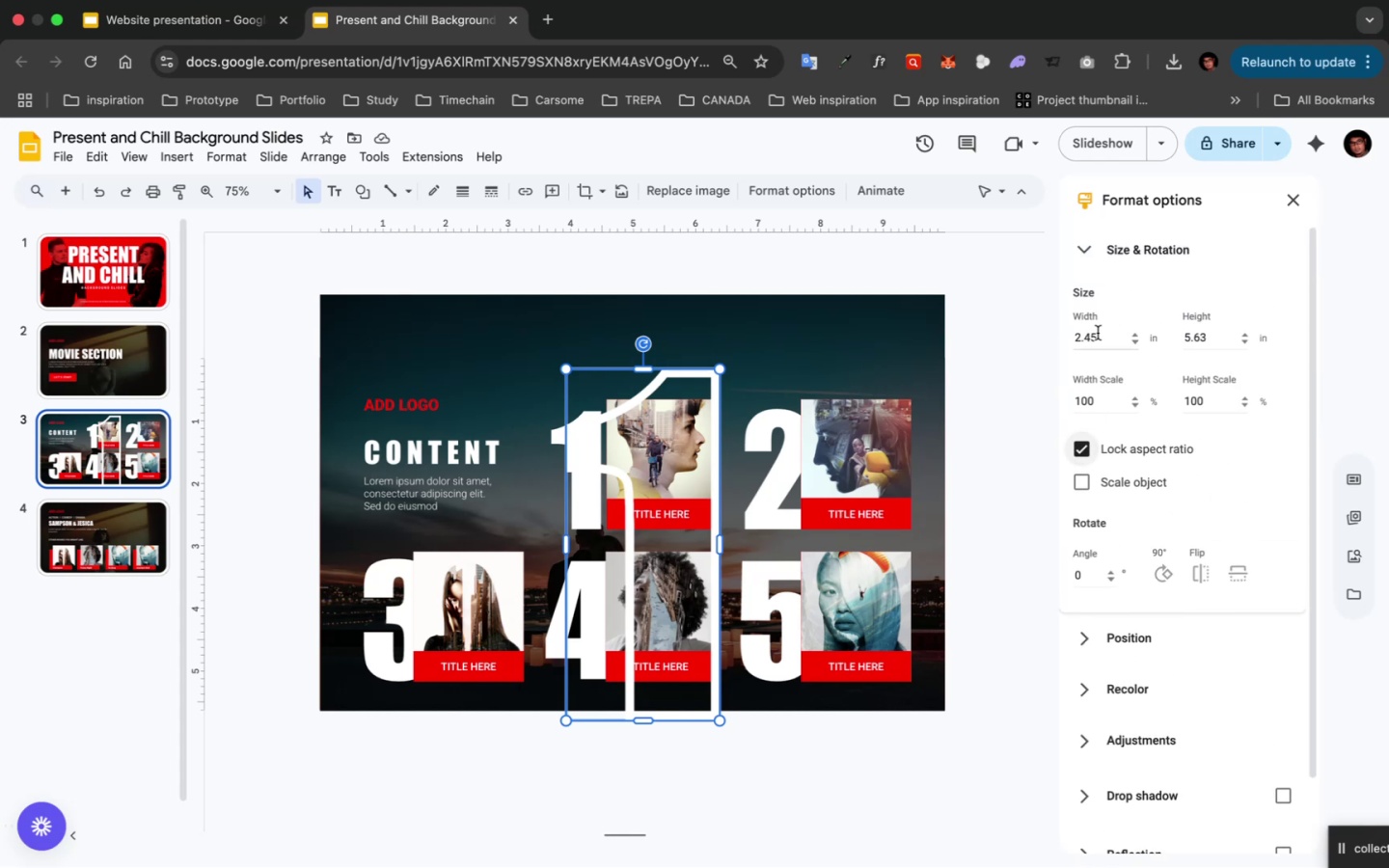 
left_click([1098, 333])
 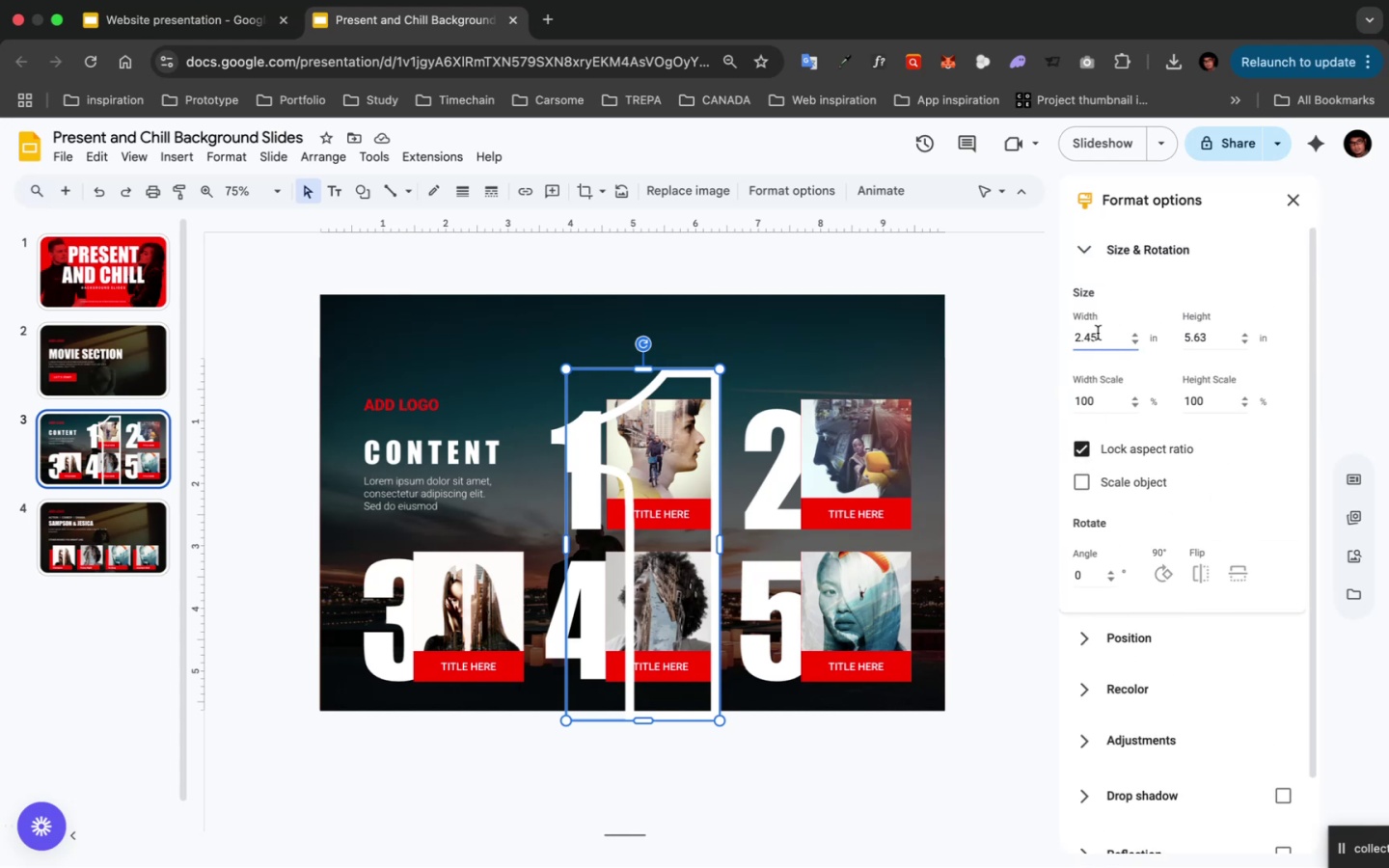 
key(Shift+ArrowDown)
 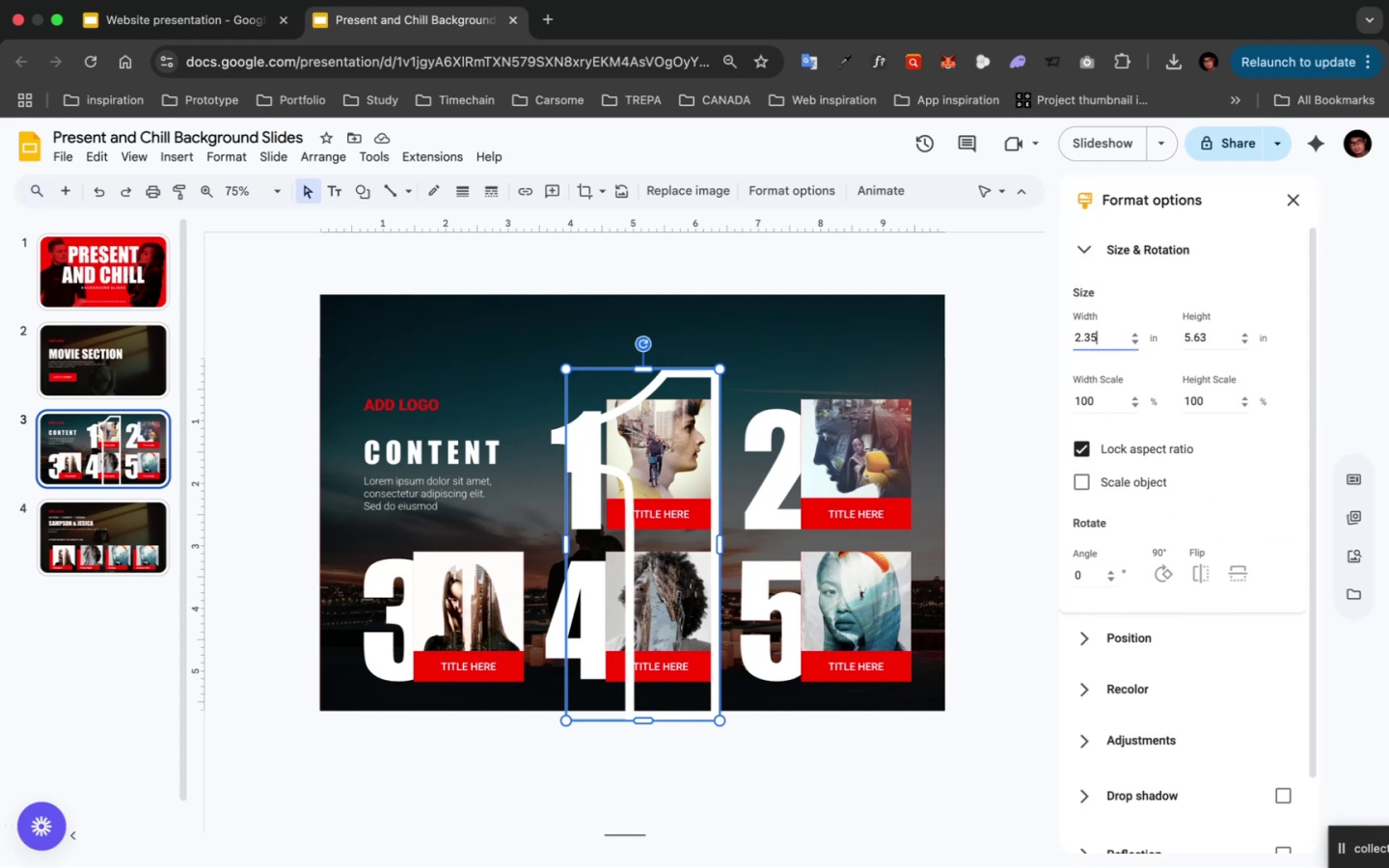 
key(Shift+ArrowDown)
 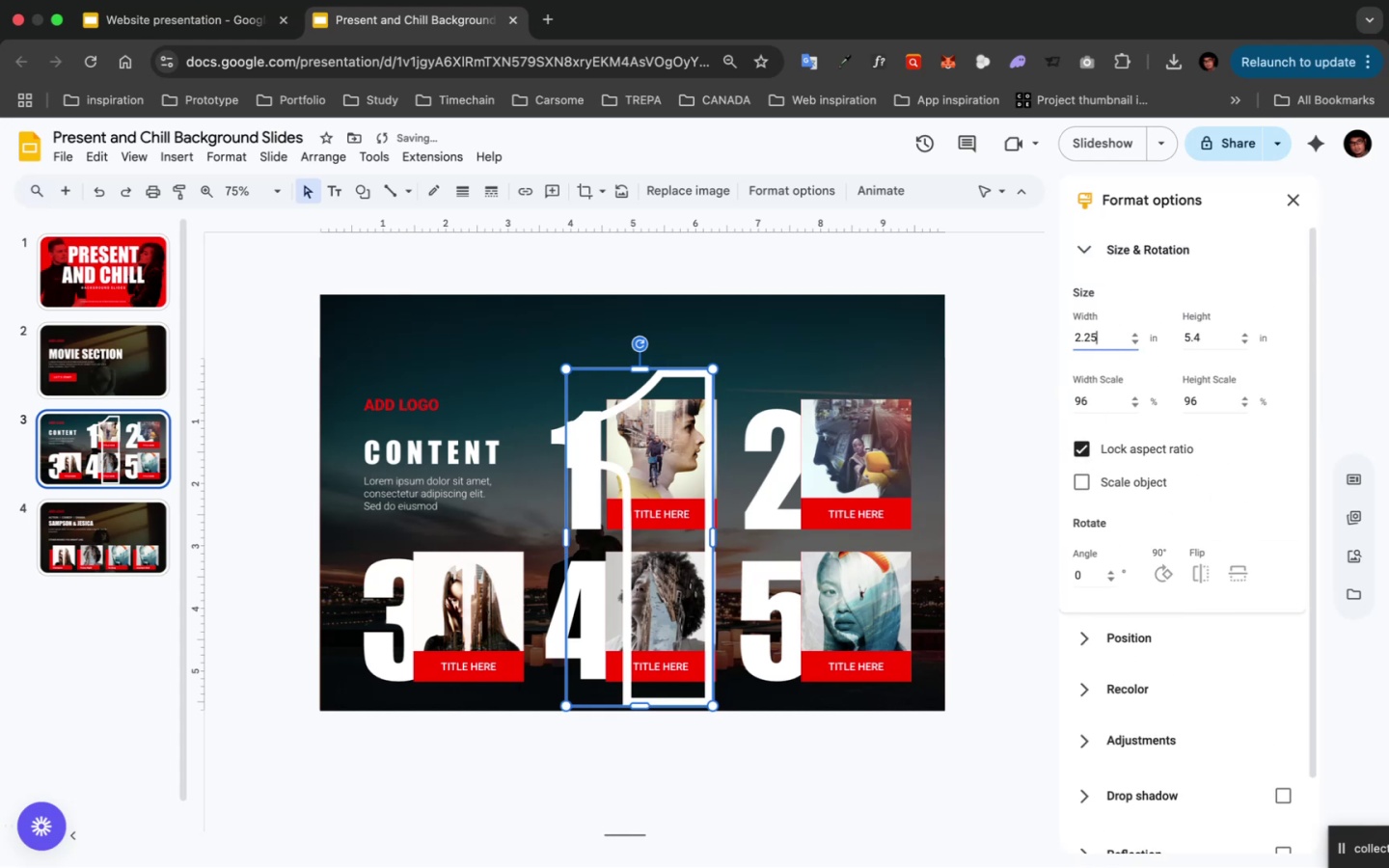 
key(Shift+ArrowDown)
 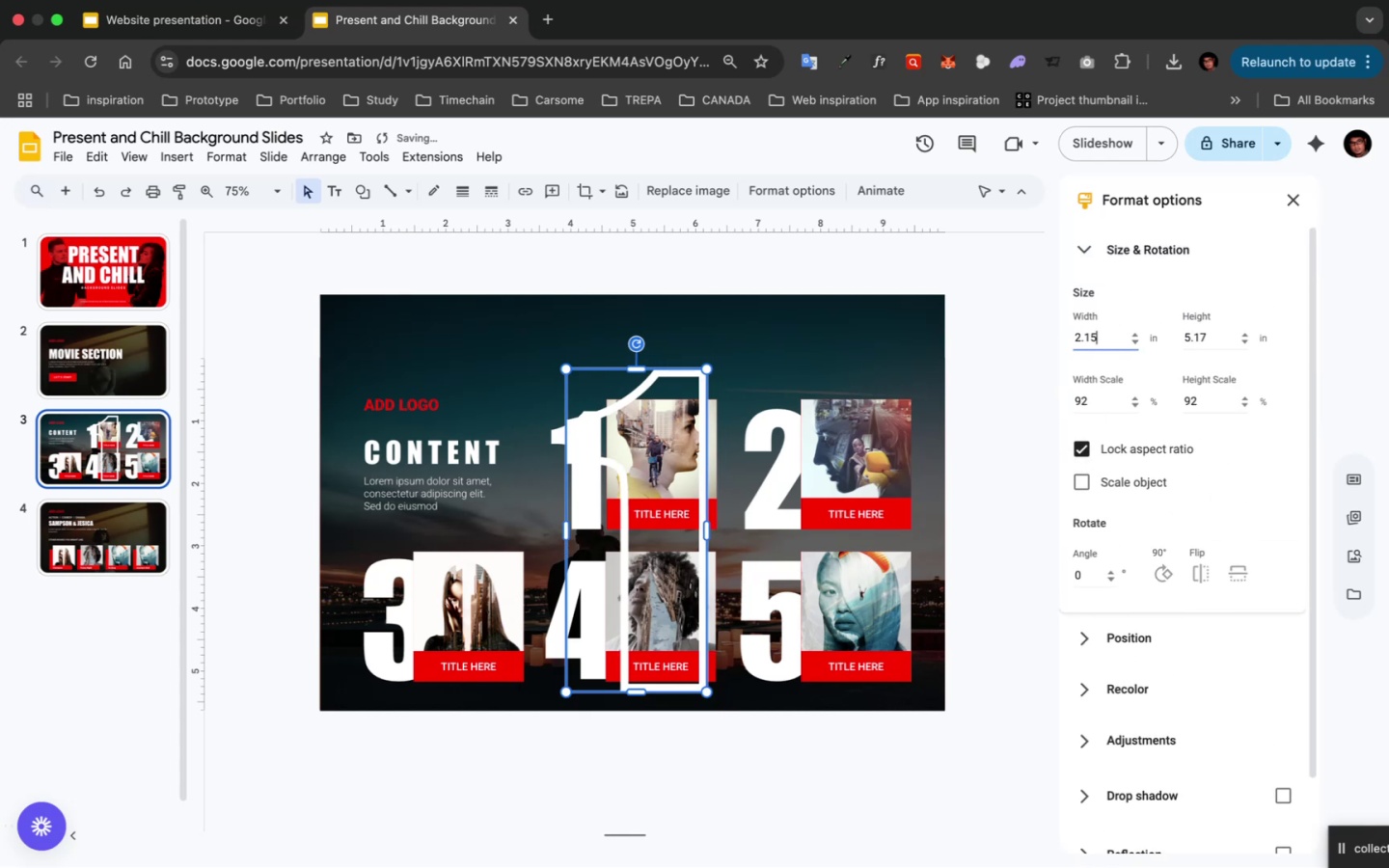 
key(Shift+ArrowDown)
 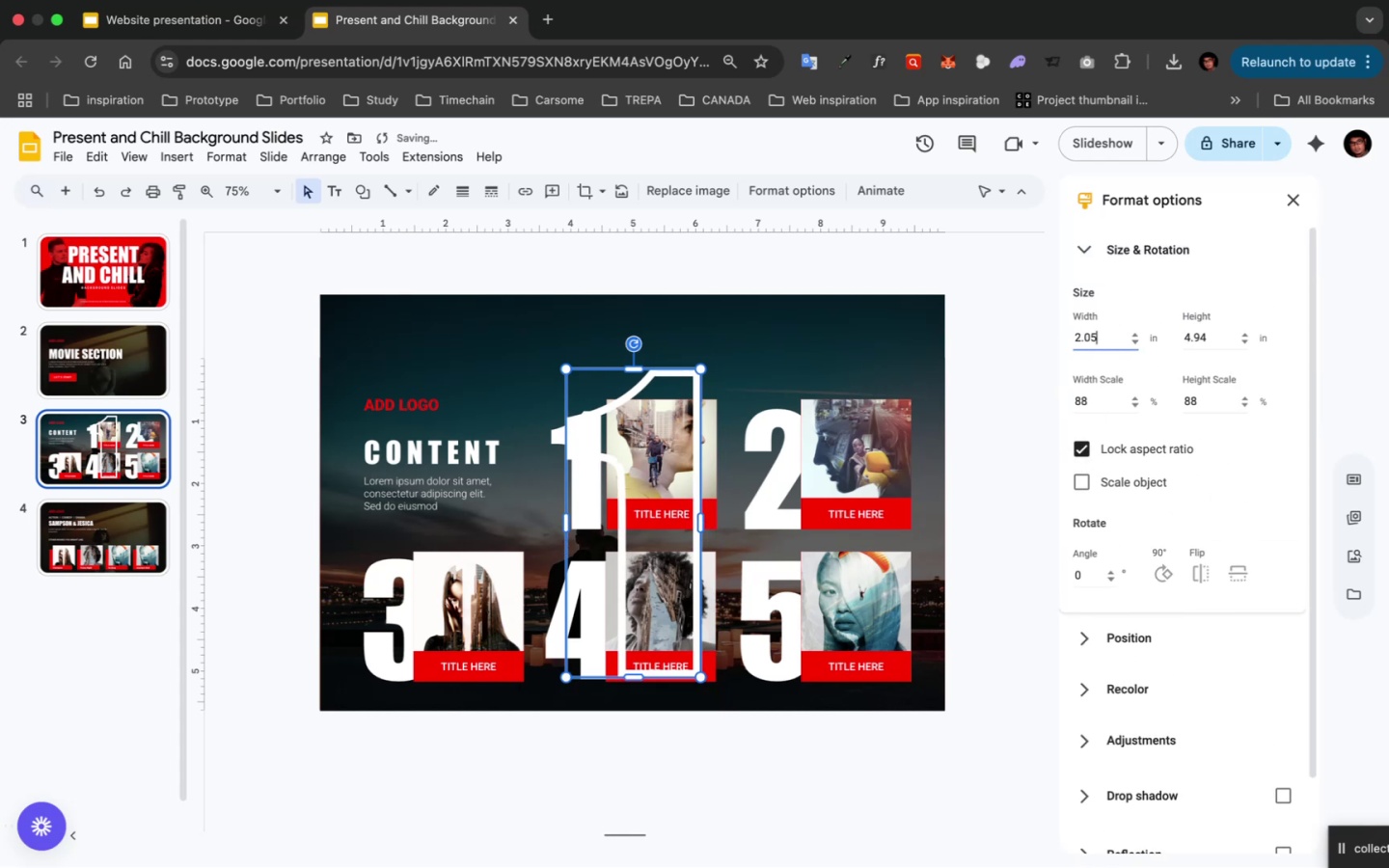 
key(Shift+ArrowDown)
 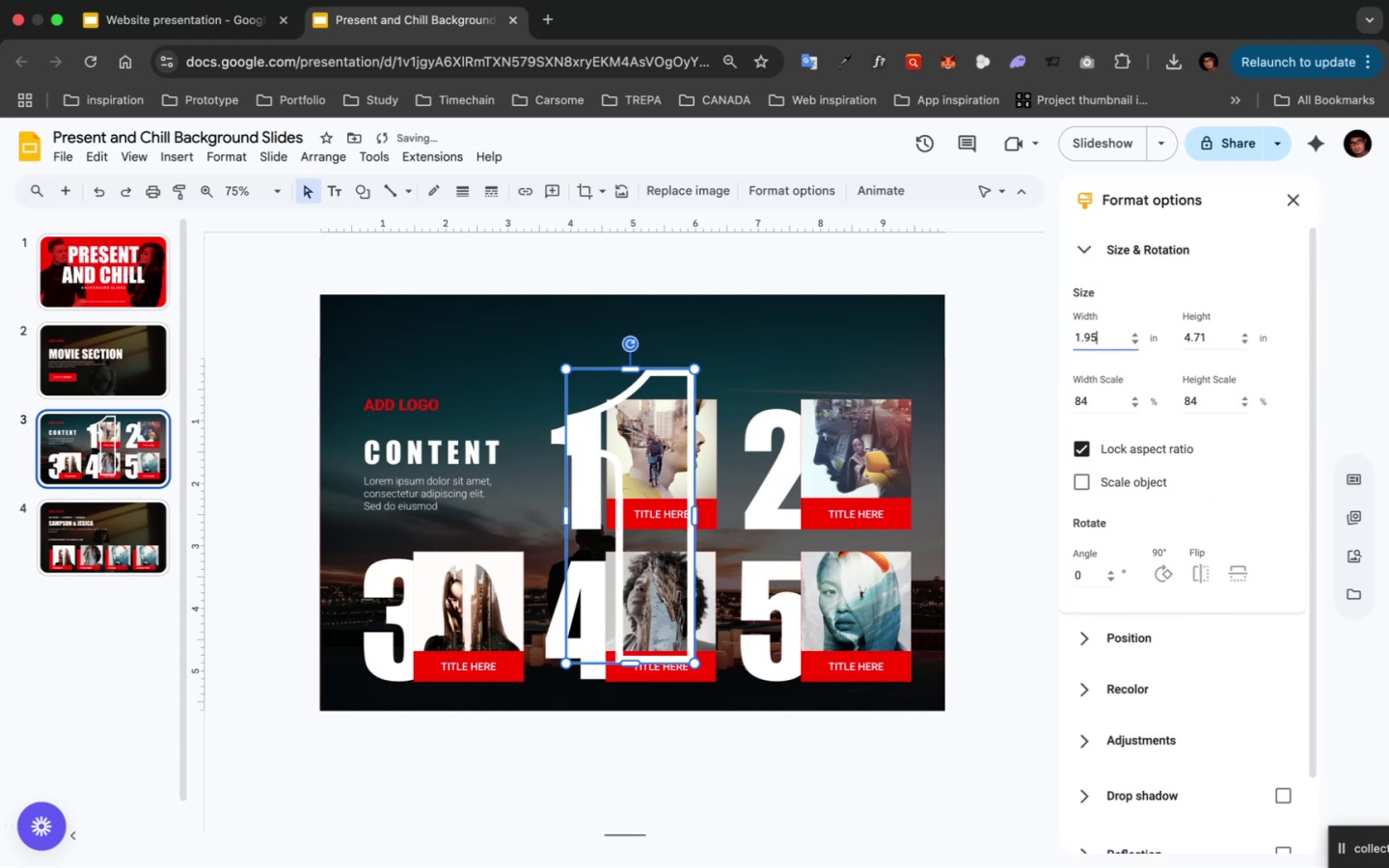 
key(Shift+ArrowDown)
 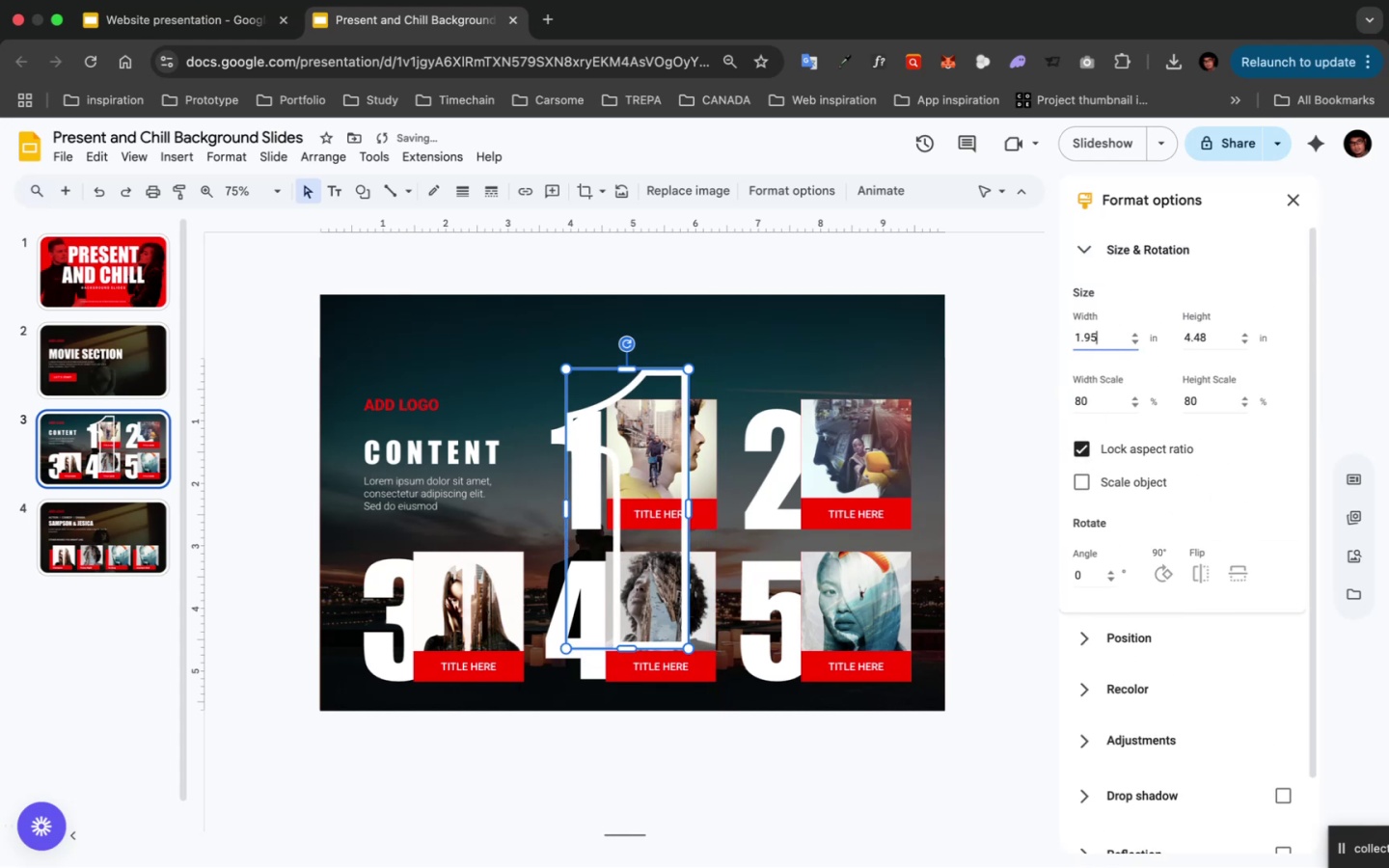 
key(Shift+ArrowDown)
 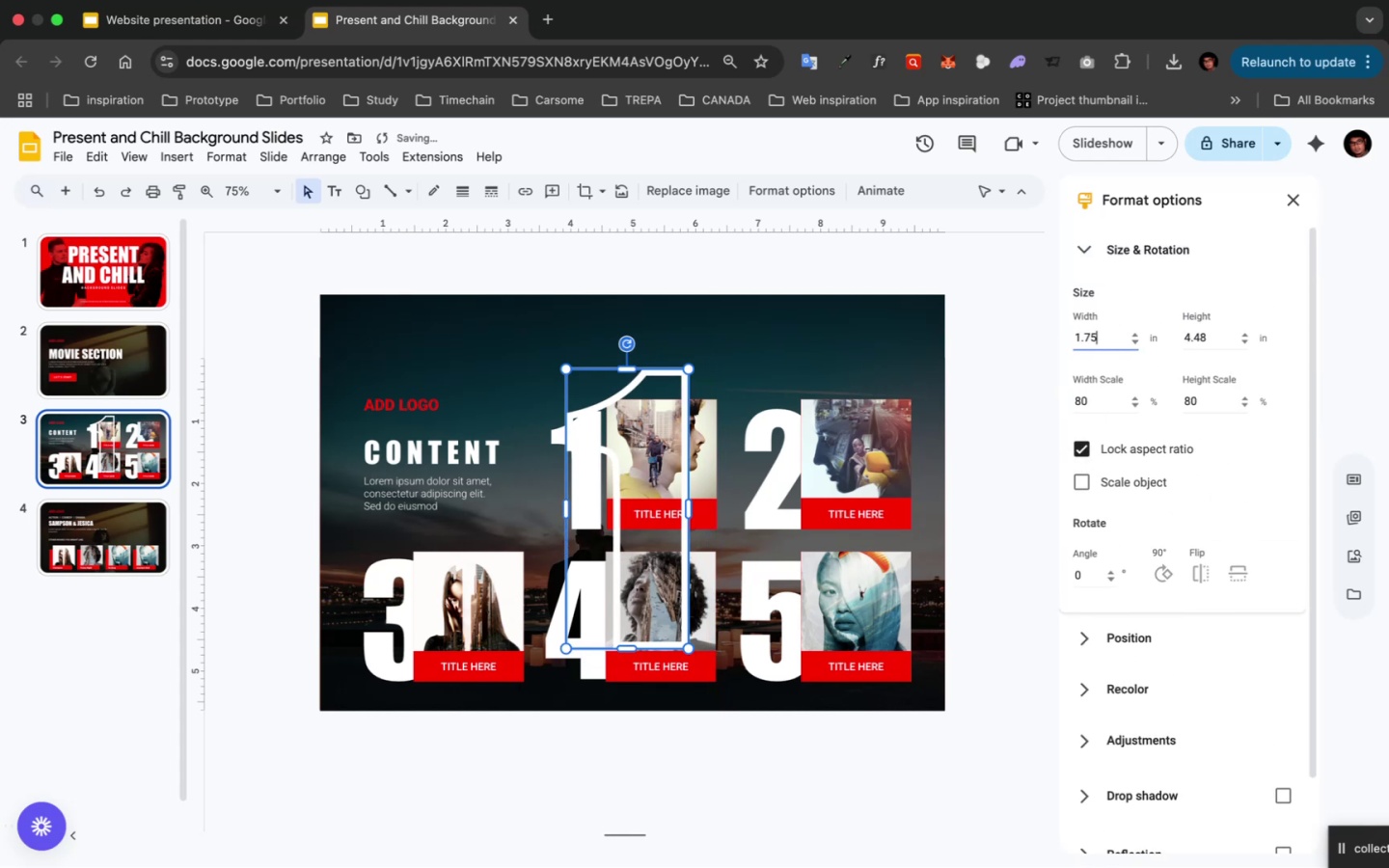 
key(Shift+ArrowDown)
 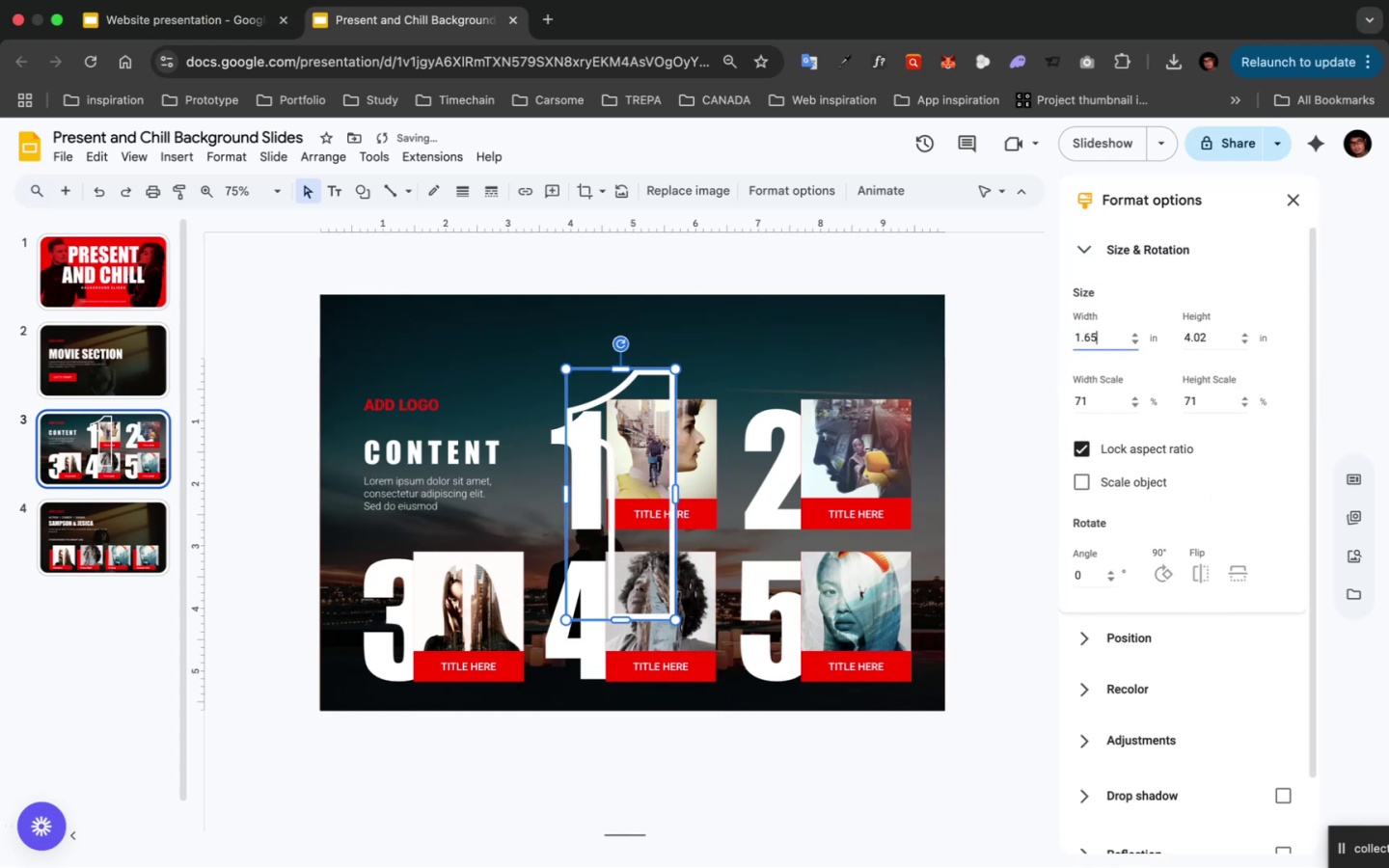 
key(Shift+ArrowDown)
 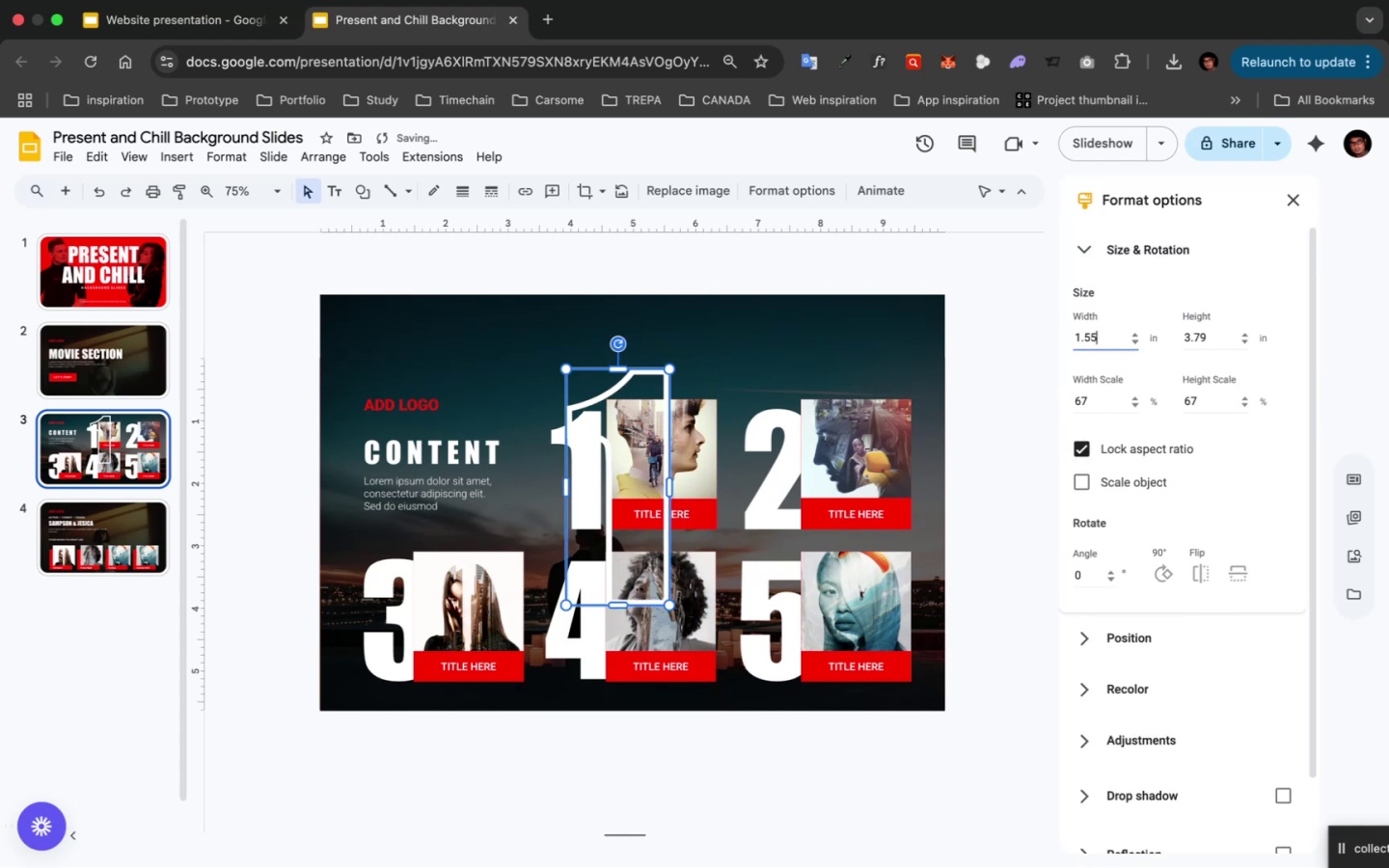 
key(Shift+ArrowDown)
 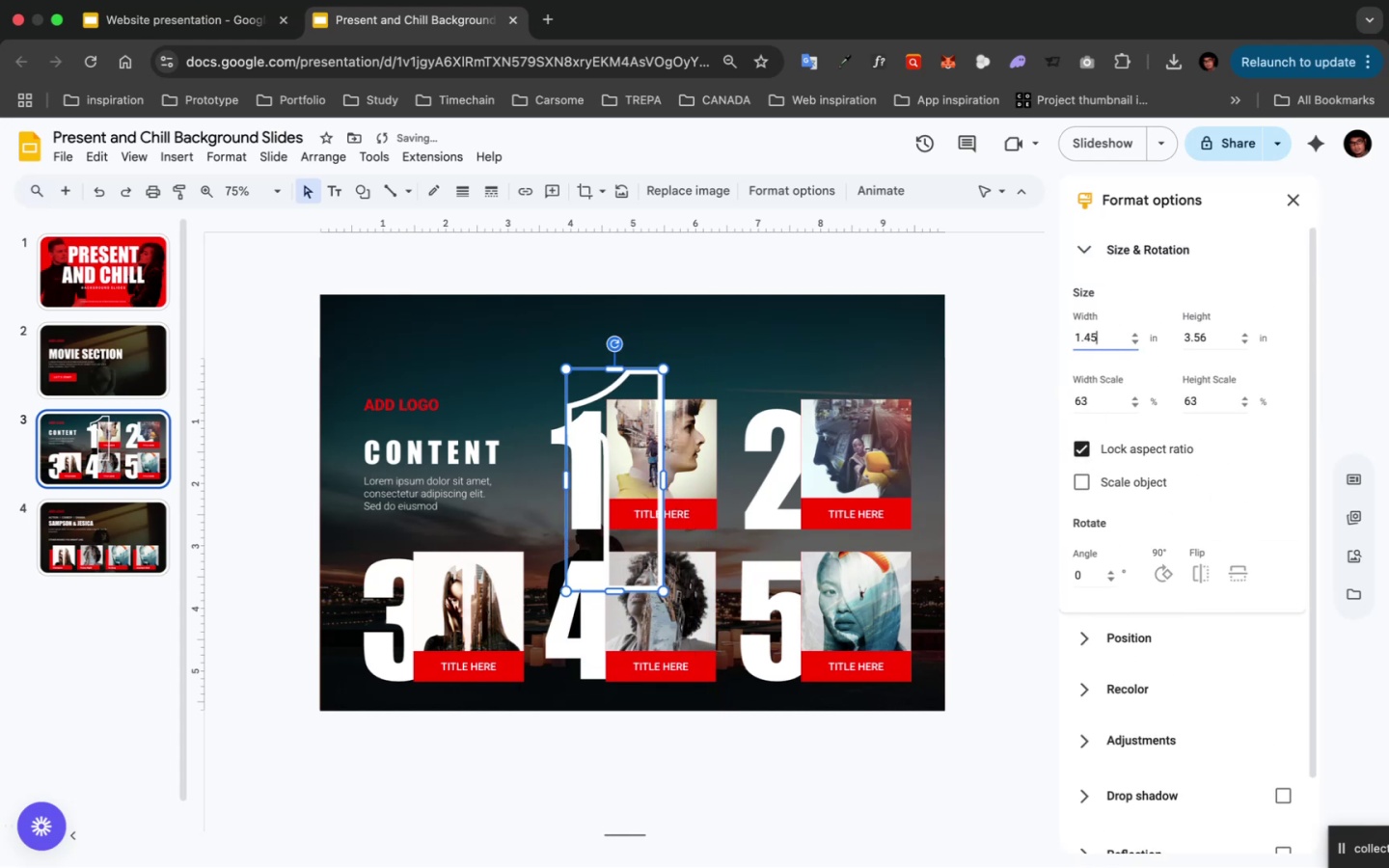 
key(Shift+ArrowDown)
 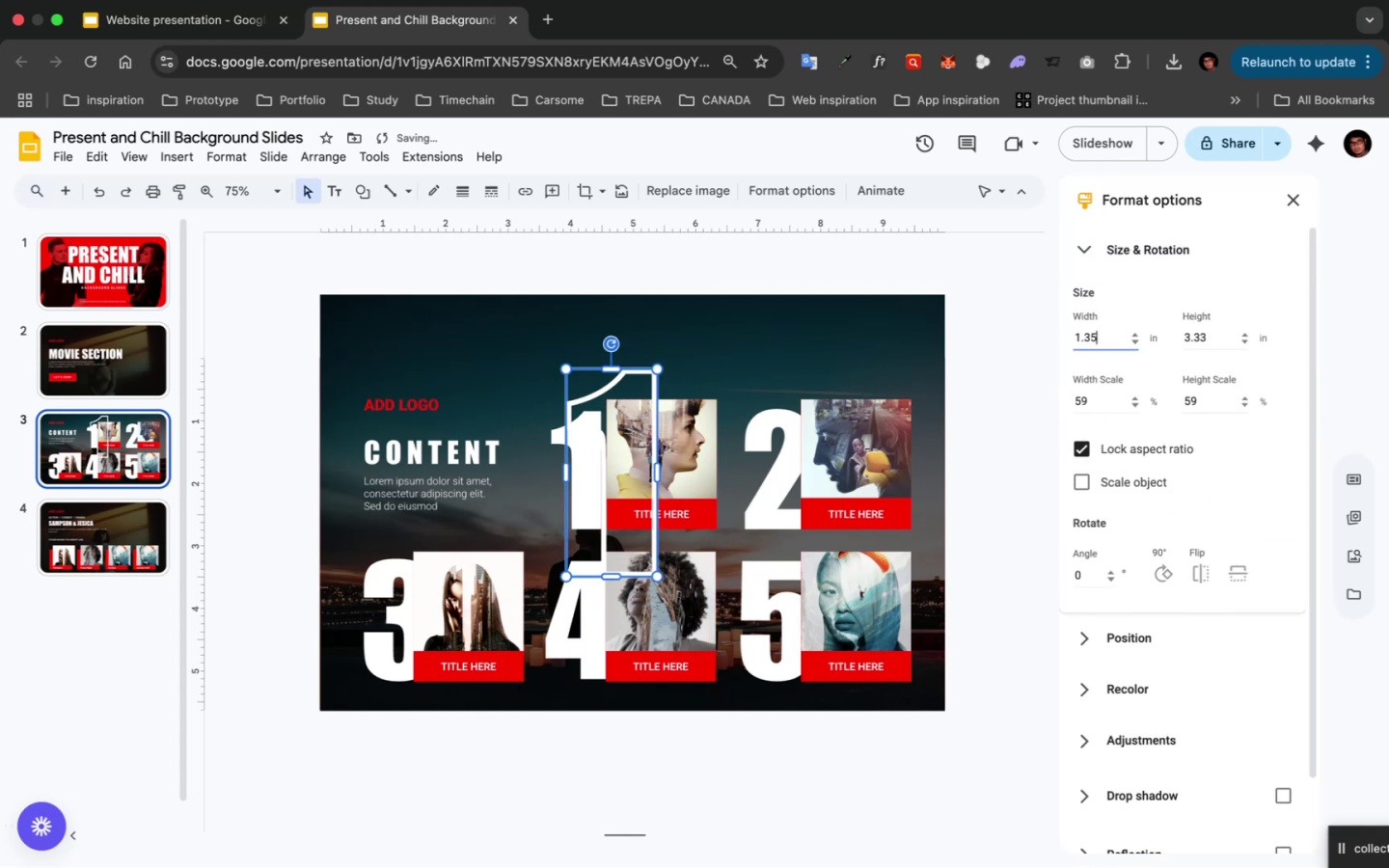 
key(Shift+ArrowDown)
 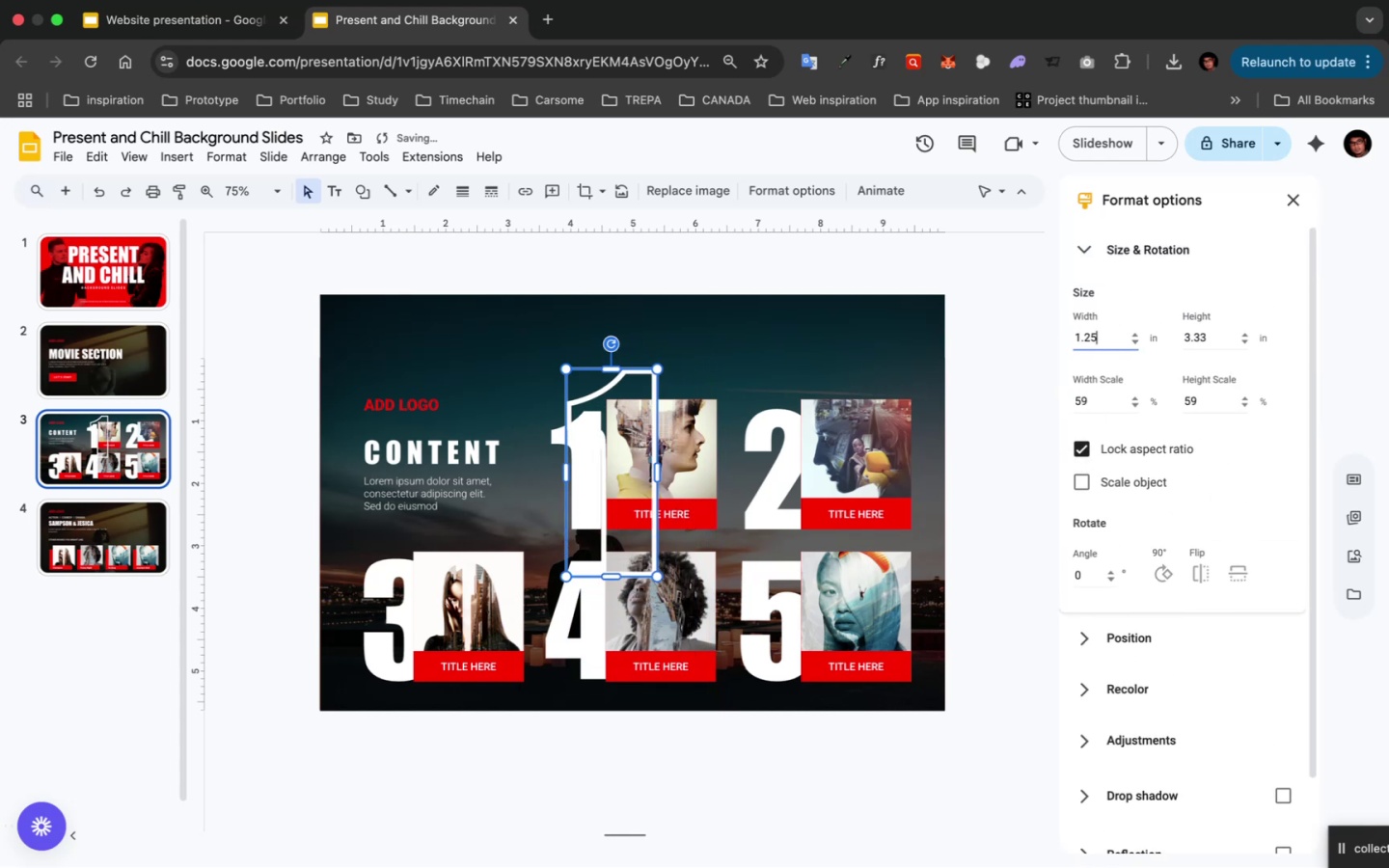 
key(Shift+ArrowDown)
 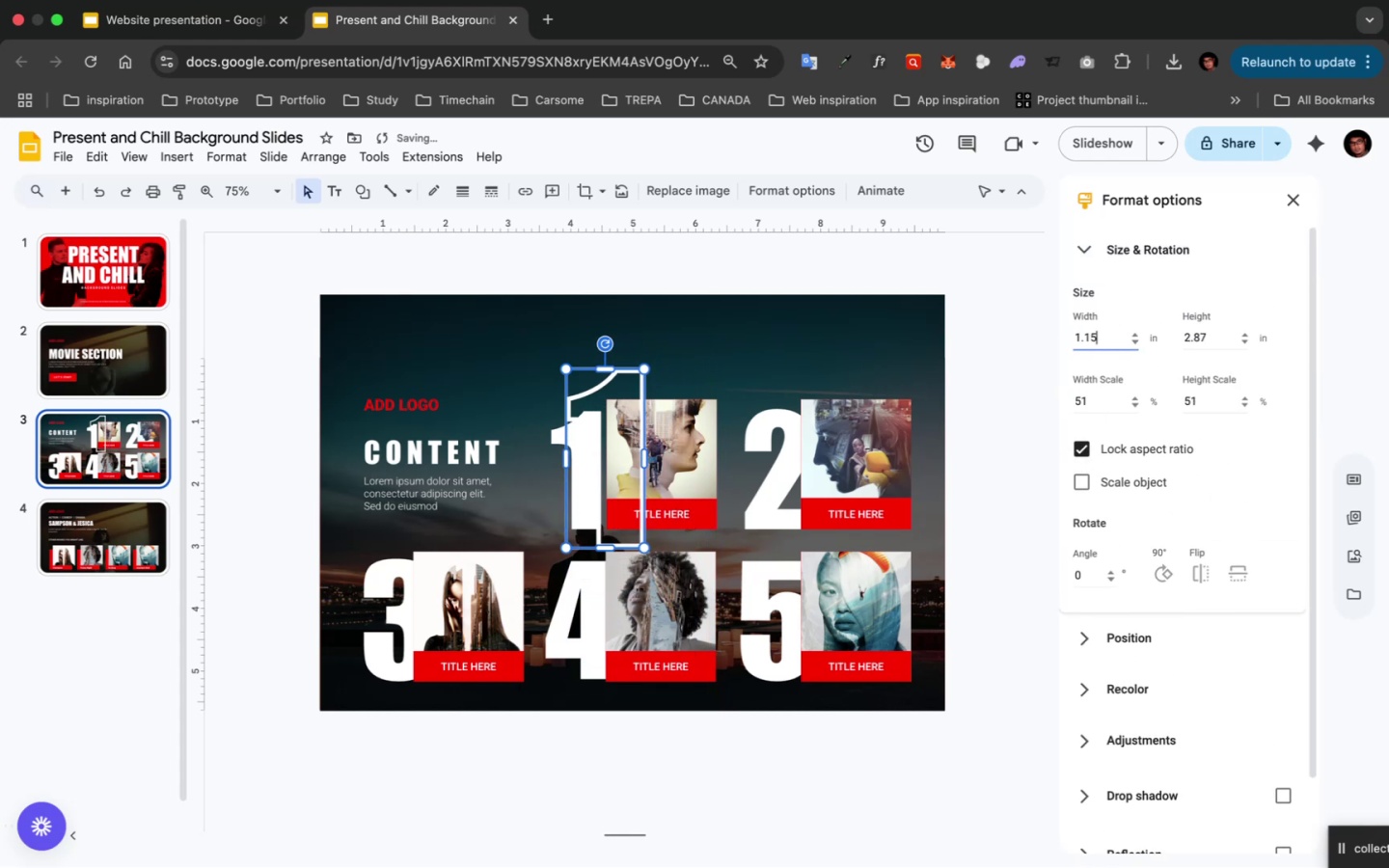 
key(Shift+ArrowDown)
 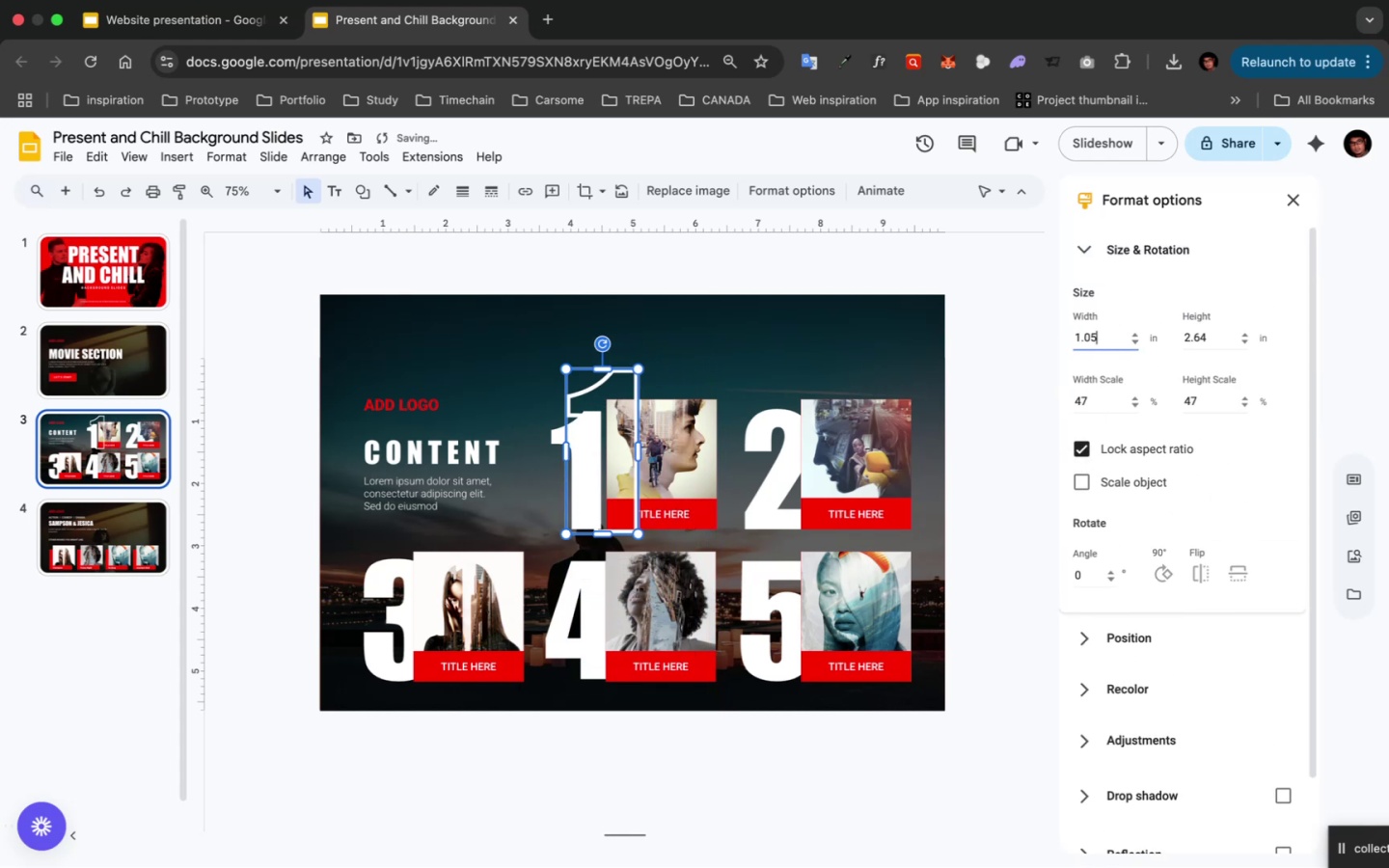 
key(Shift+ArrowDown)
 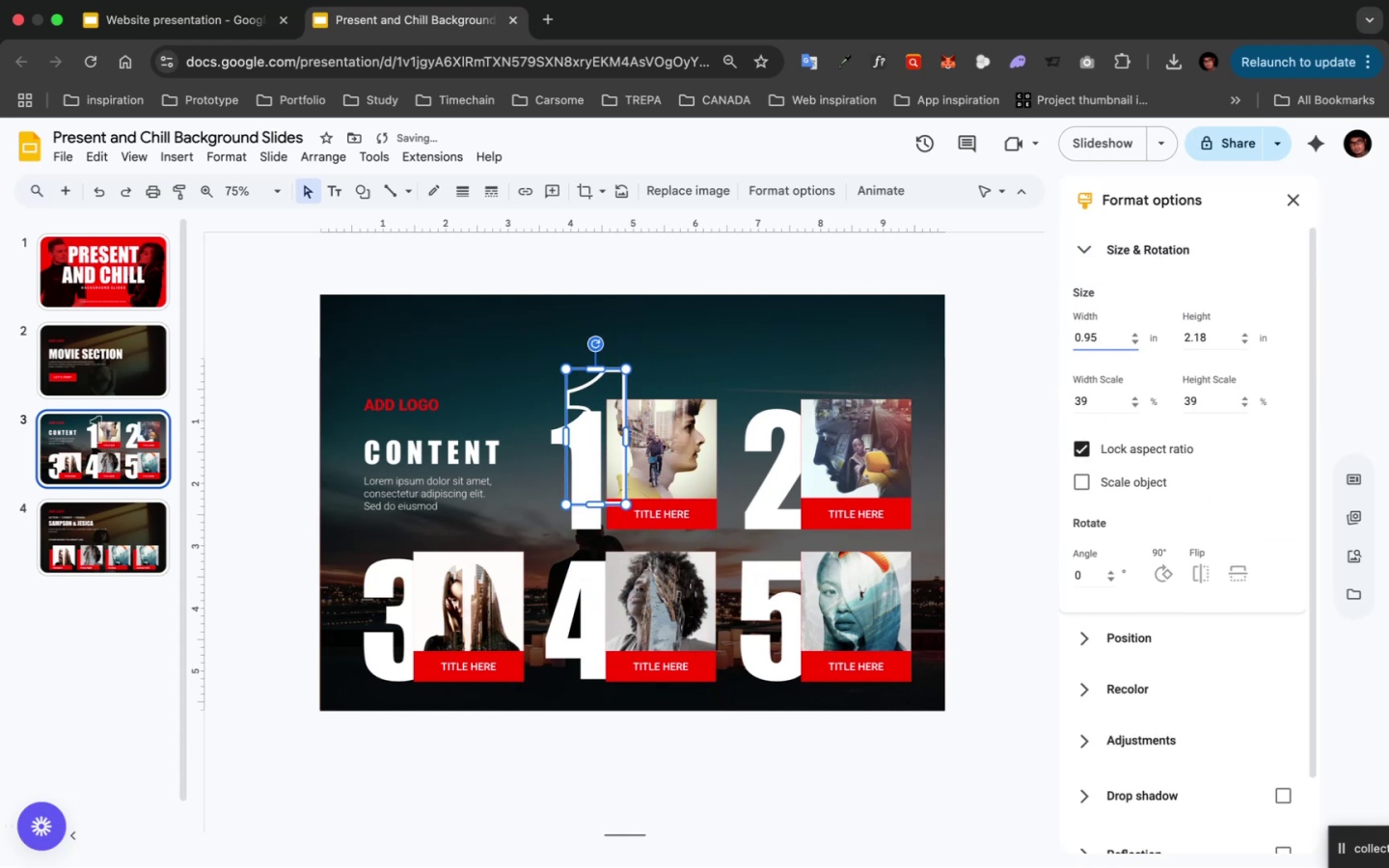 
key(Shift+ArrowDown)
 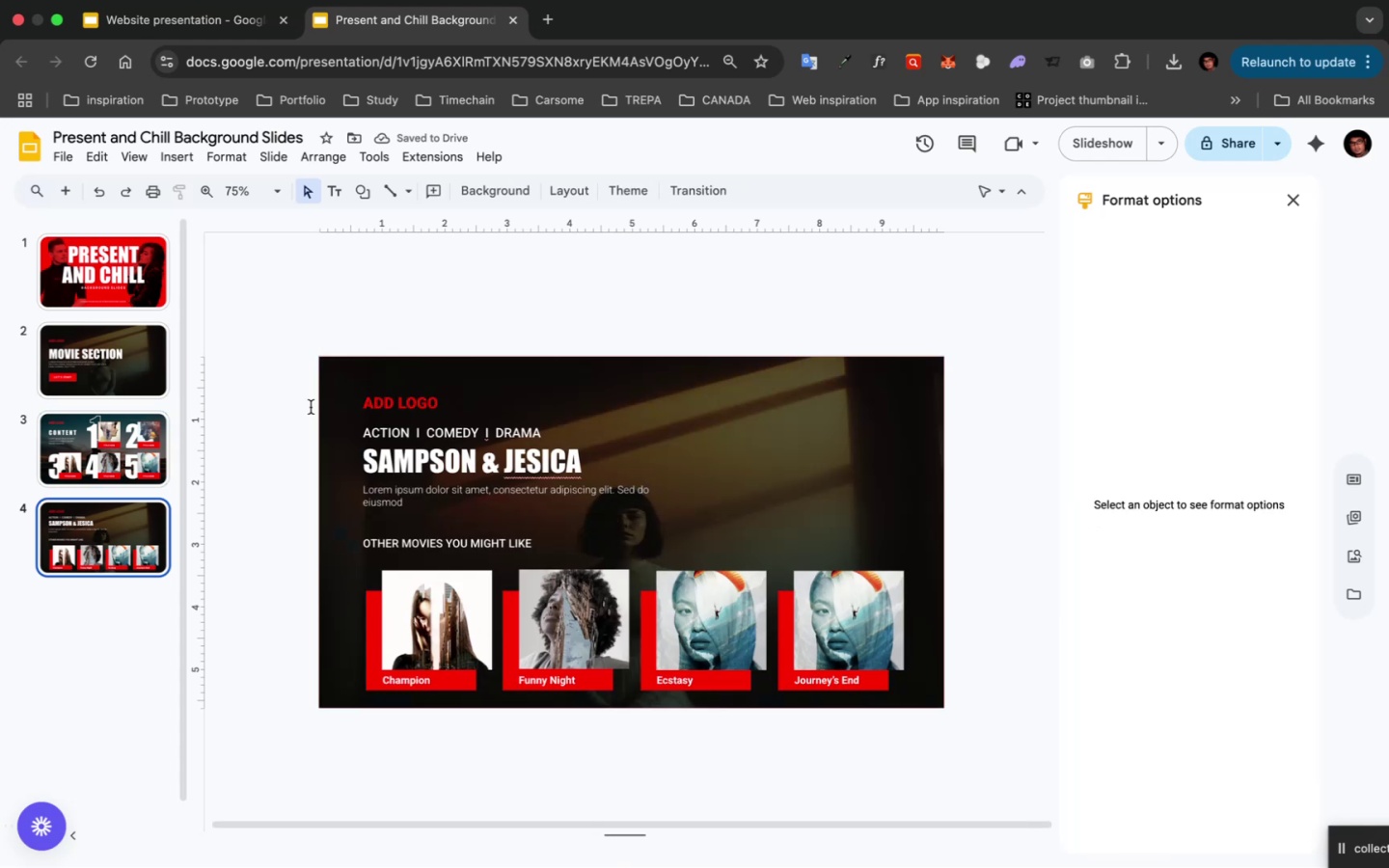 
left_click([118, 475])
 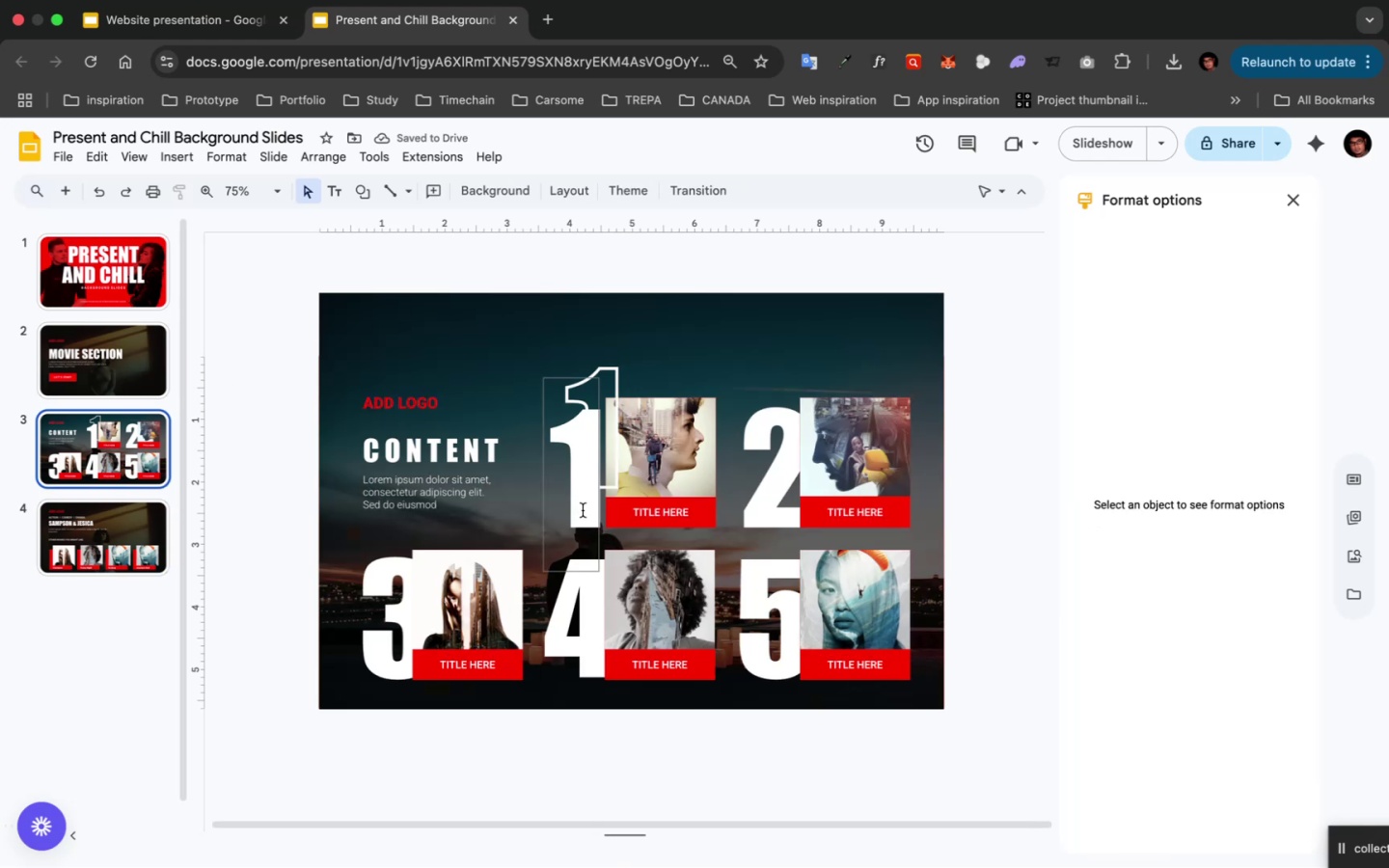 
left_click([583, 510])
 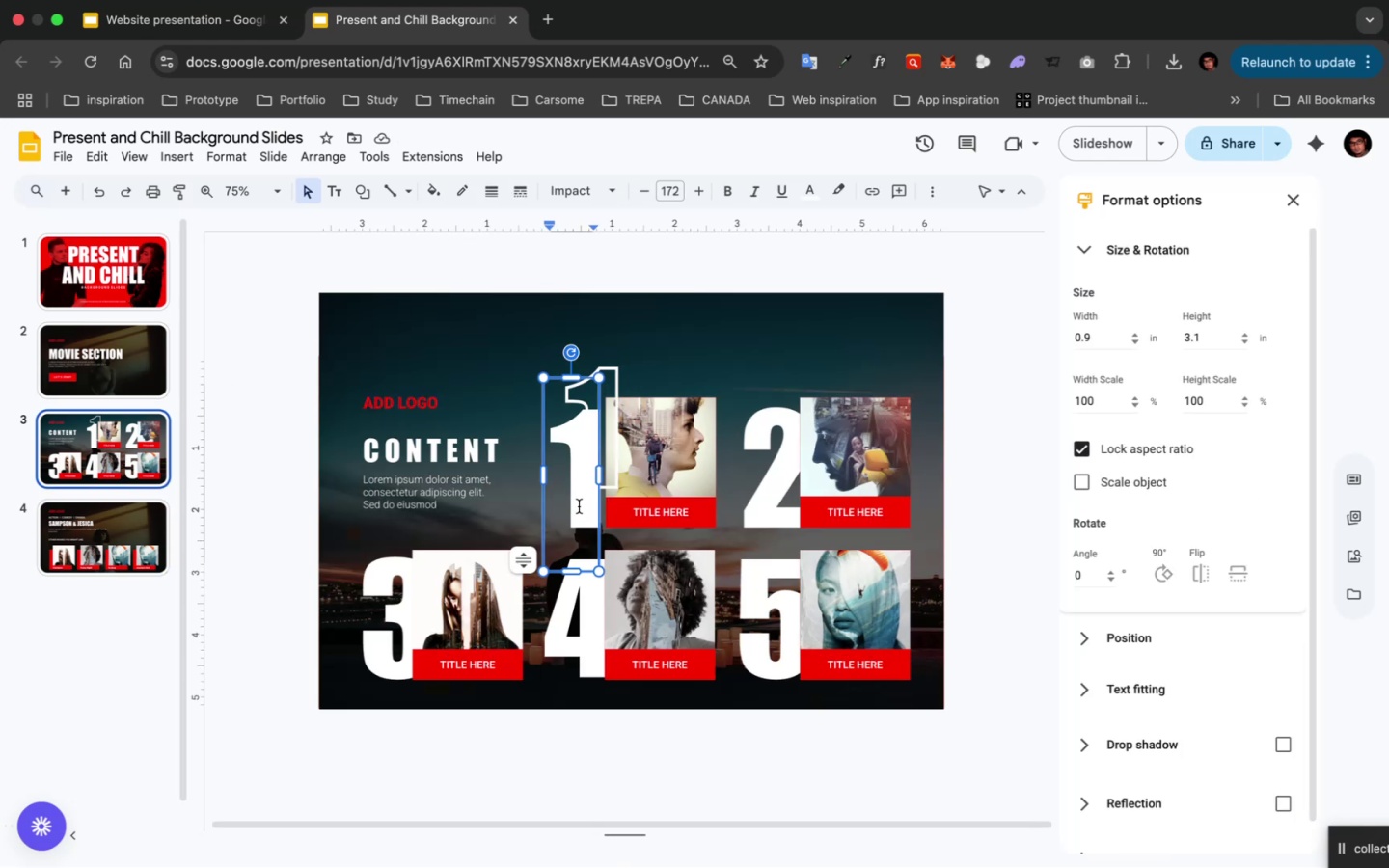 
key(Backspace)
 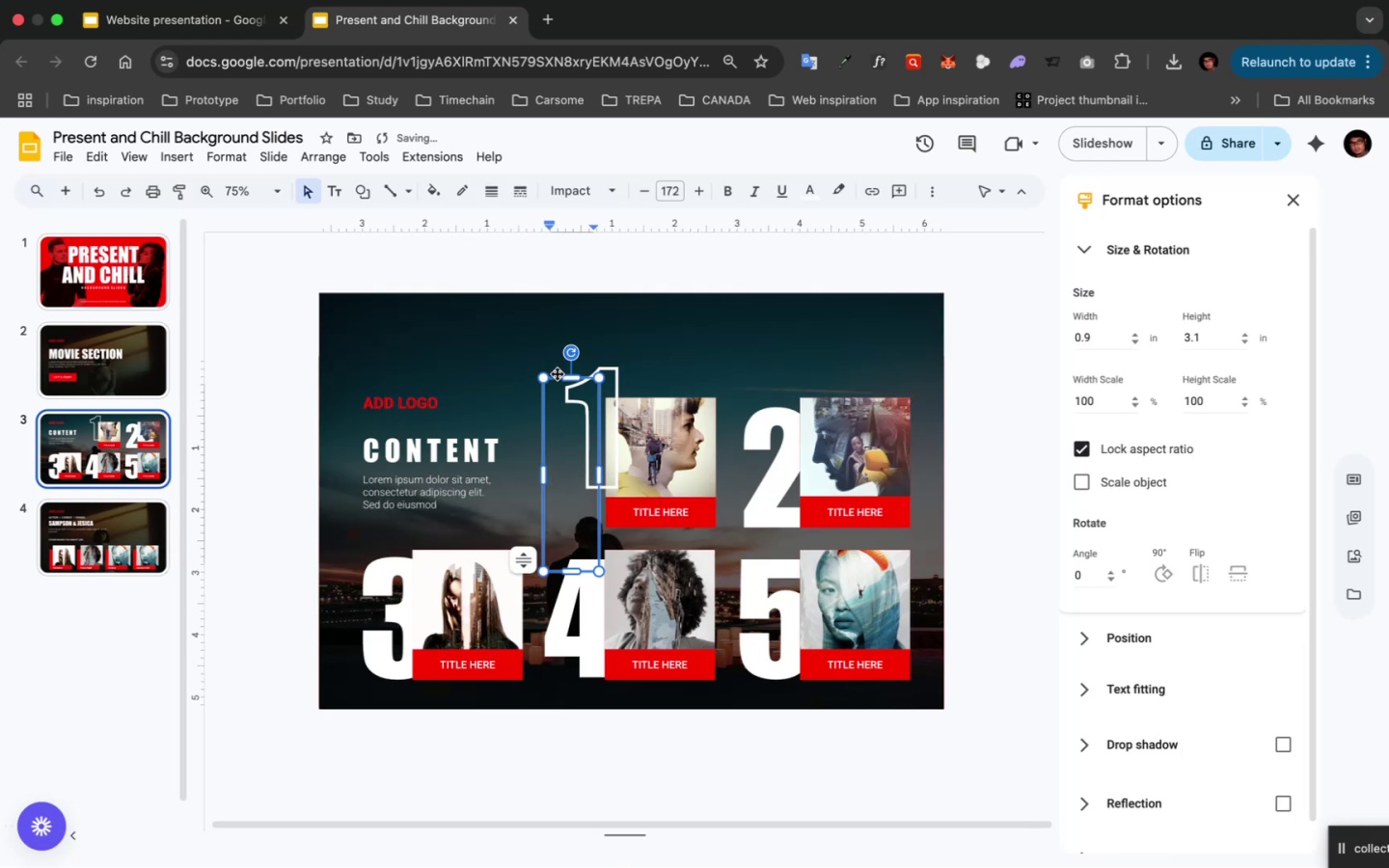 
left_click([557, 375])
 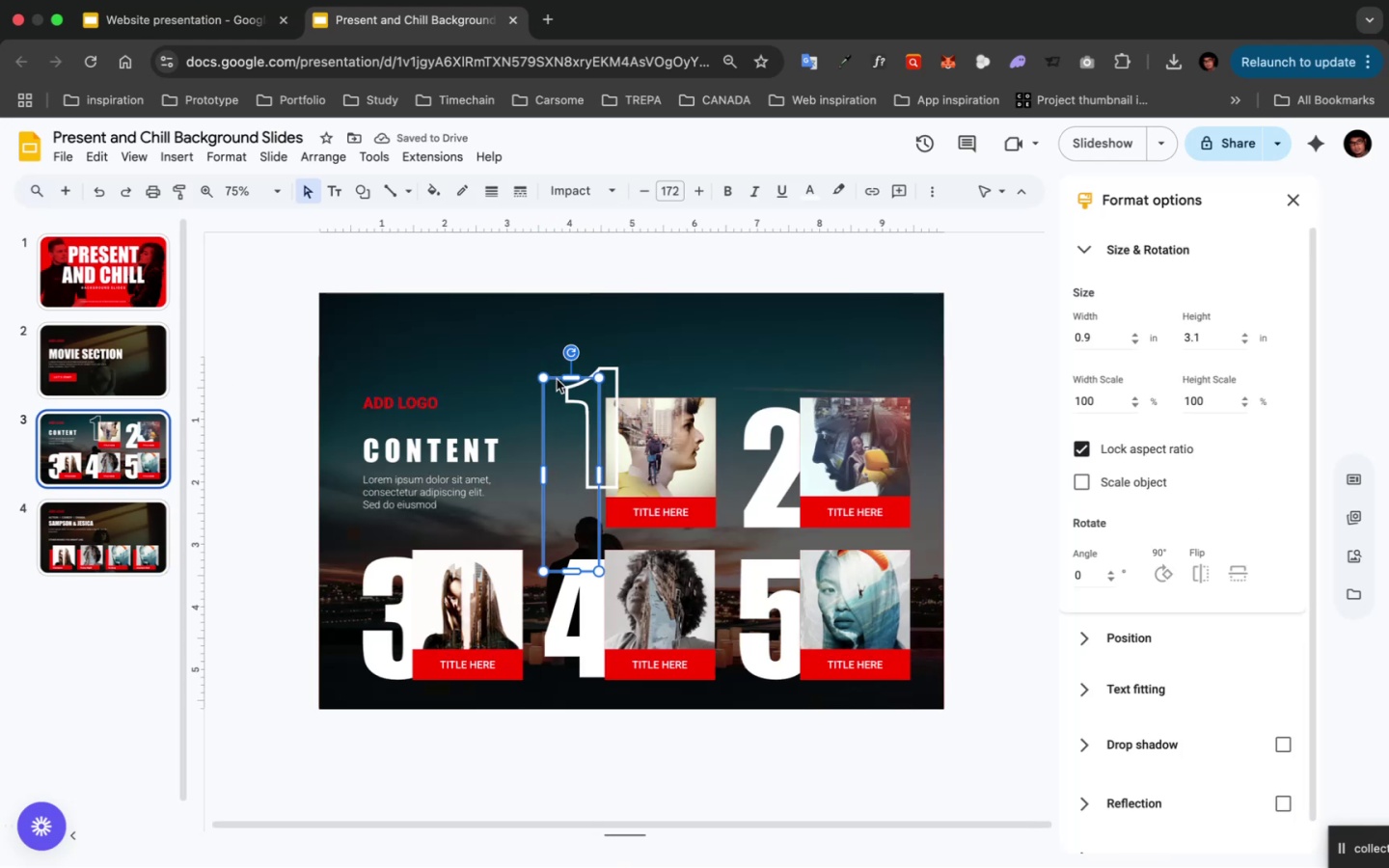 
left_click([557, 379])
 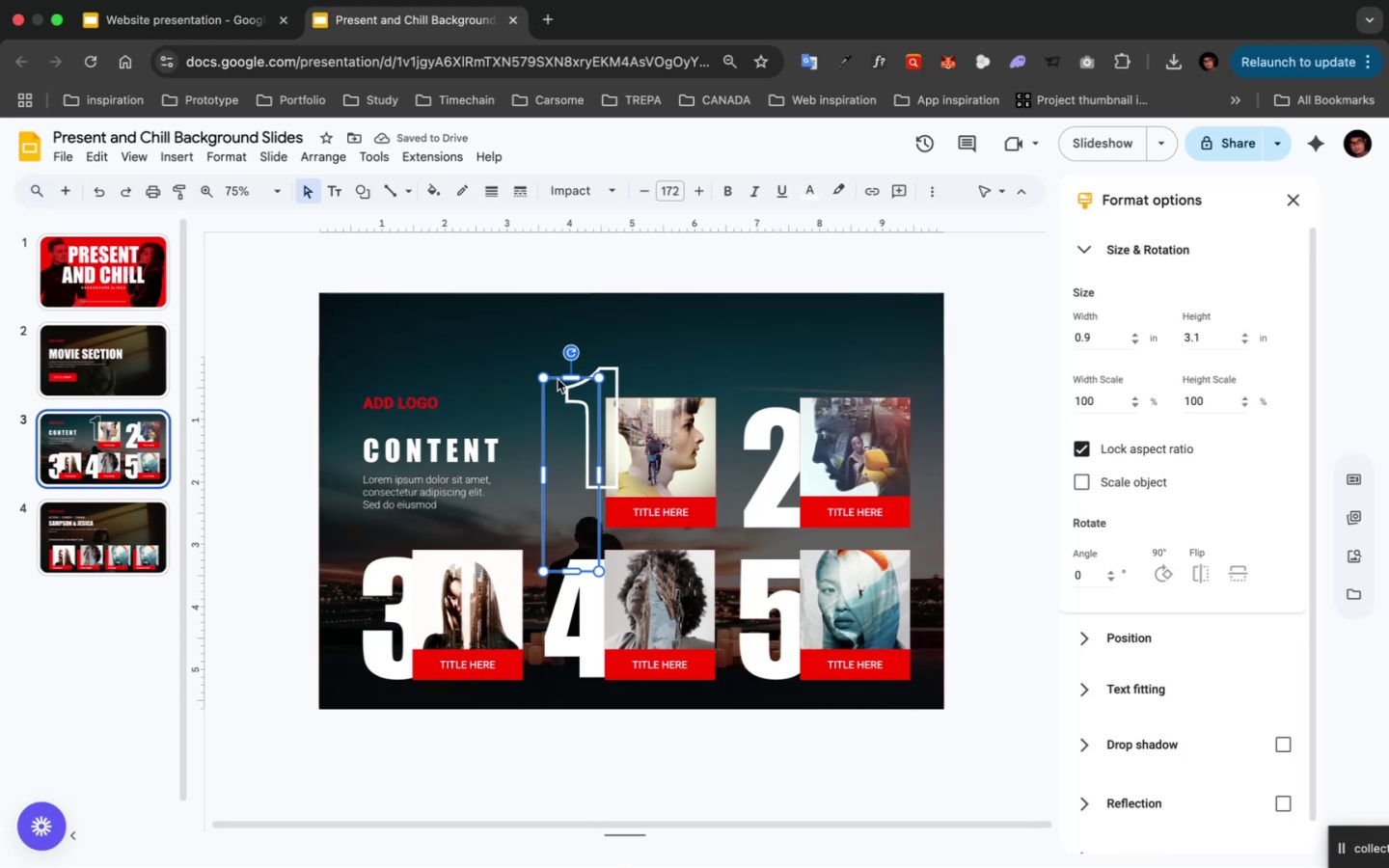 
key(Backspace)
 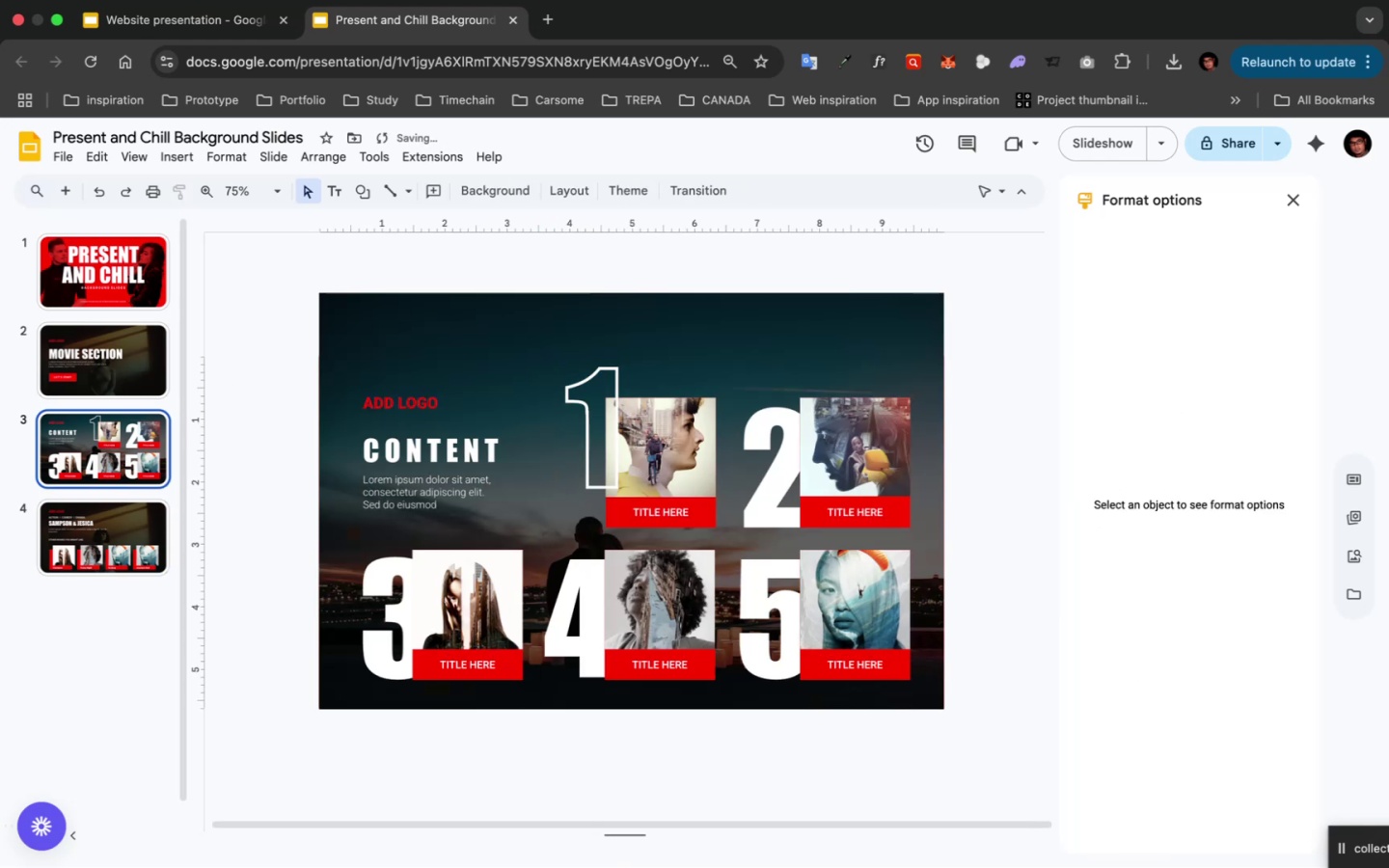 
scroll: coordinate [560, 377], scroll_direction: down, amount: 1.0
 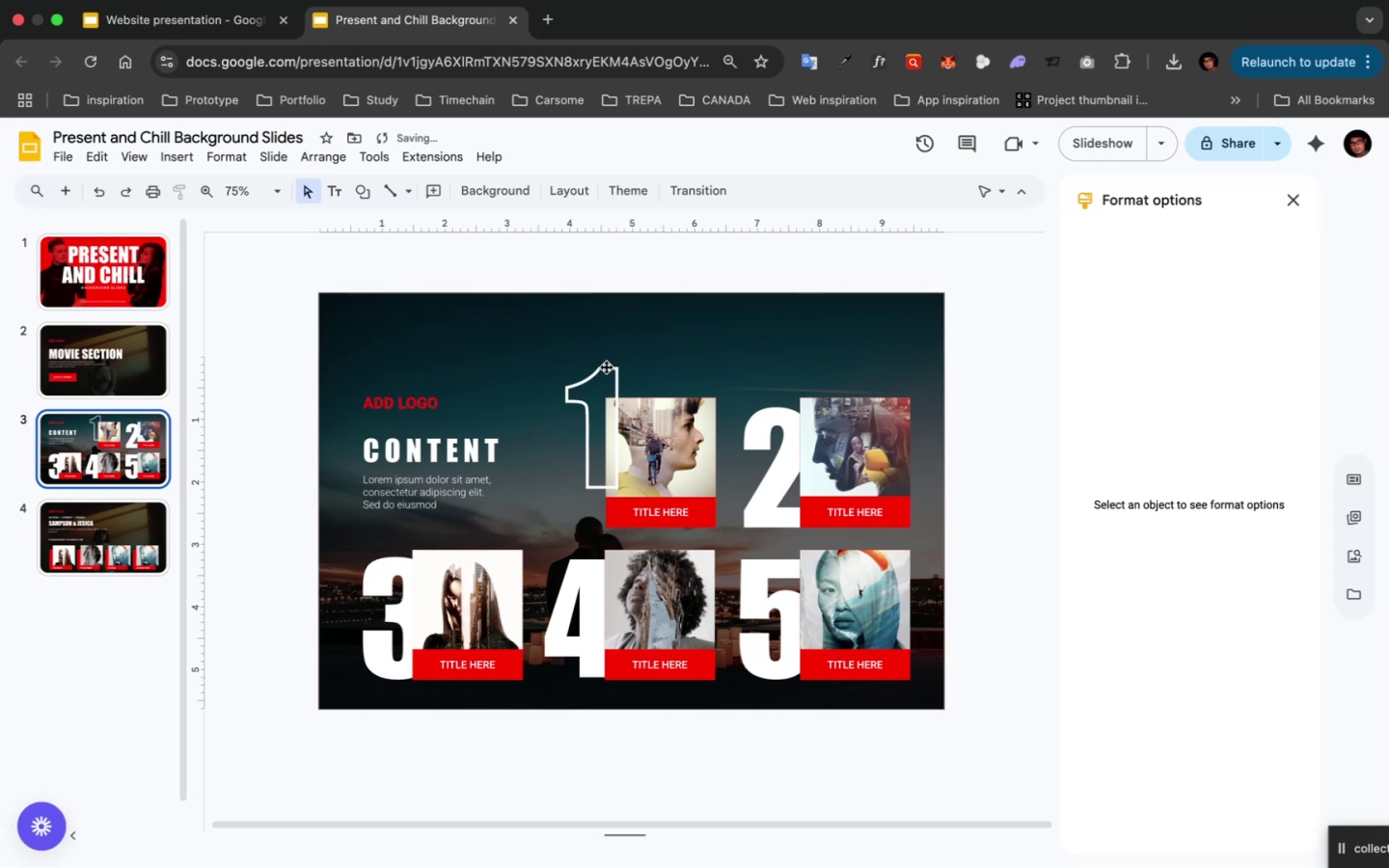 
left_click([606, 366])
 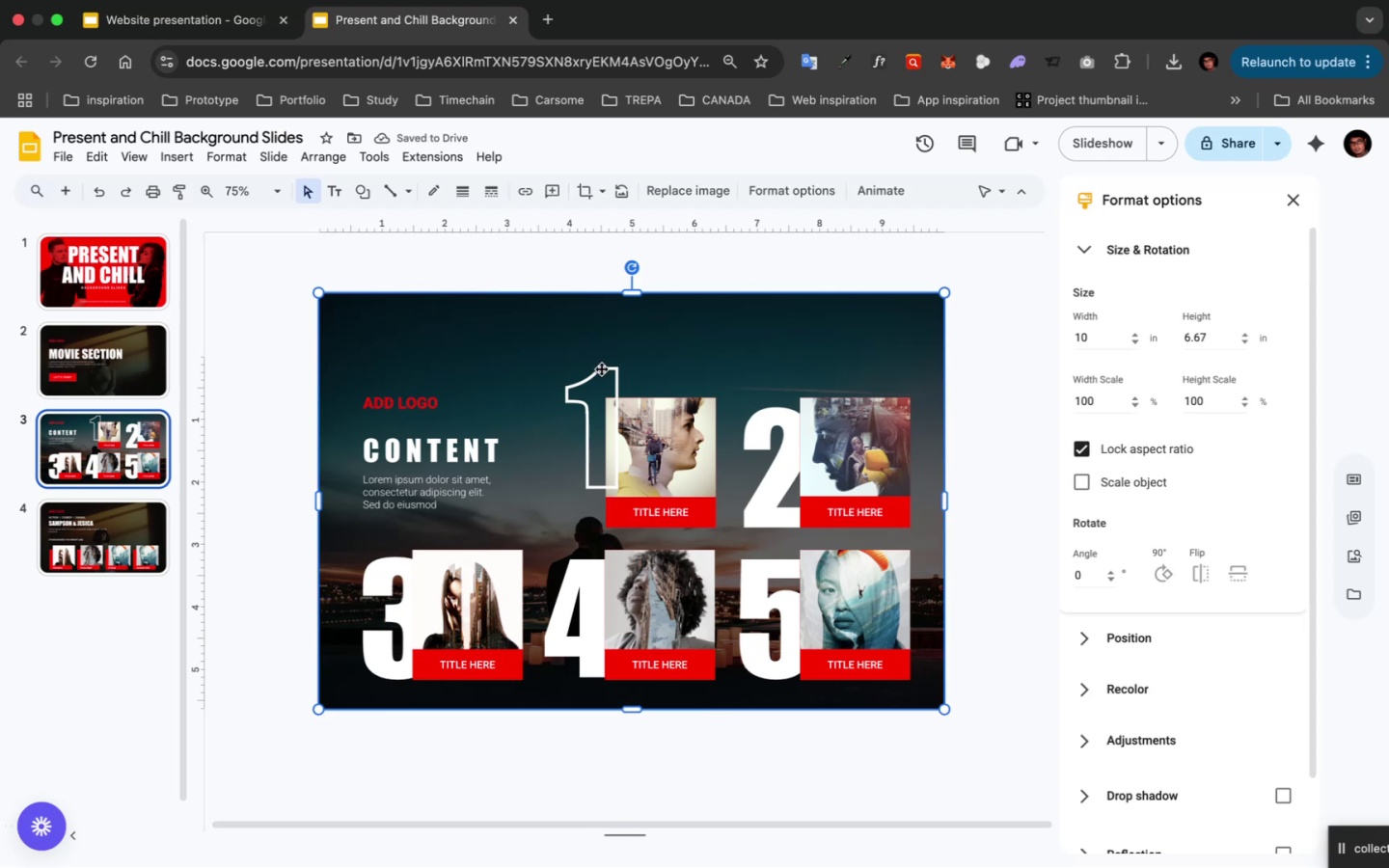 
left_click_drag(start_coordinate=[601, 368], to_coordinate=[596, 372])
 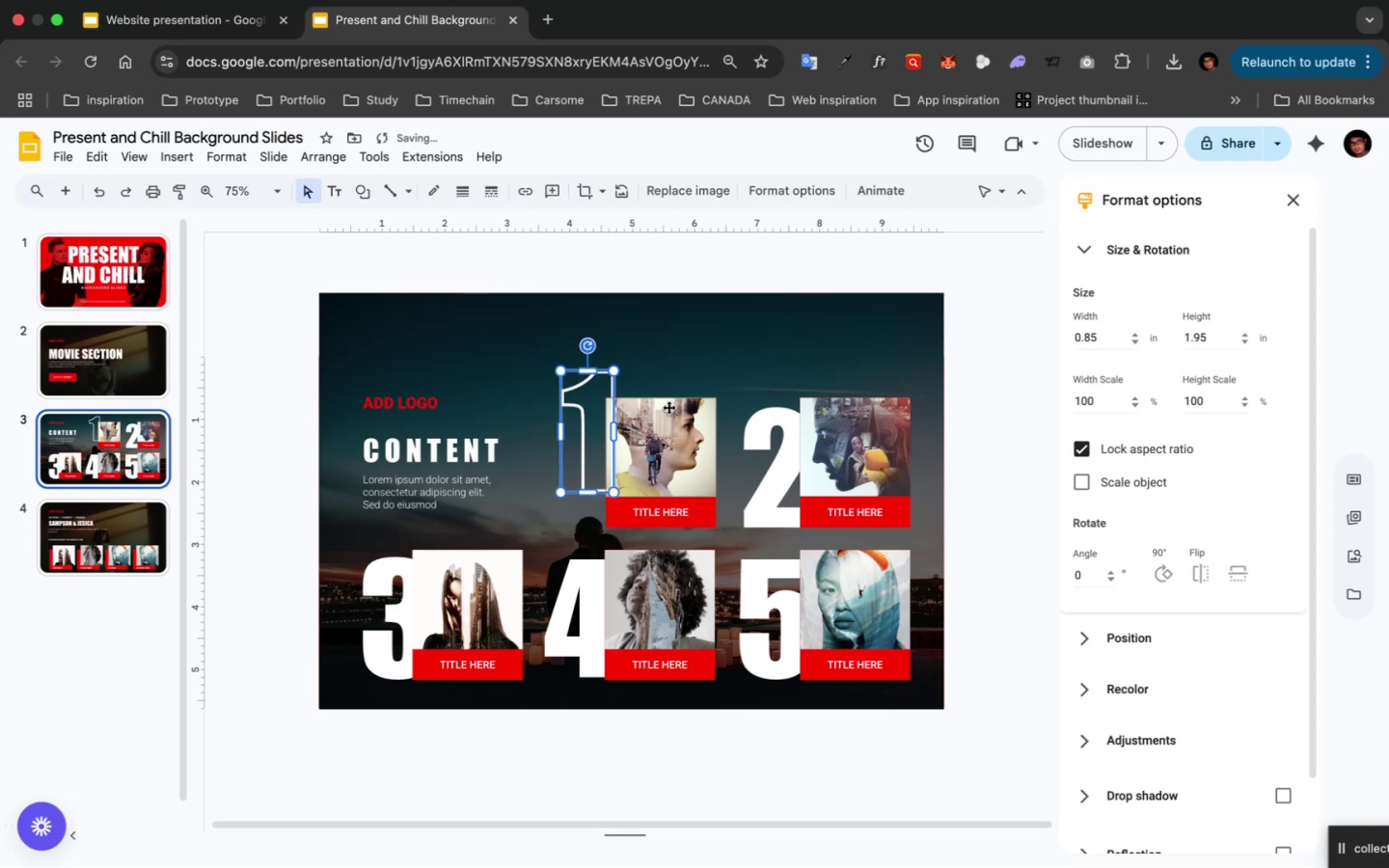 
key(Shift+ArrowDown)
 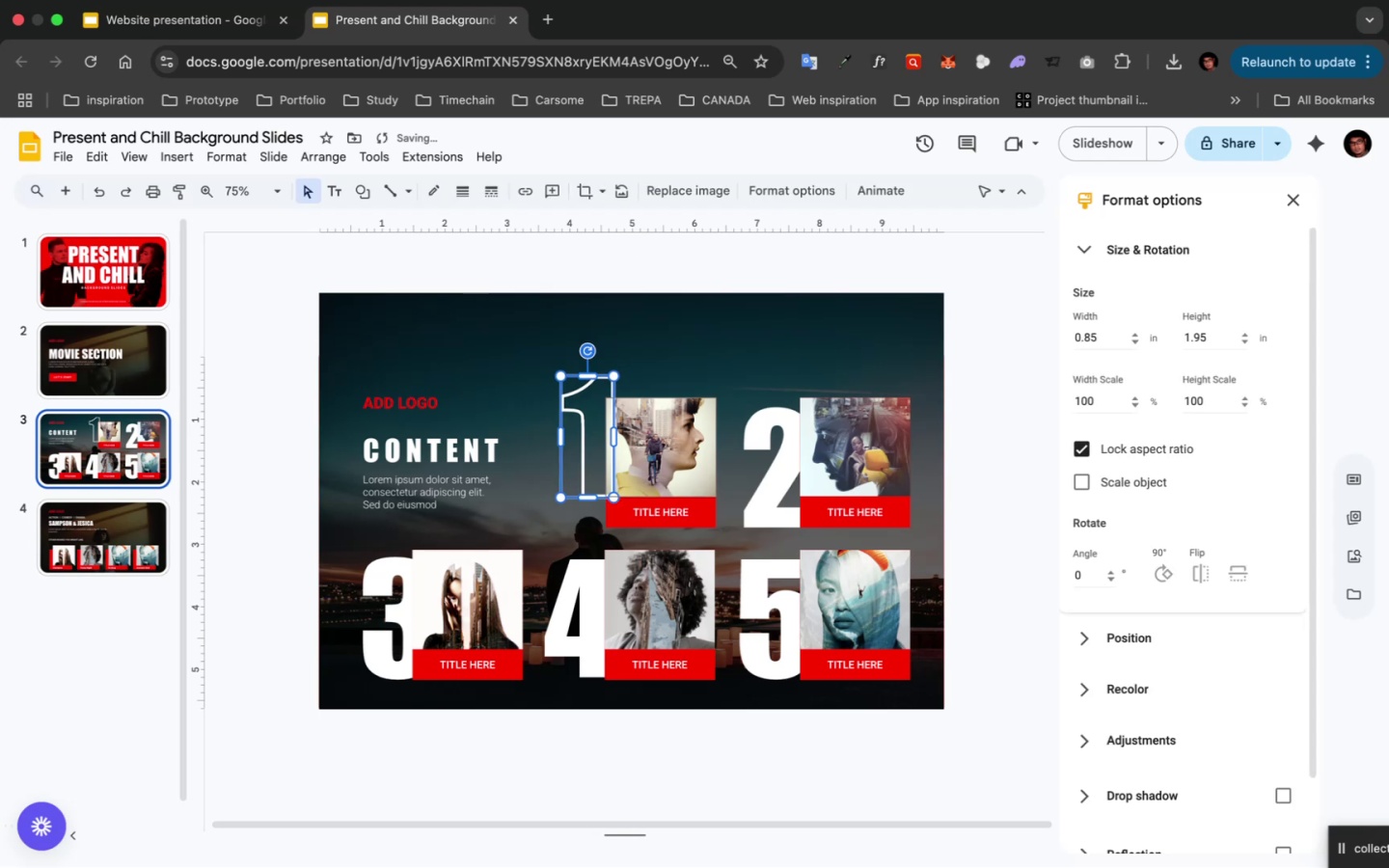 
key(Shift+ArrowDown)
 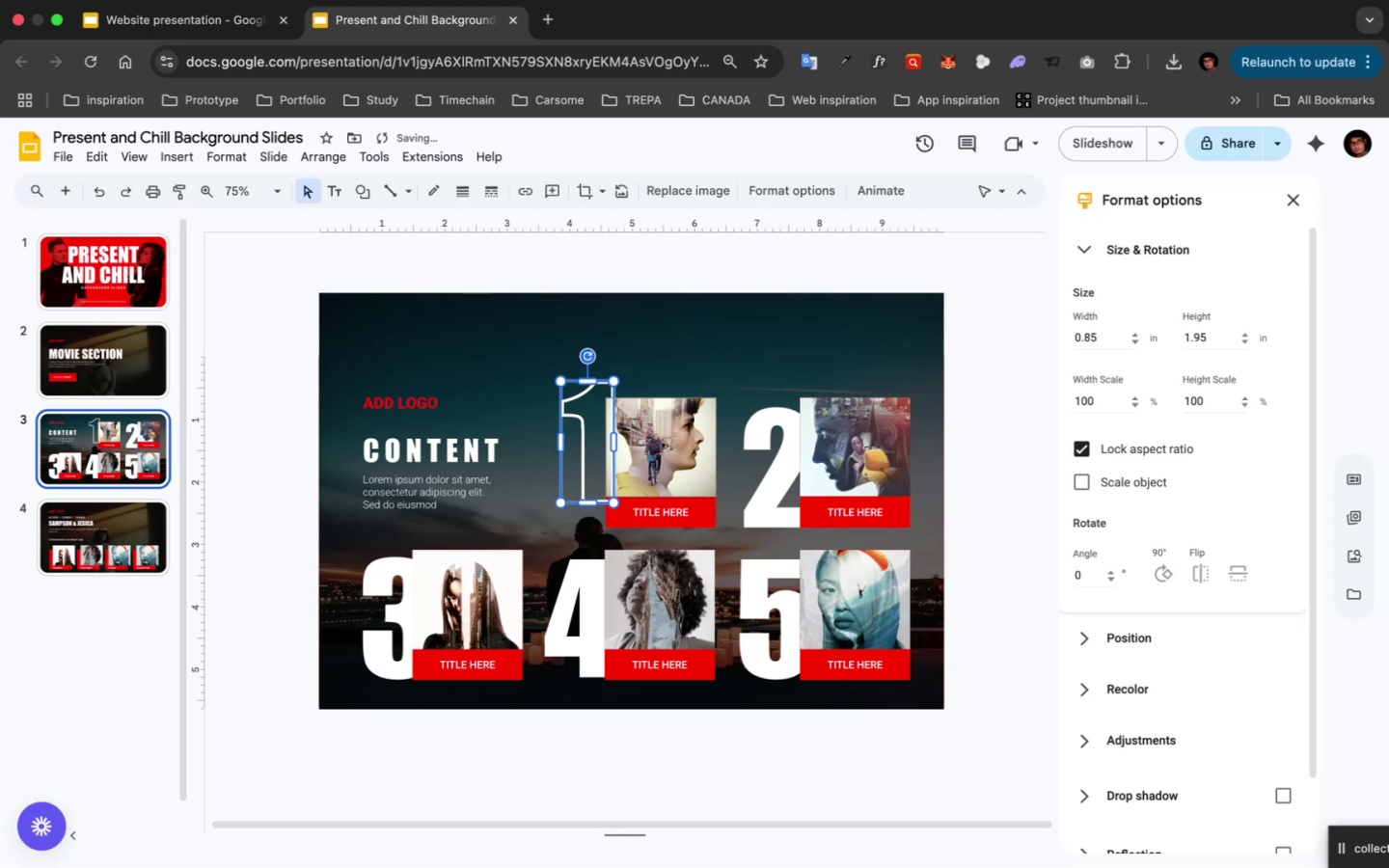 
key(Shift+ArrowDown)
 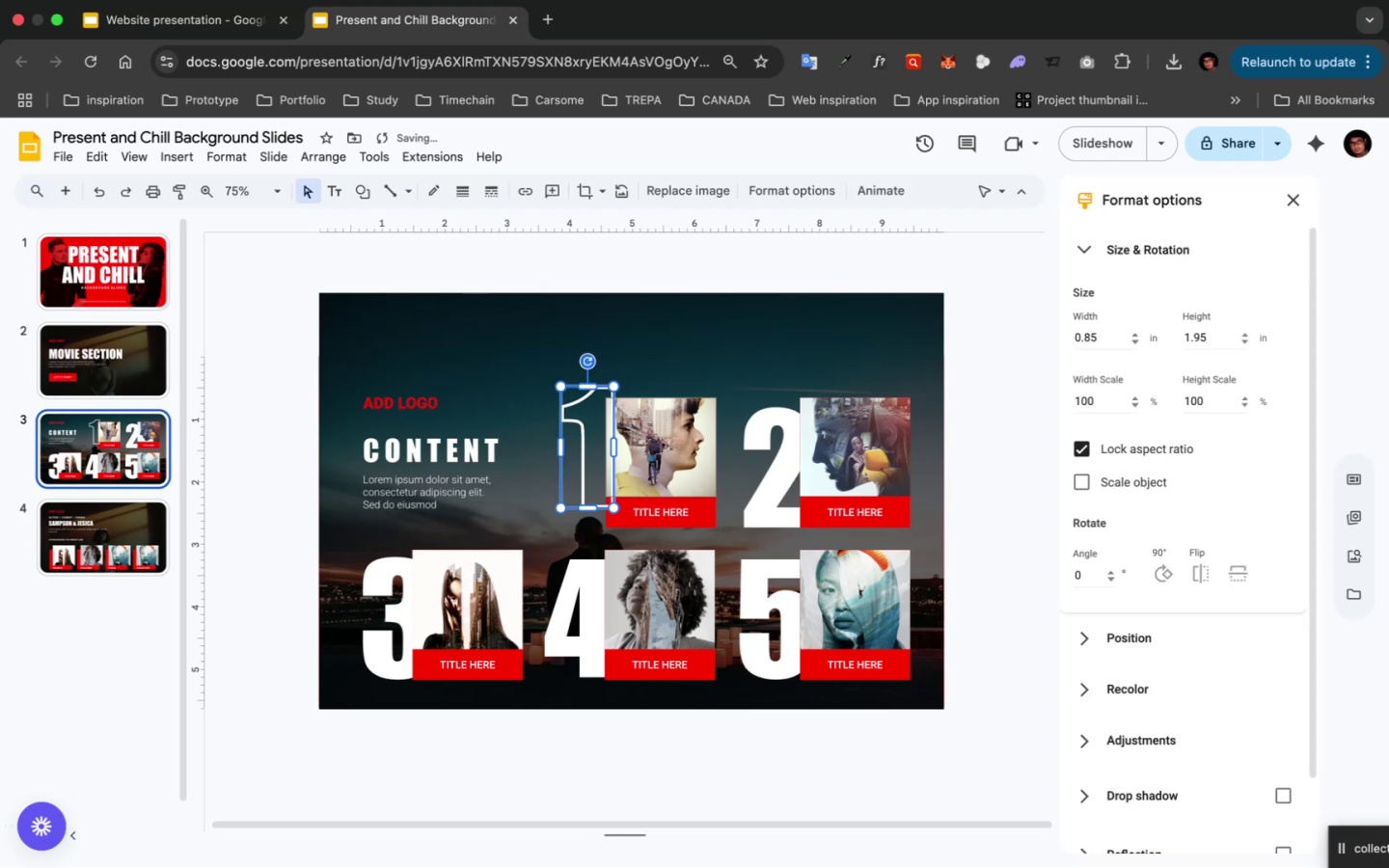 
key(Shift+ArrowDown)
 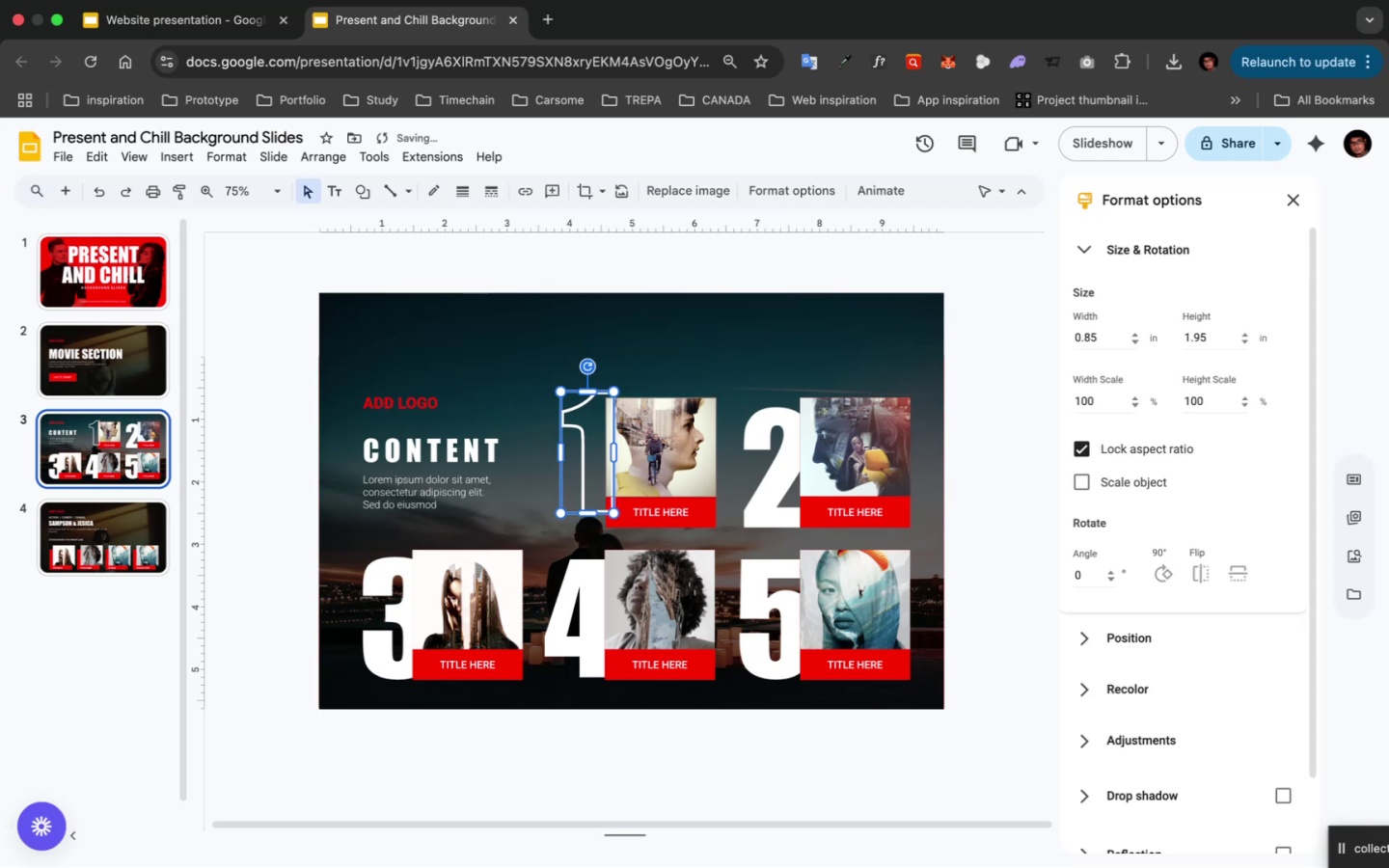 
key(Shift+ArrowDown)
 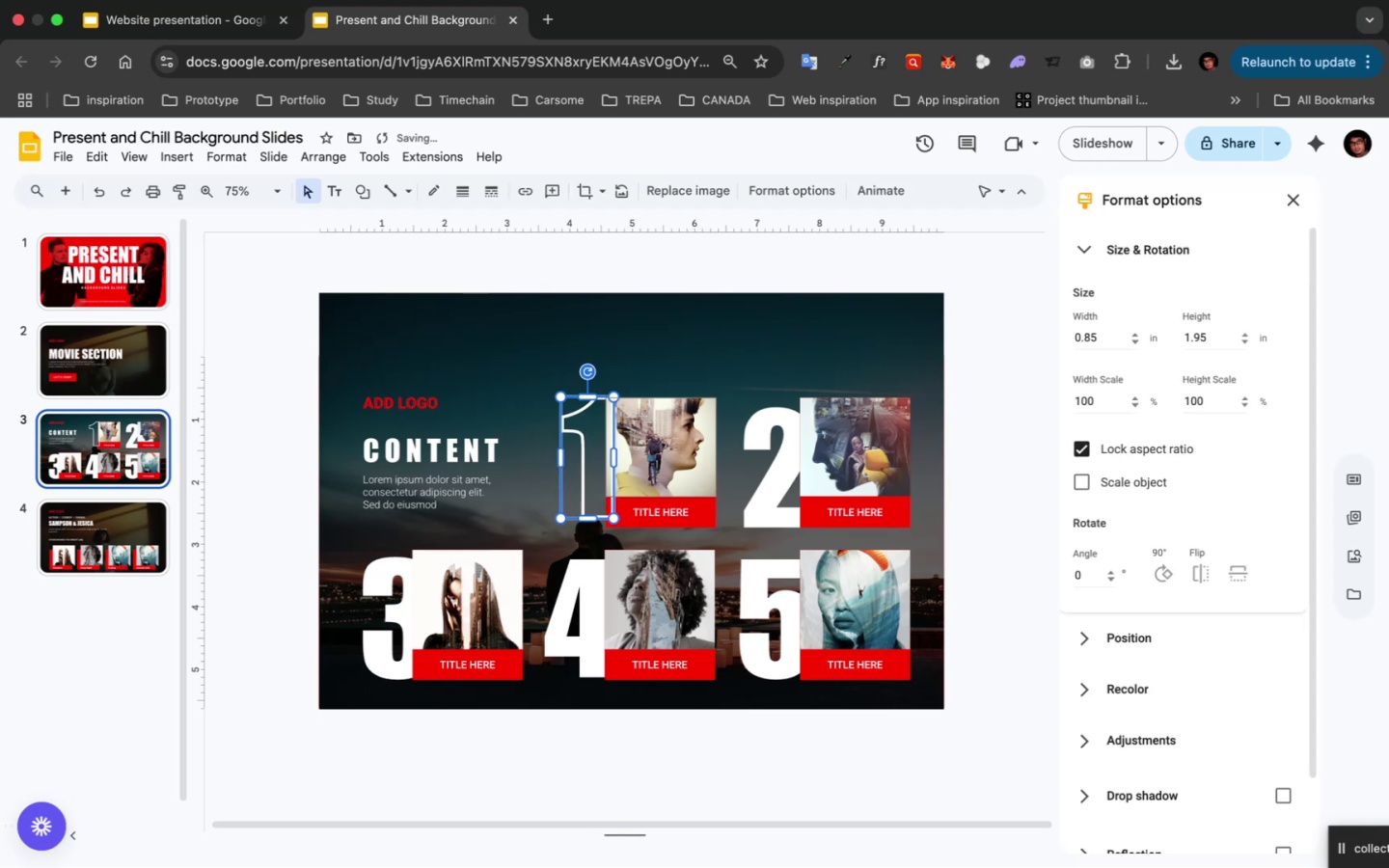 
key(Shift+ArrowDown)
 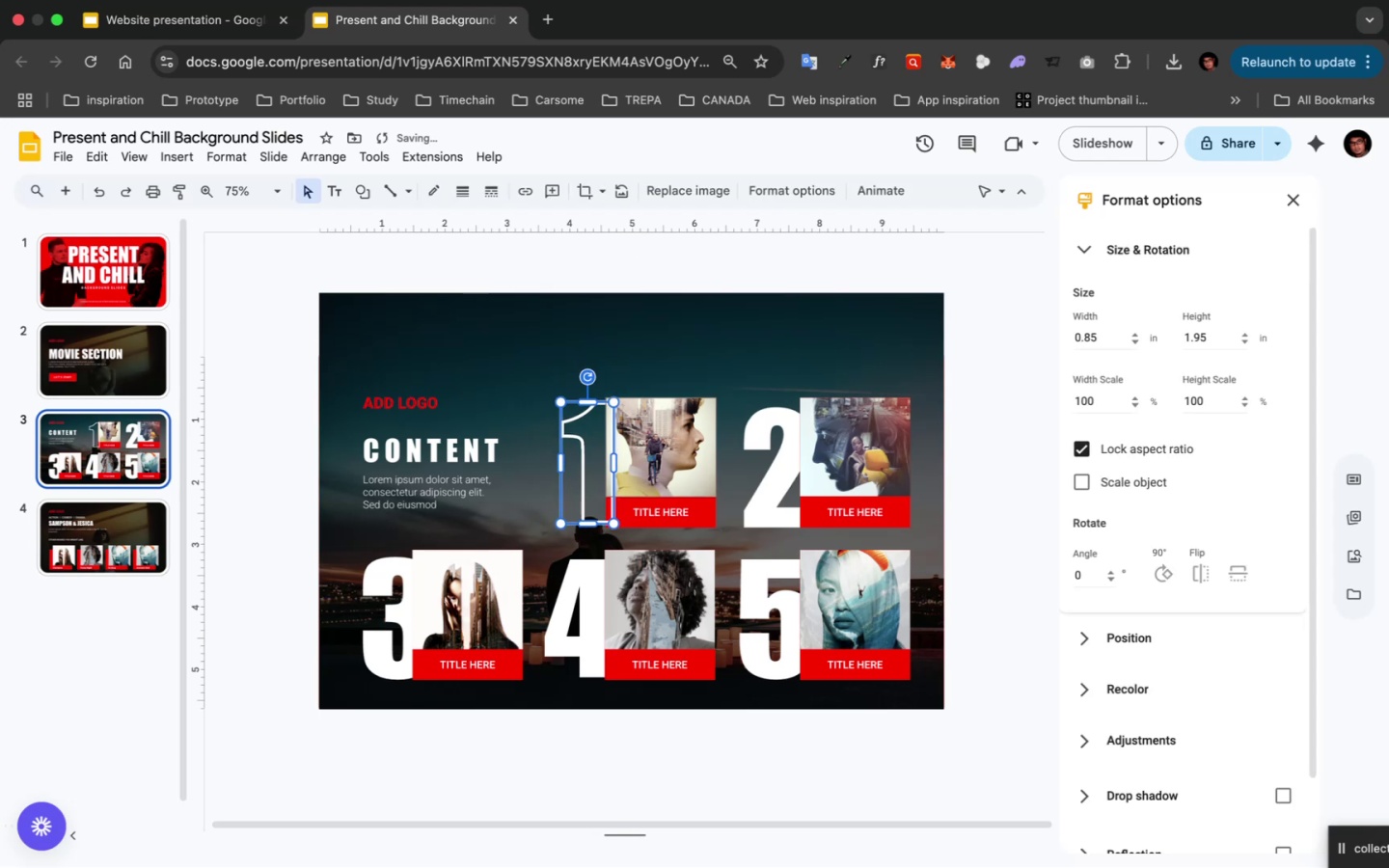 
key(Shift+ArrowDown)
 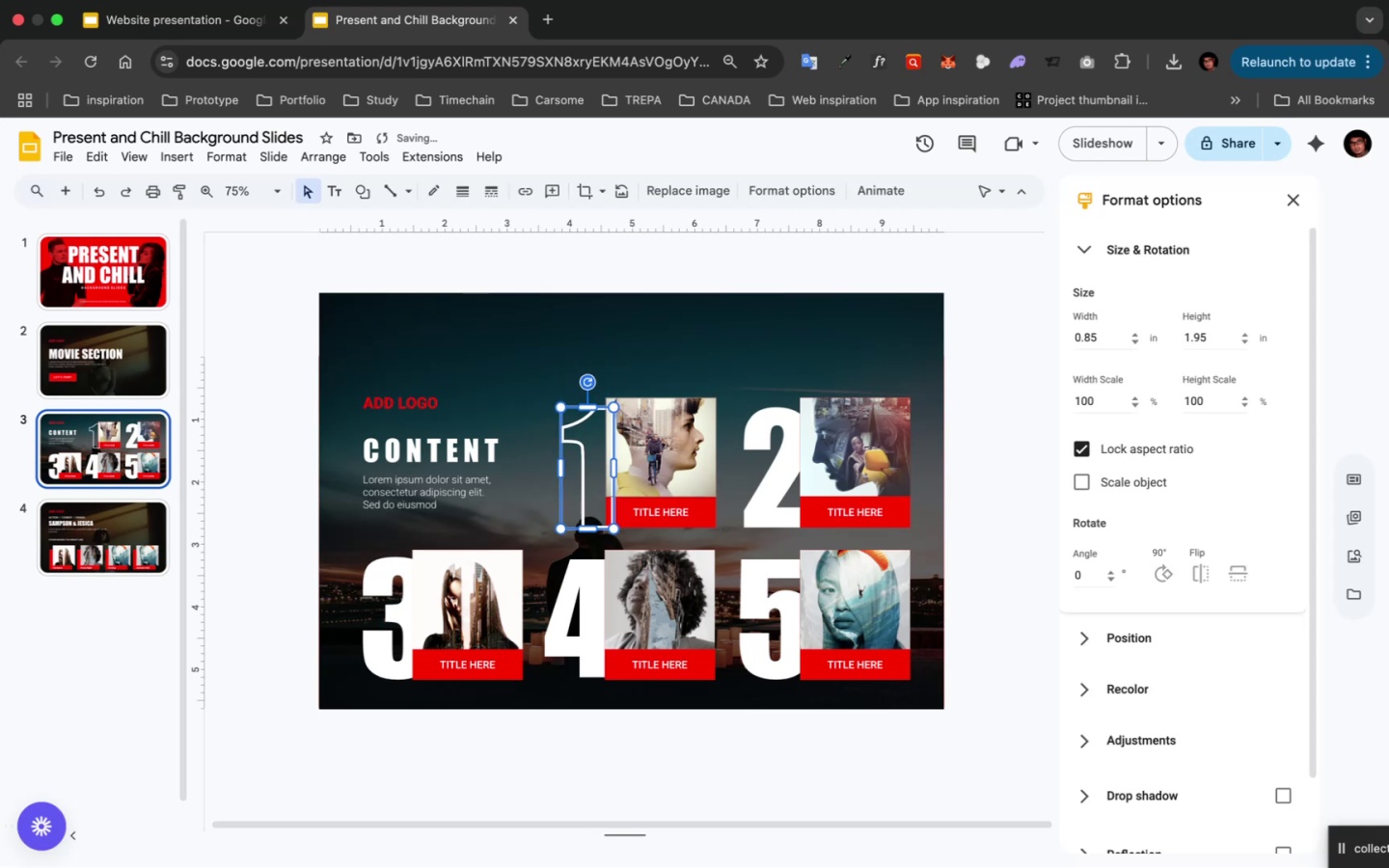 
key(Shift+ArrowLeft)
 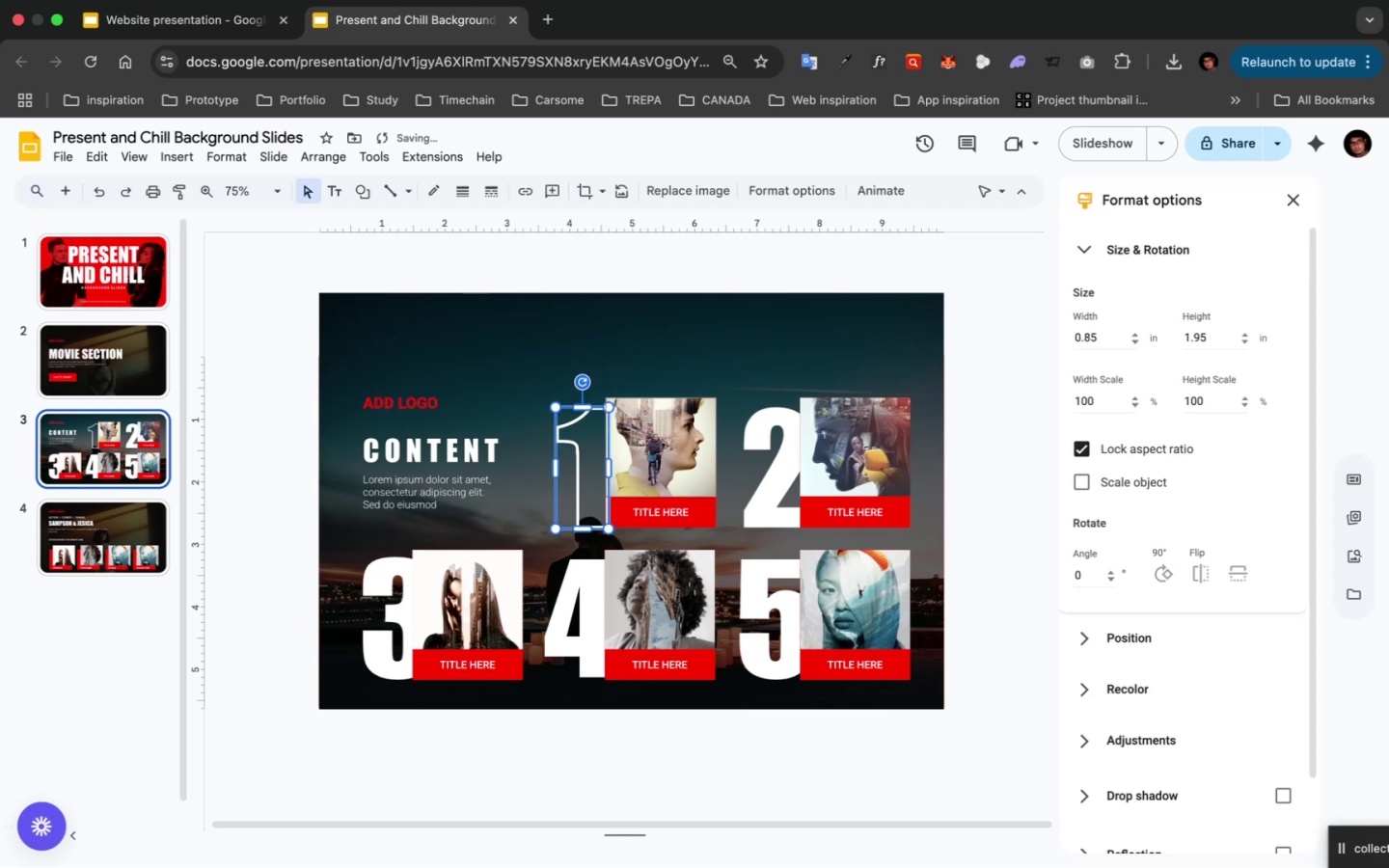 
key(ArrowLeft)
 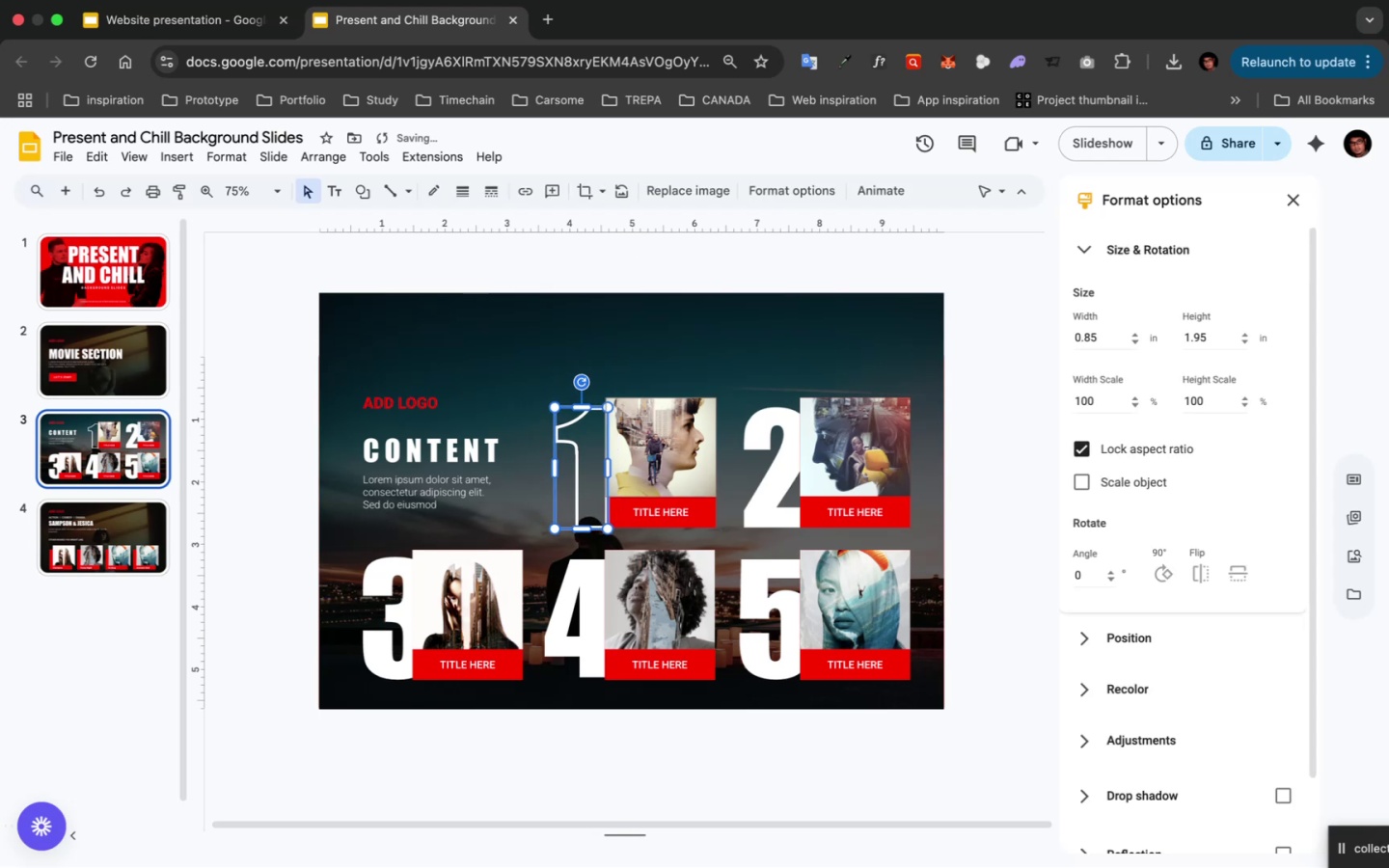 
key(ArrowLeft)
 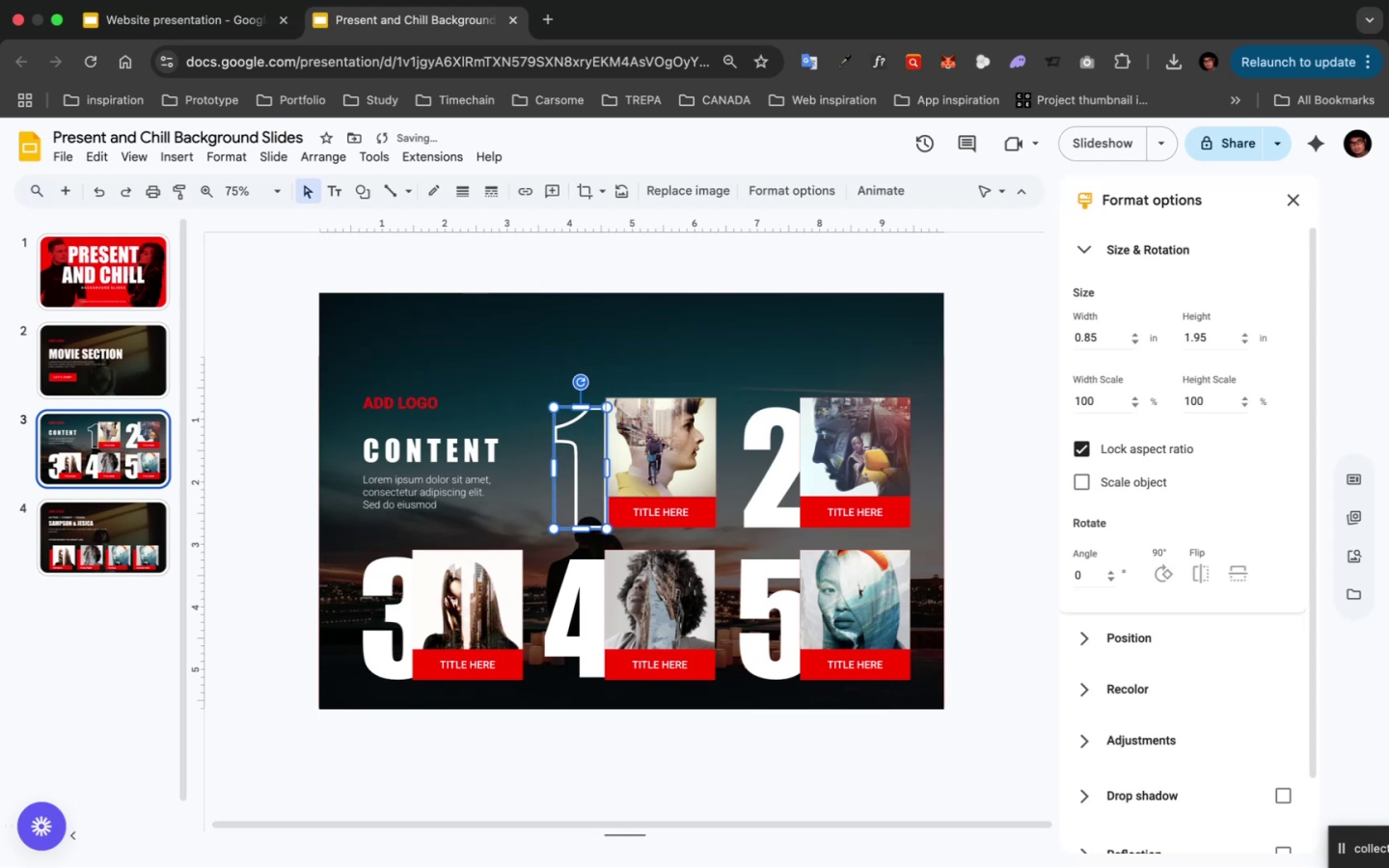 
key(ArrowLeft)
 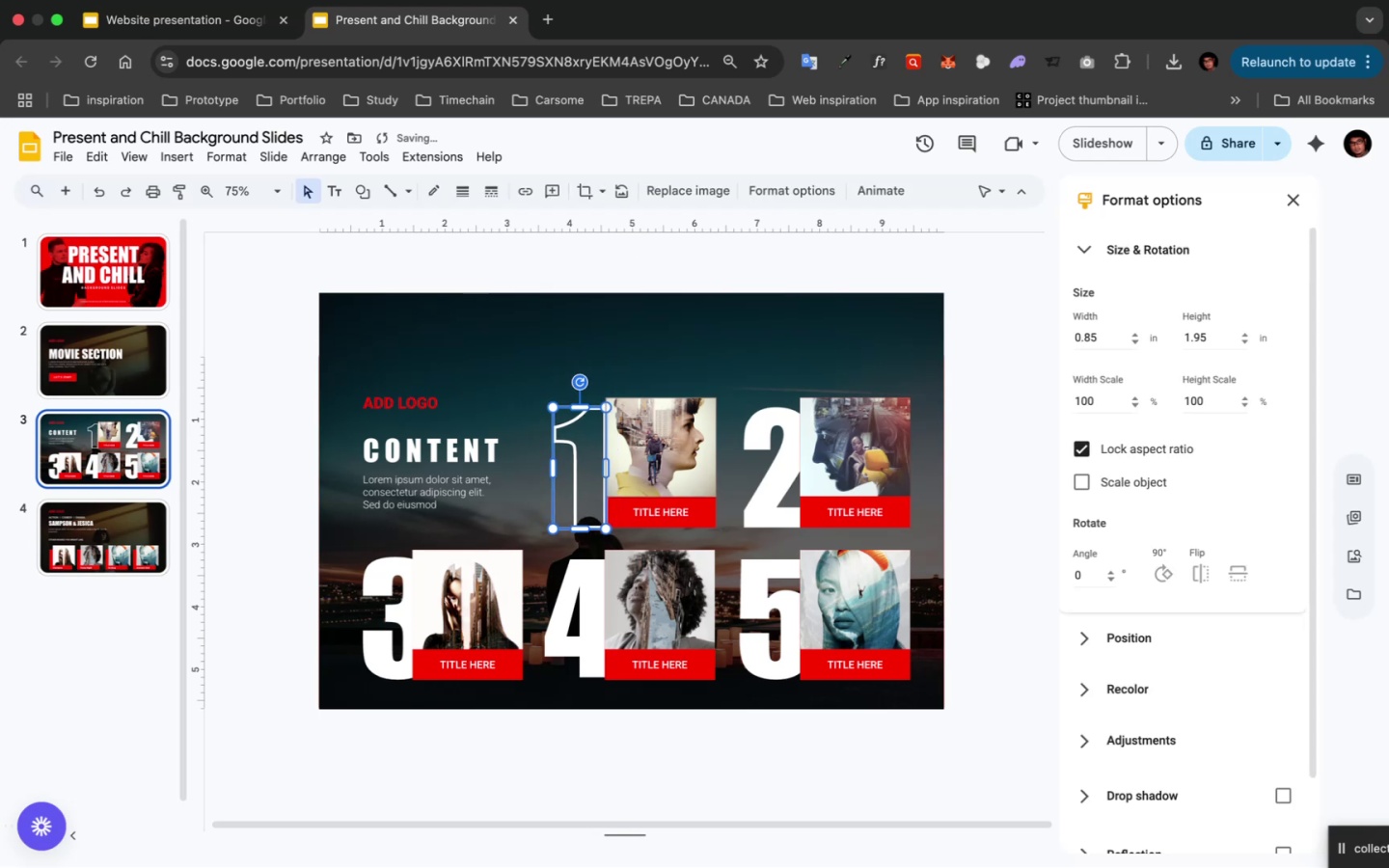 
key(ArrowLeft)
 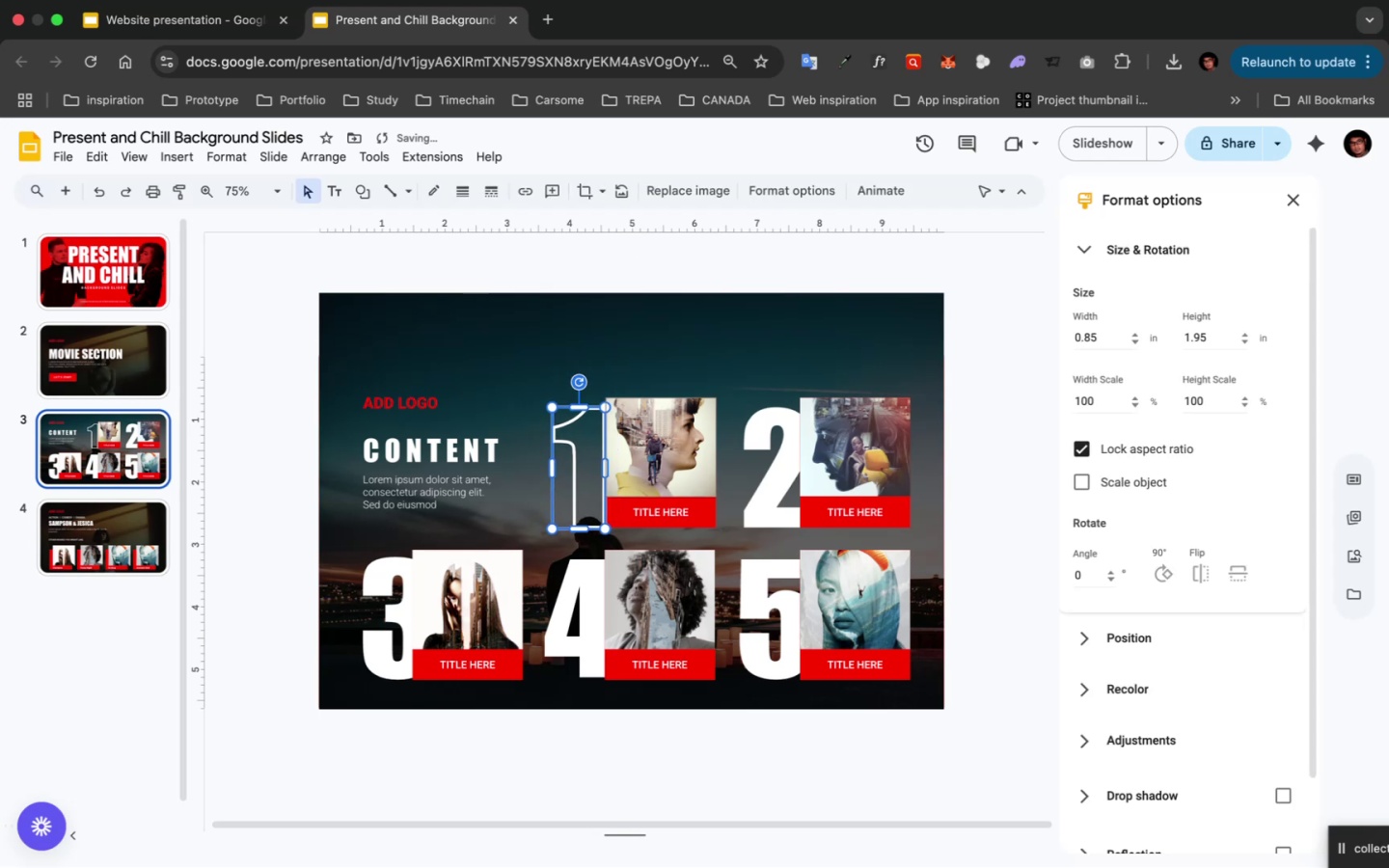 
key(ArrowLeft)
 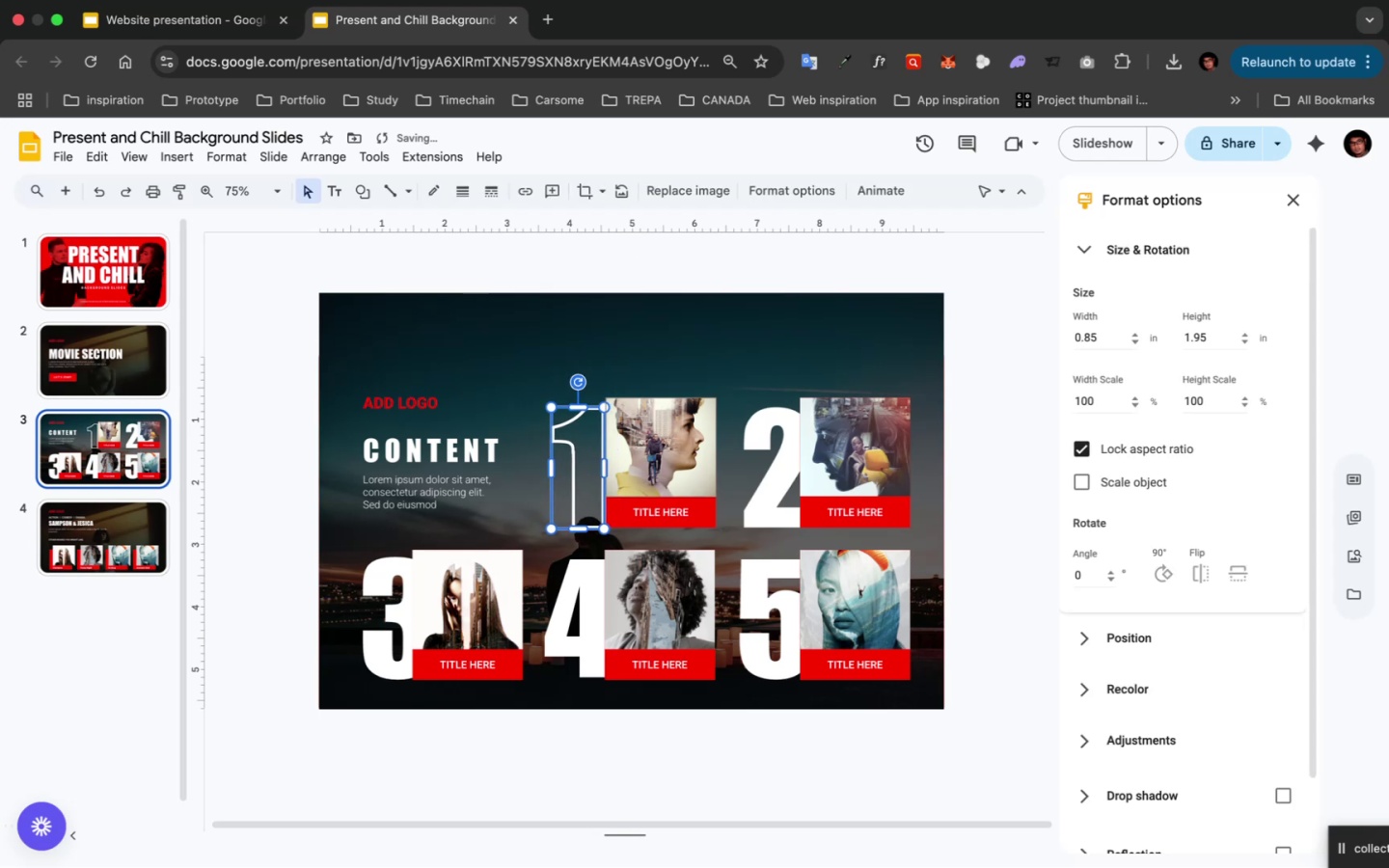 
key(ArrowLeft)
 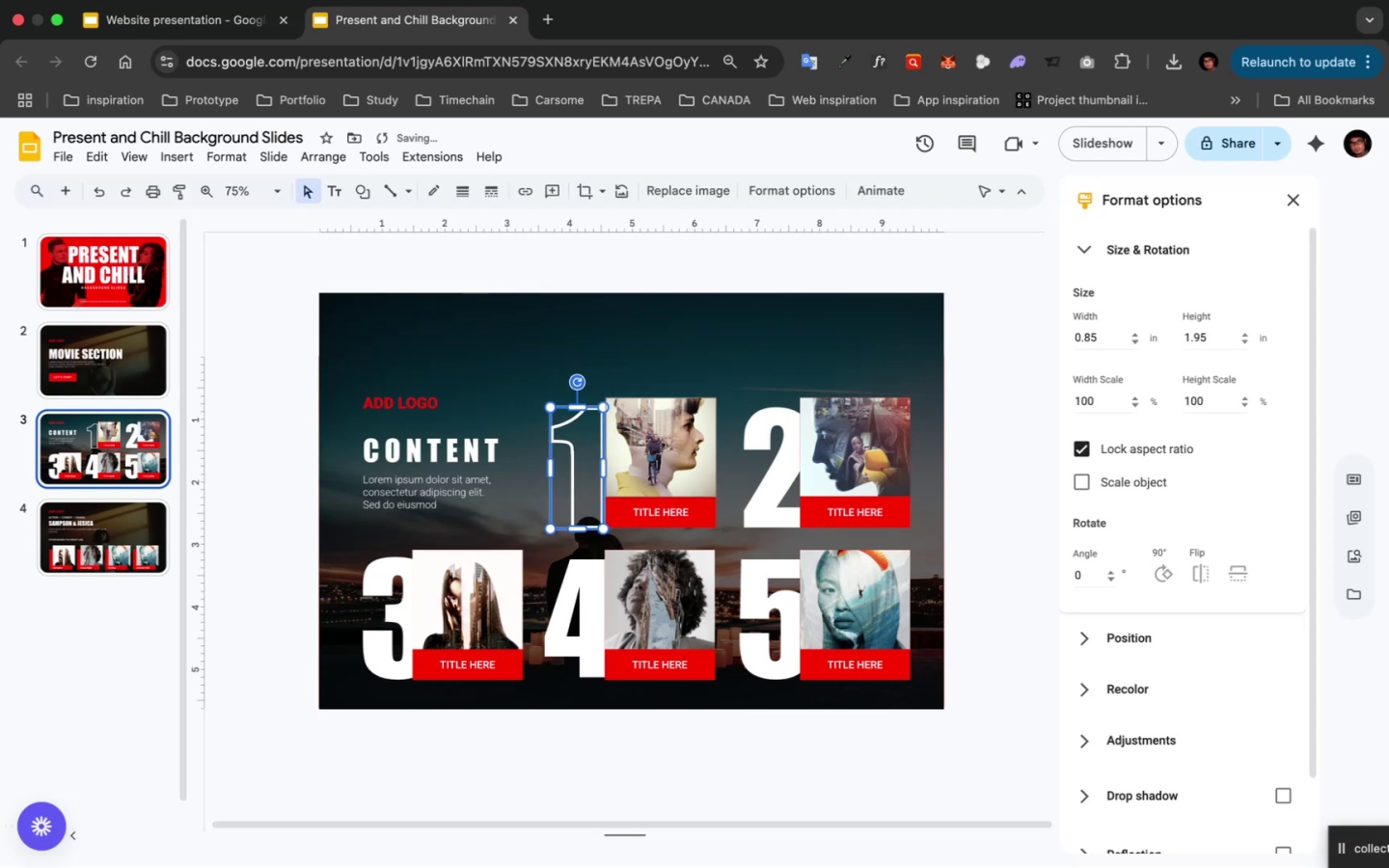 
key(ArrowUp)
 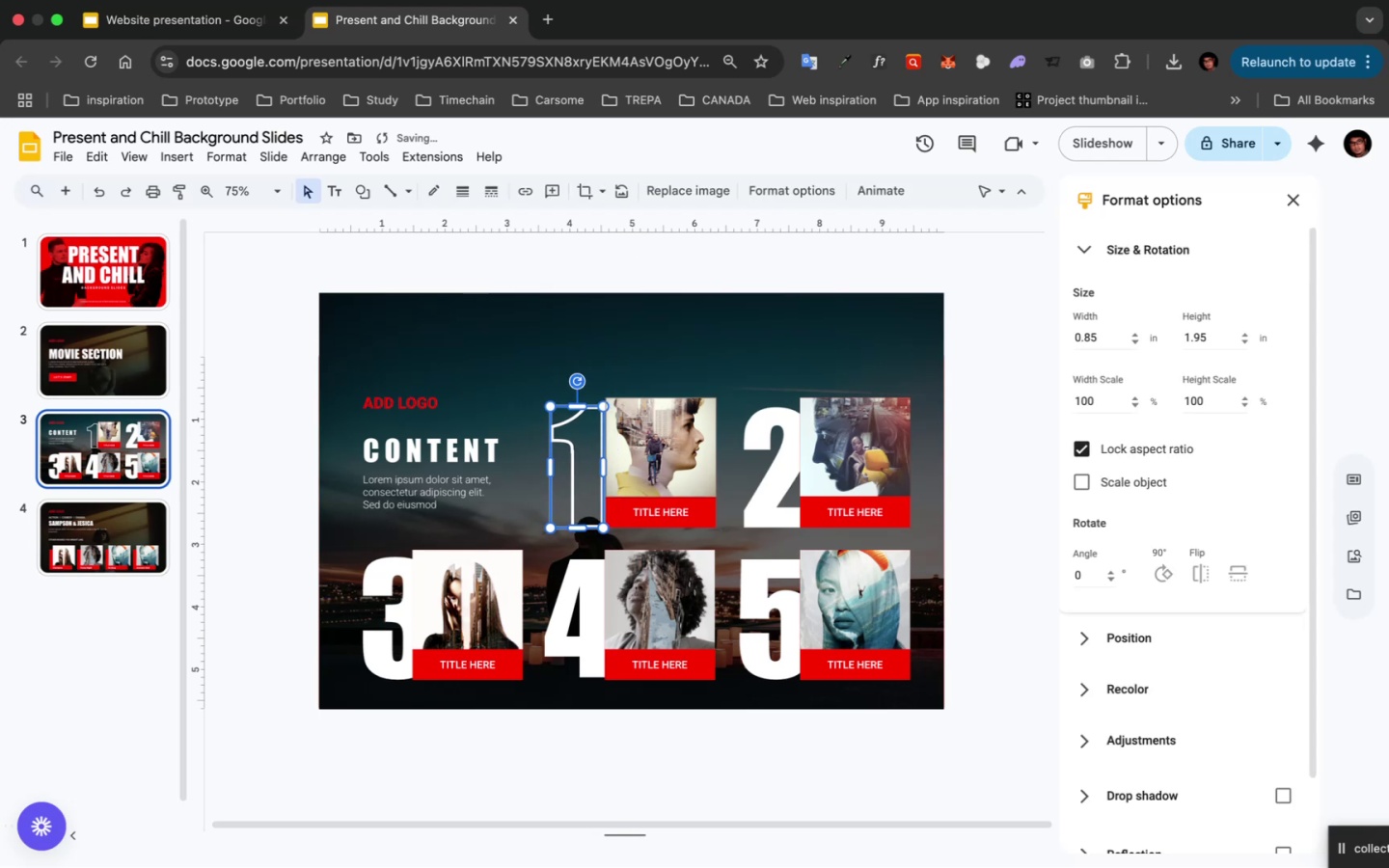 
key(ArrowUp)
 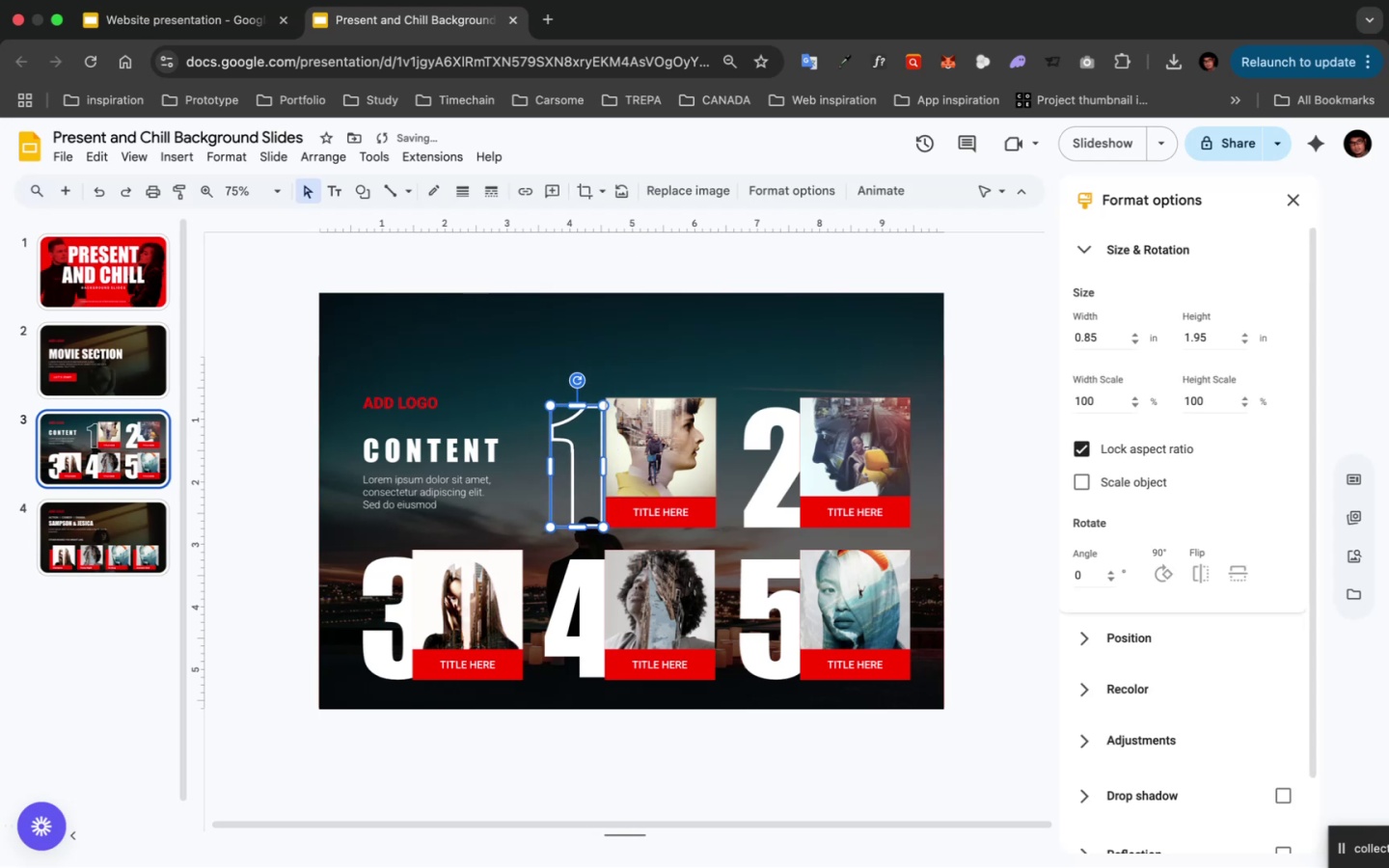 
key(ArrowRight)
 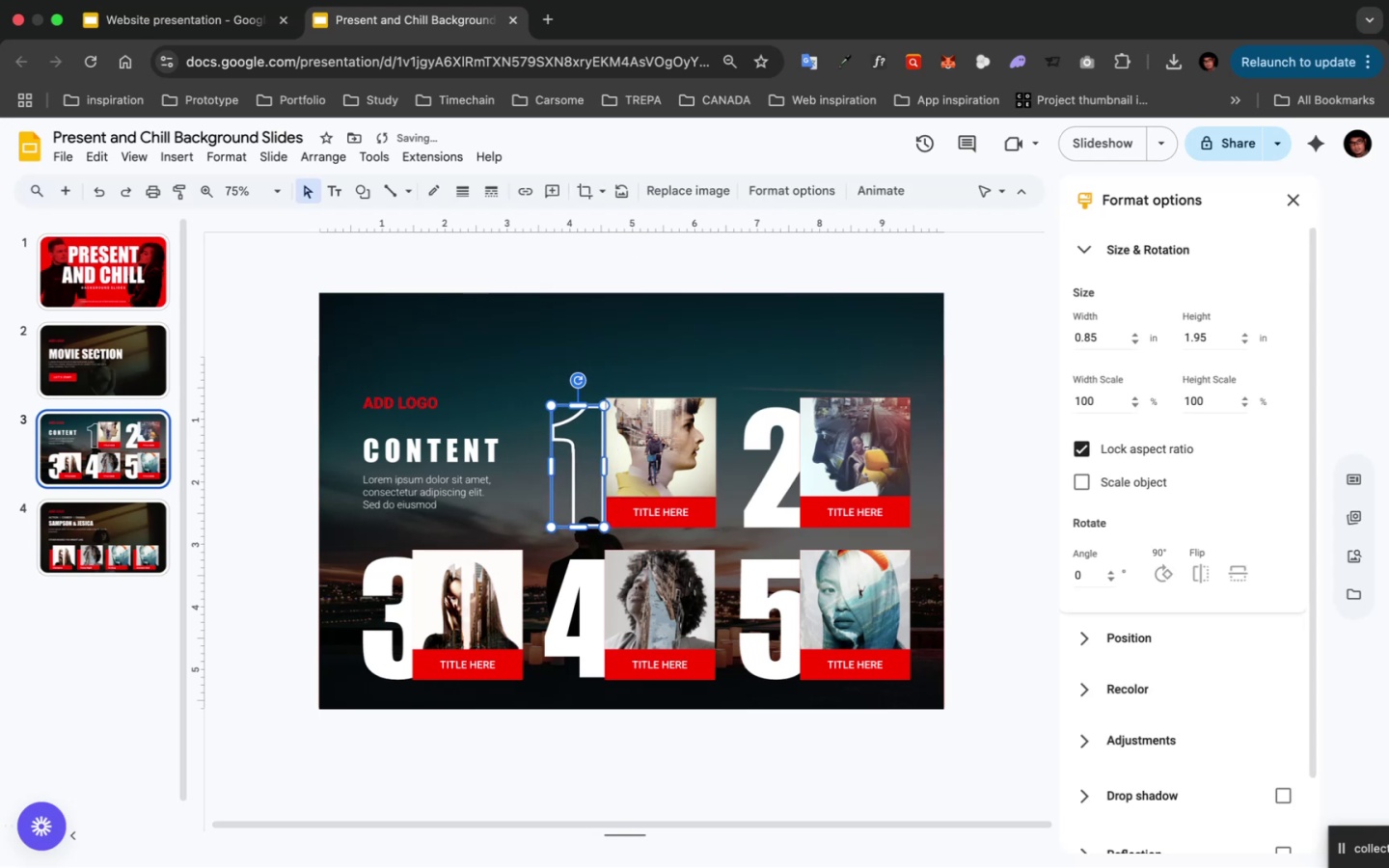 
key(ArrowRight)
 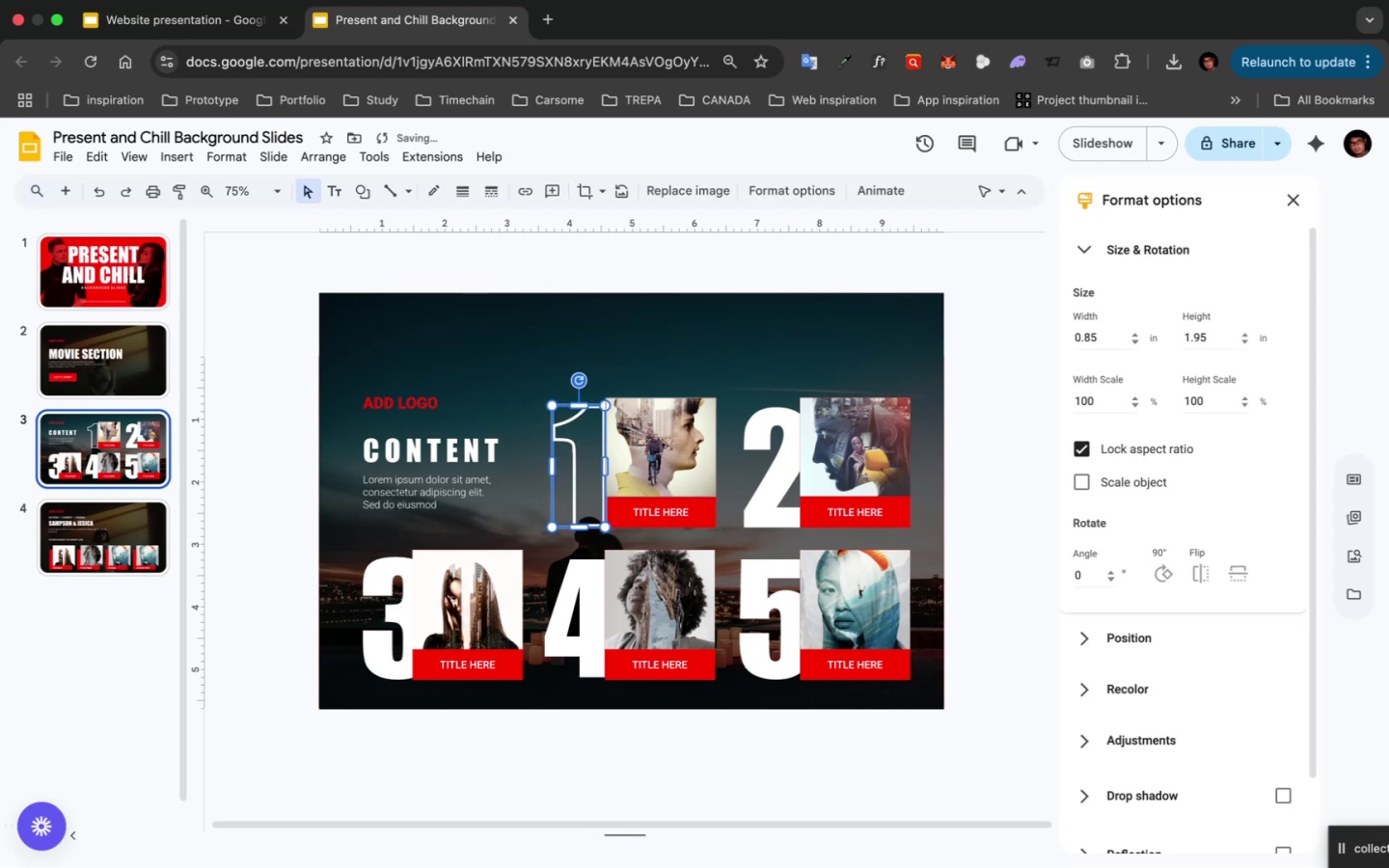 
key(ArrowUp)
 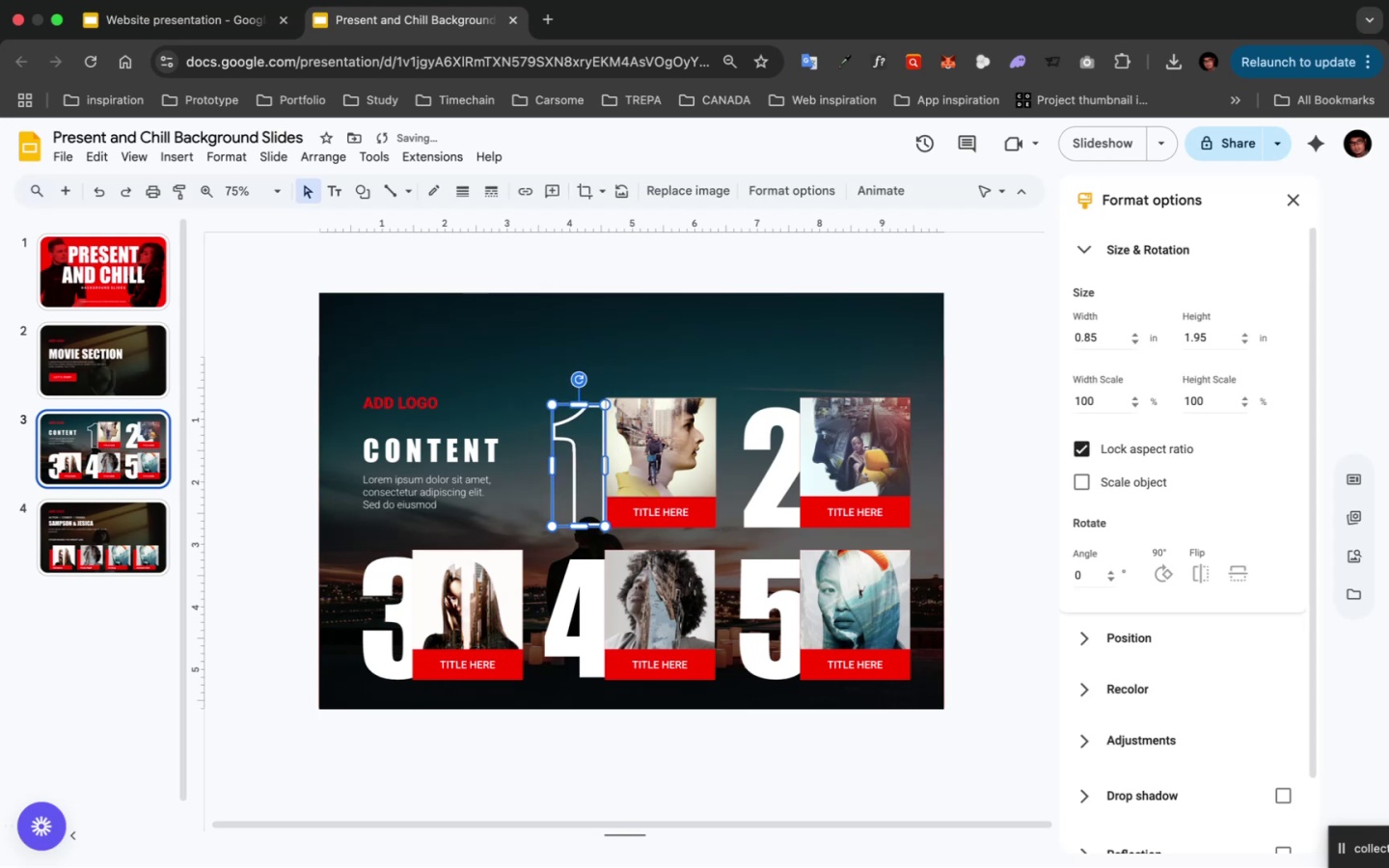 
key(ArrowUp)
 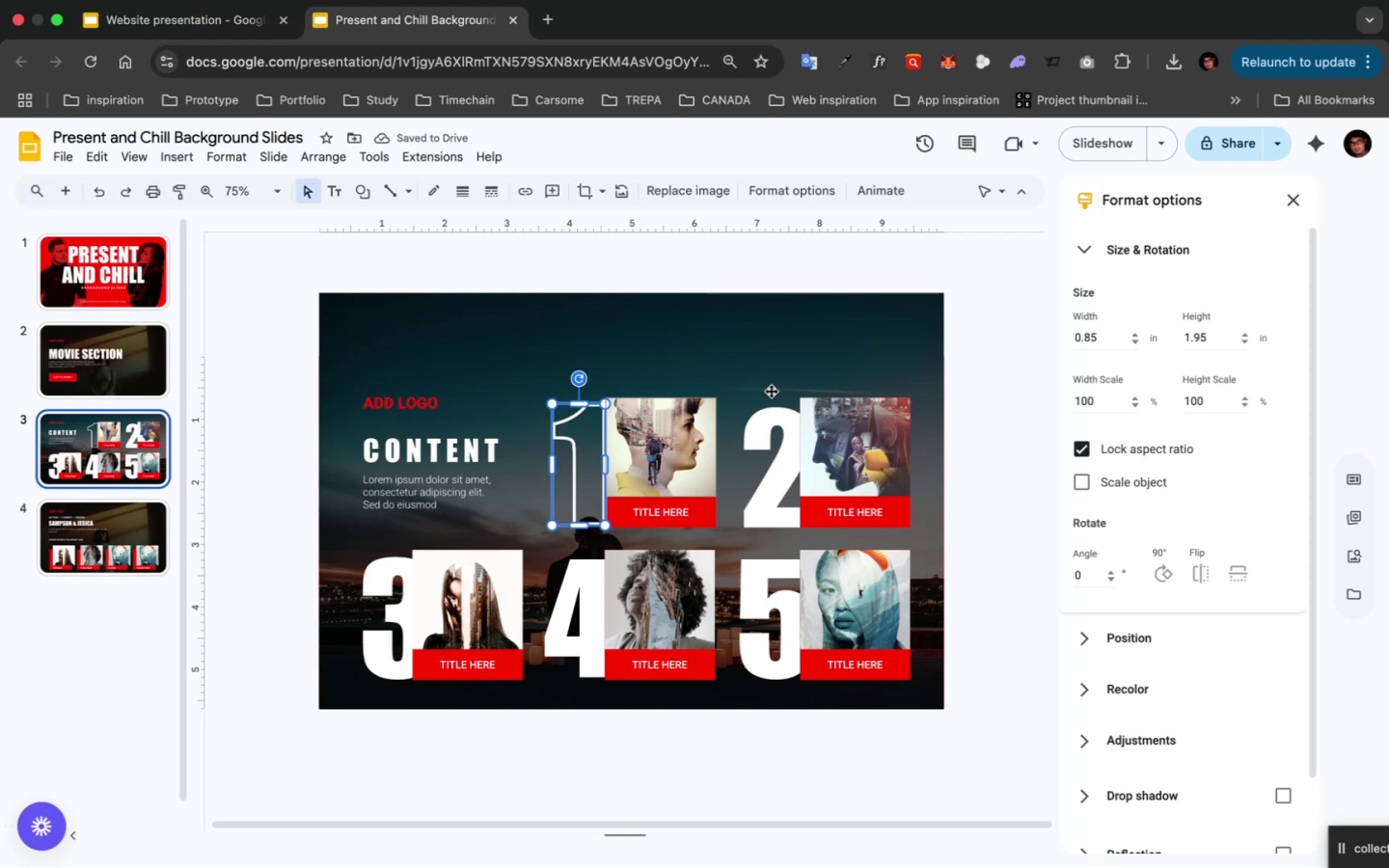 
left_click([1100, 335])
 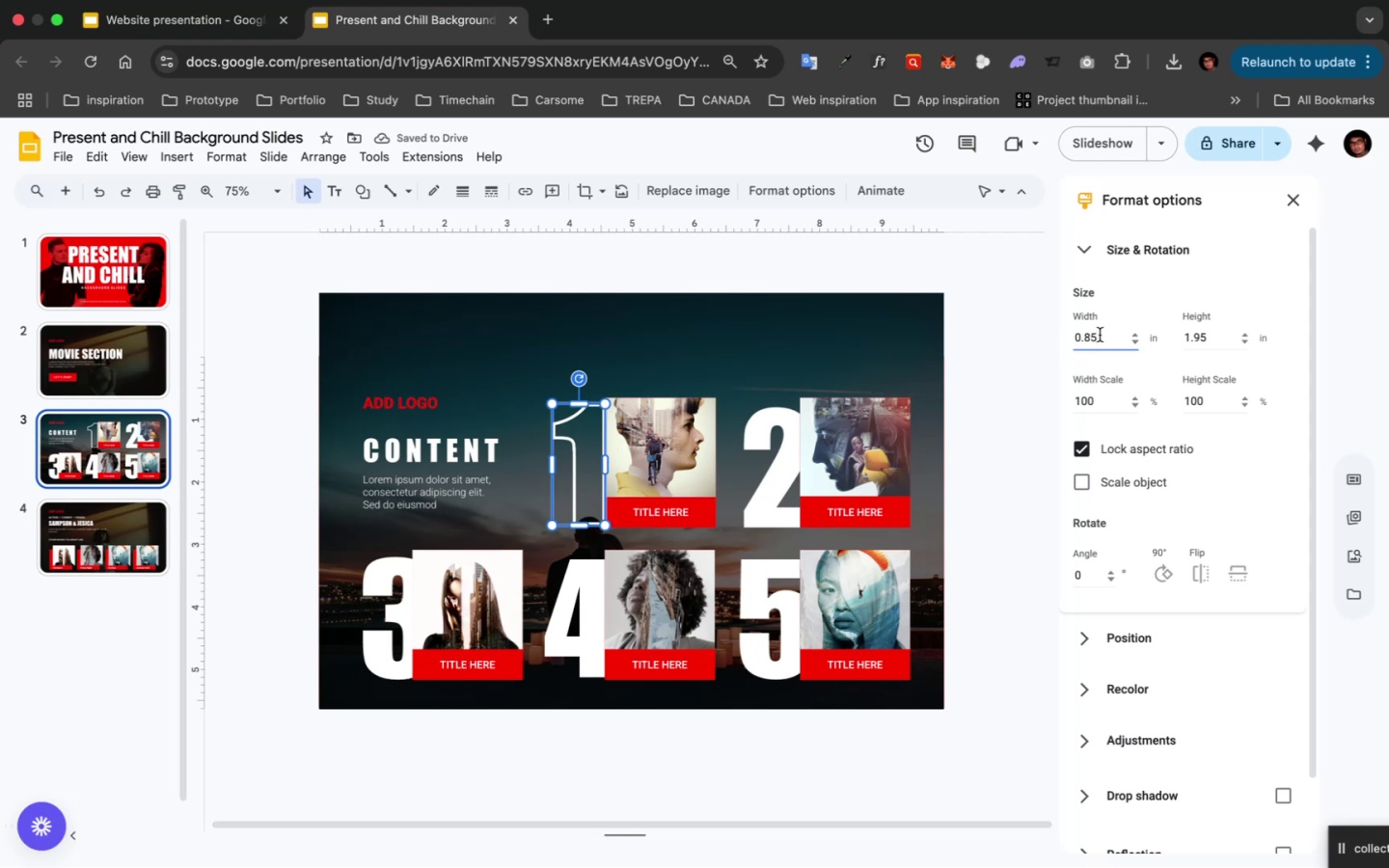 
key(ArrowUp)
 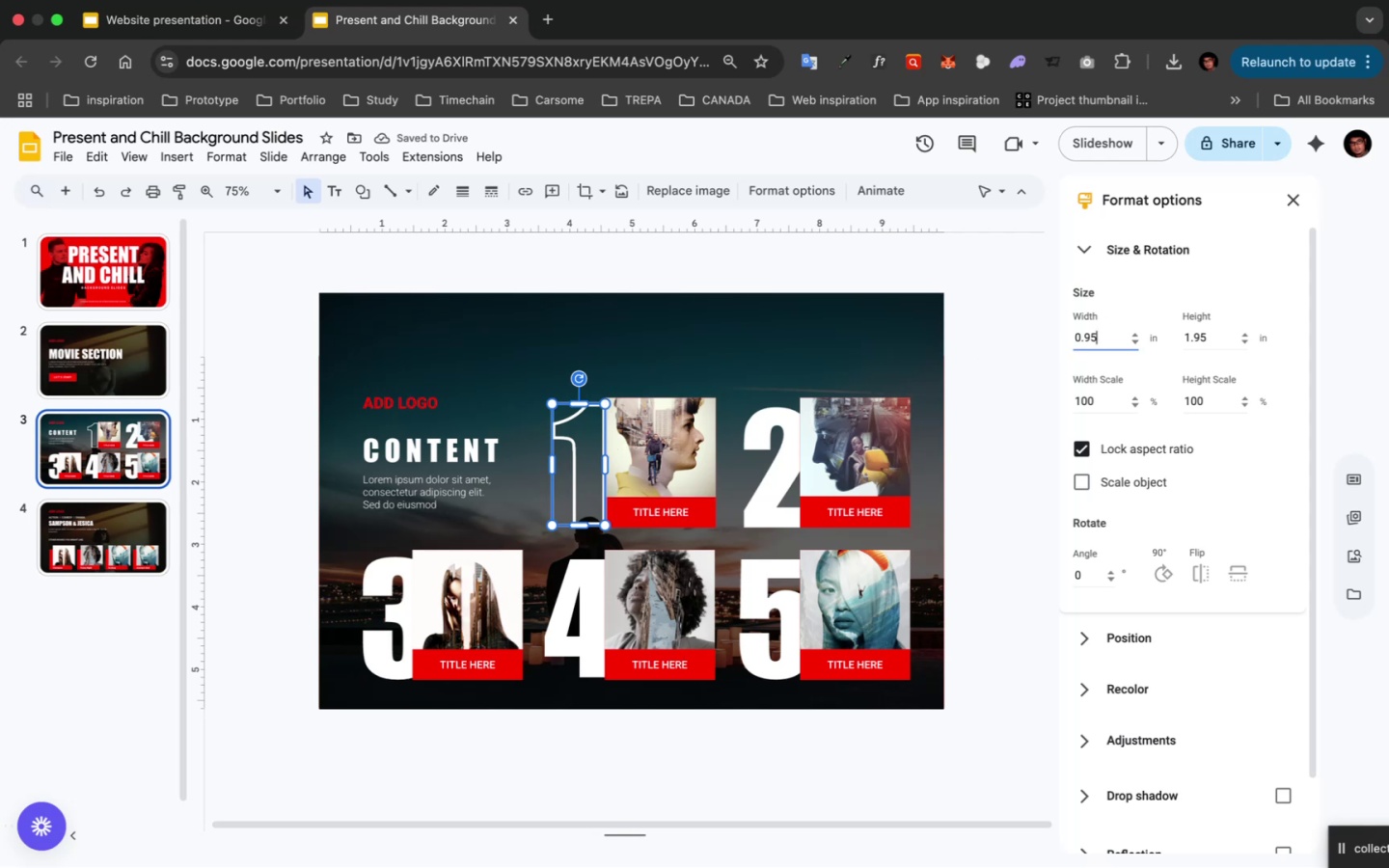 
key(ArrowUp)
 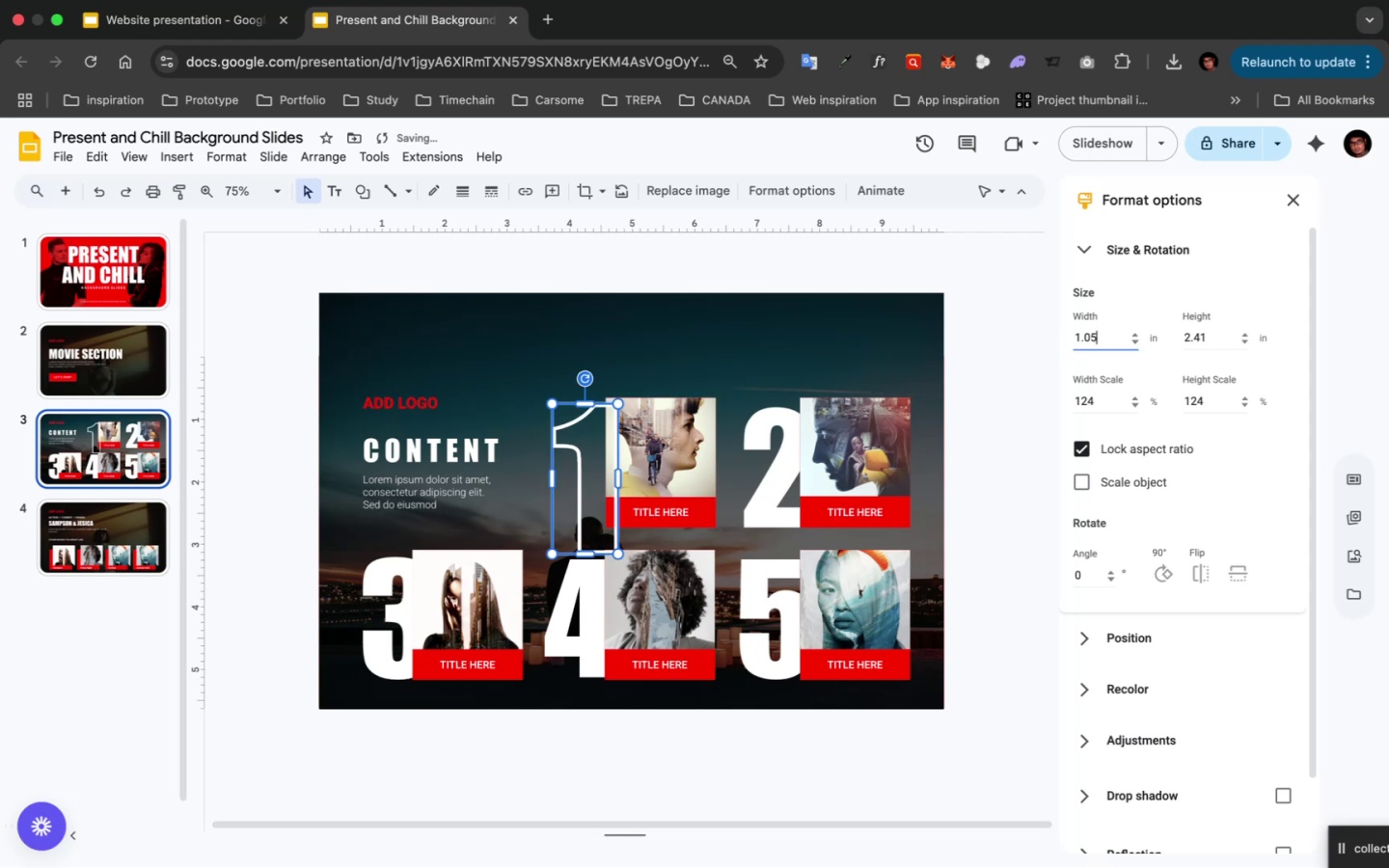 
key(ArrowDown)
 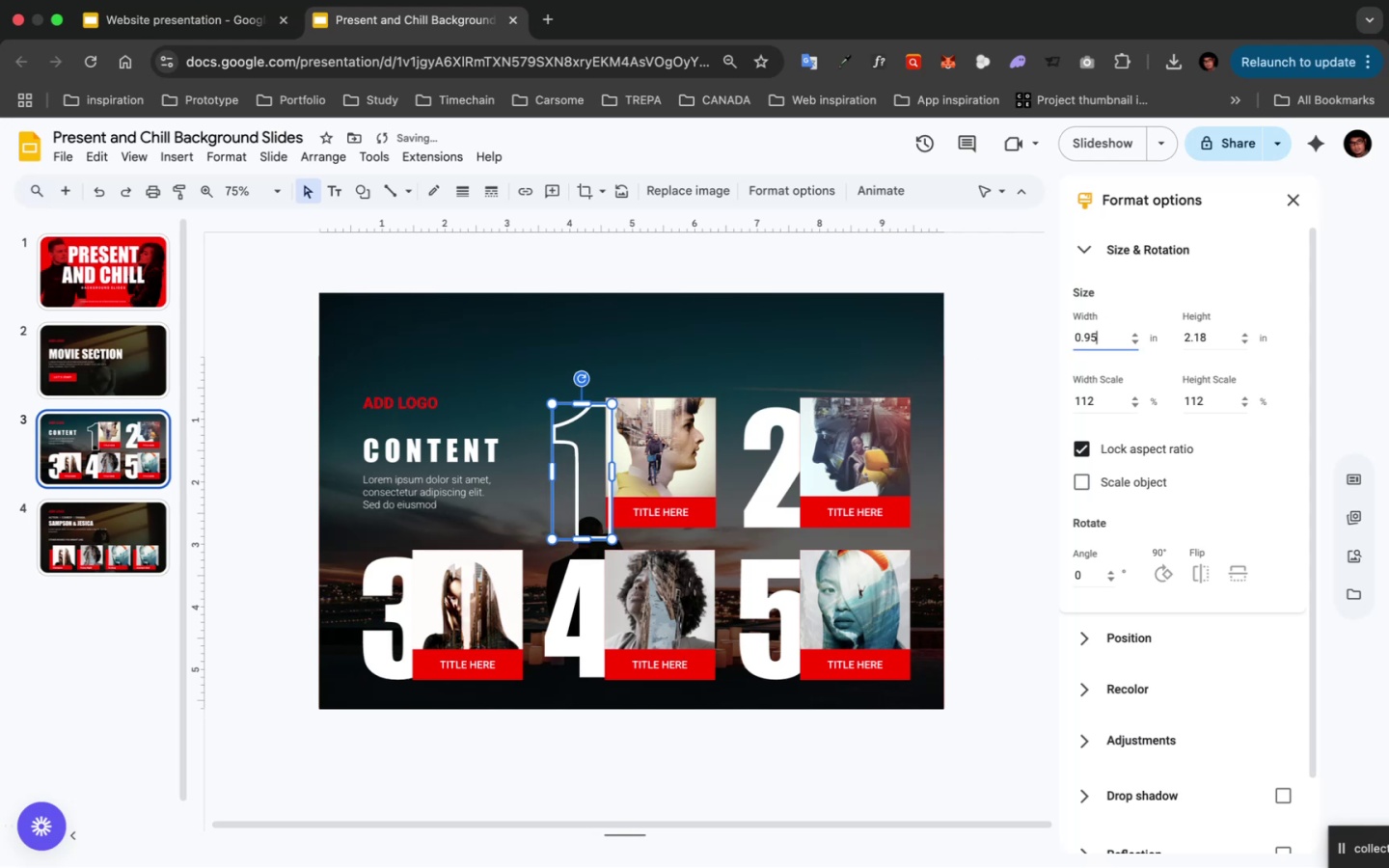 
key(ArrowDown)
 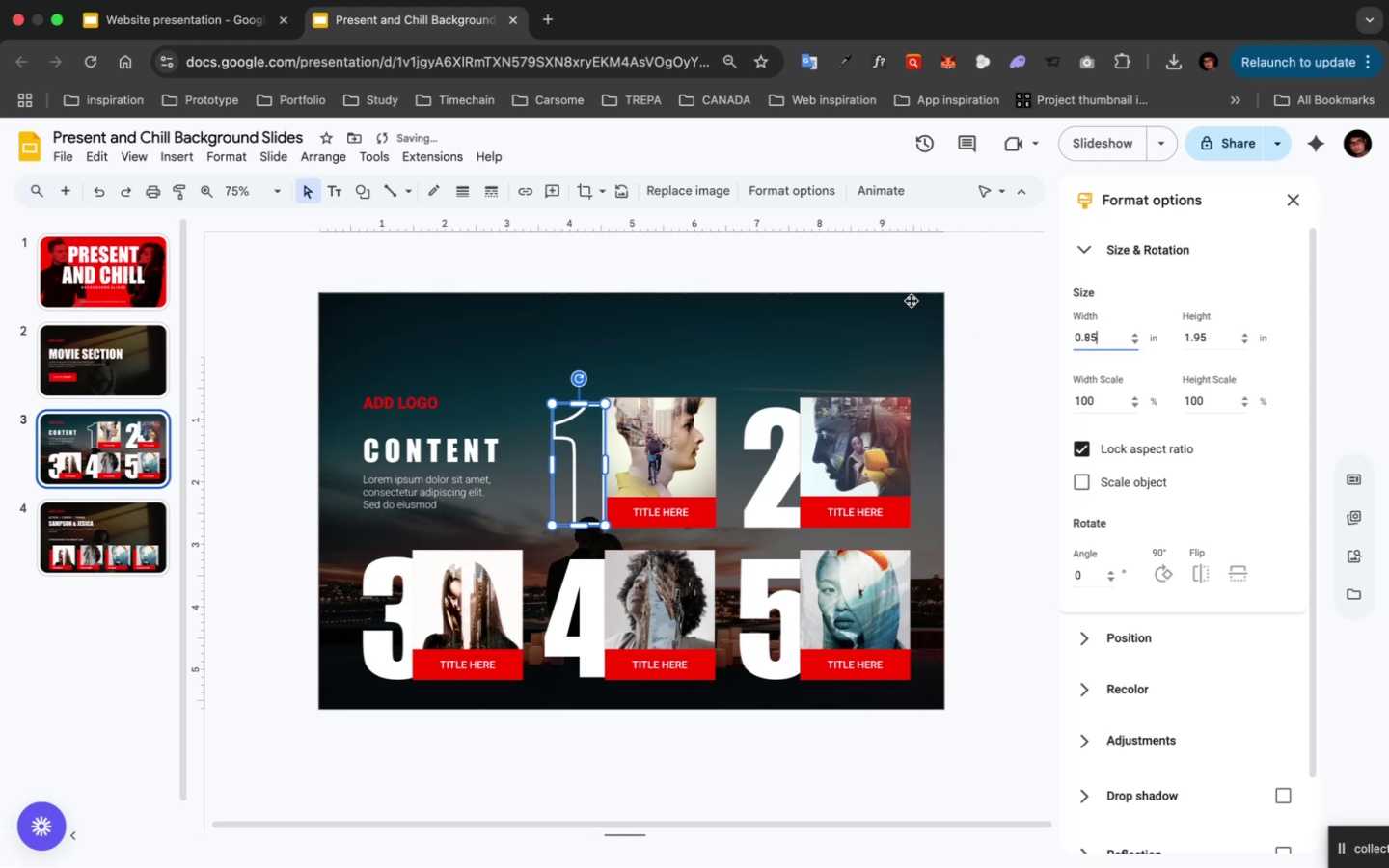 
left_click([700, 345])
 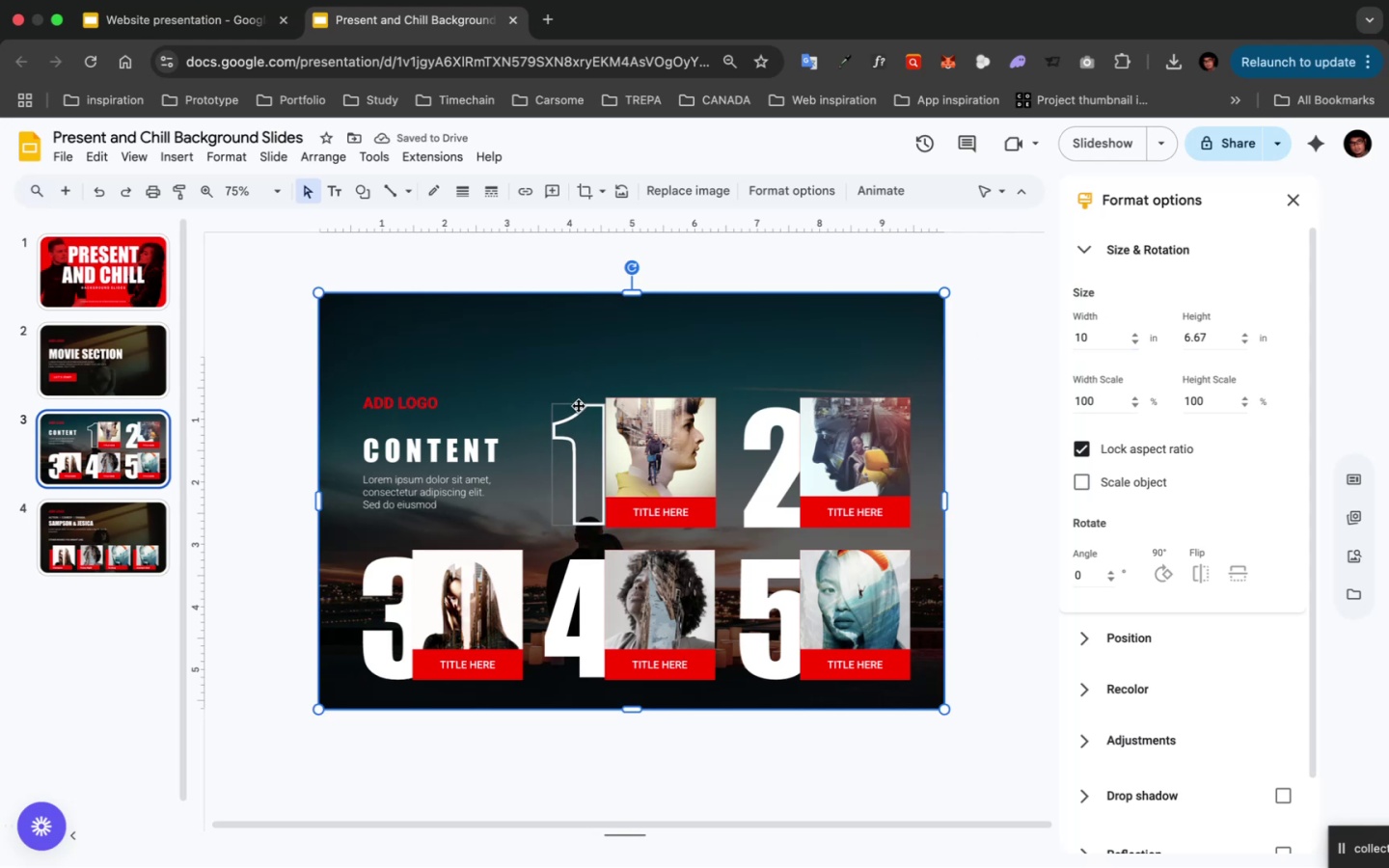 
left_click([583, 407])
 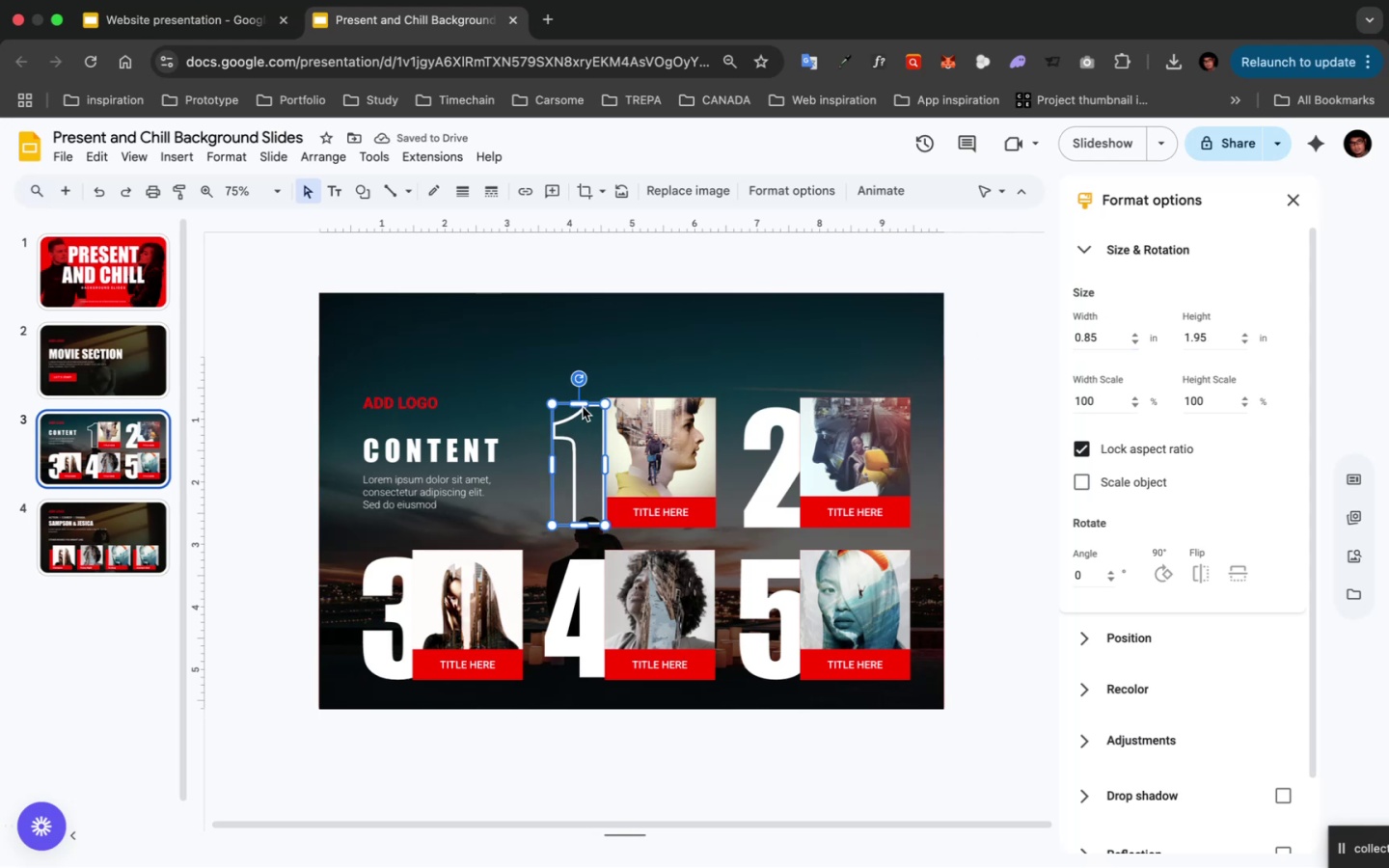 
key(ArrowUp)
 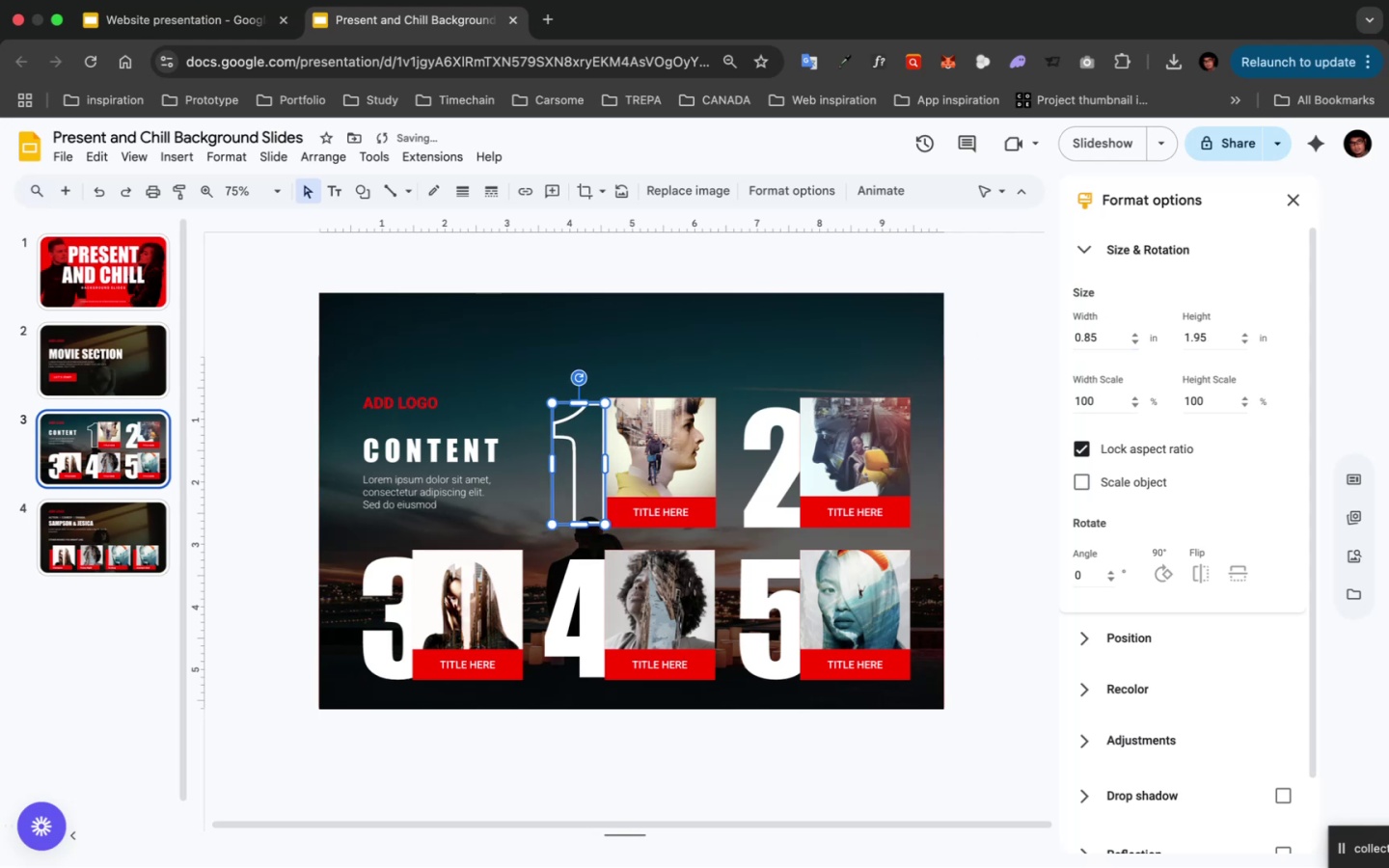 
key(ArrowUp)
 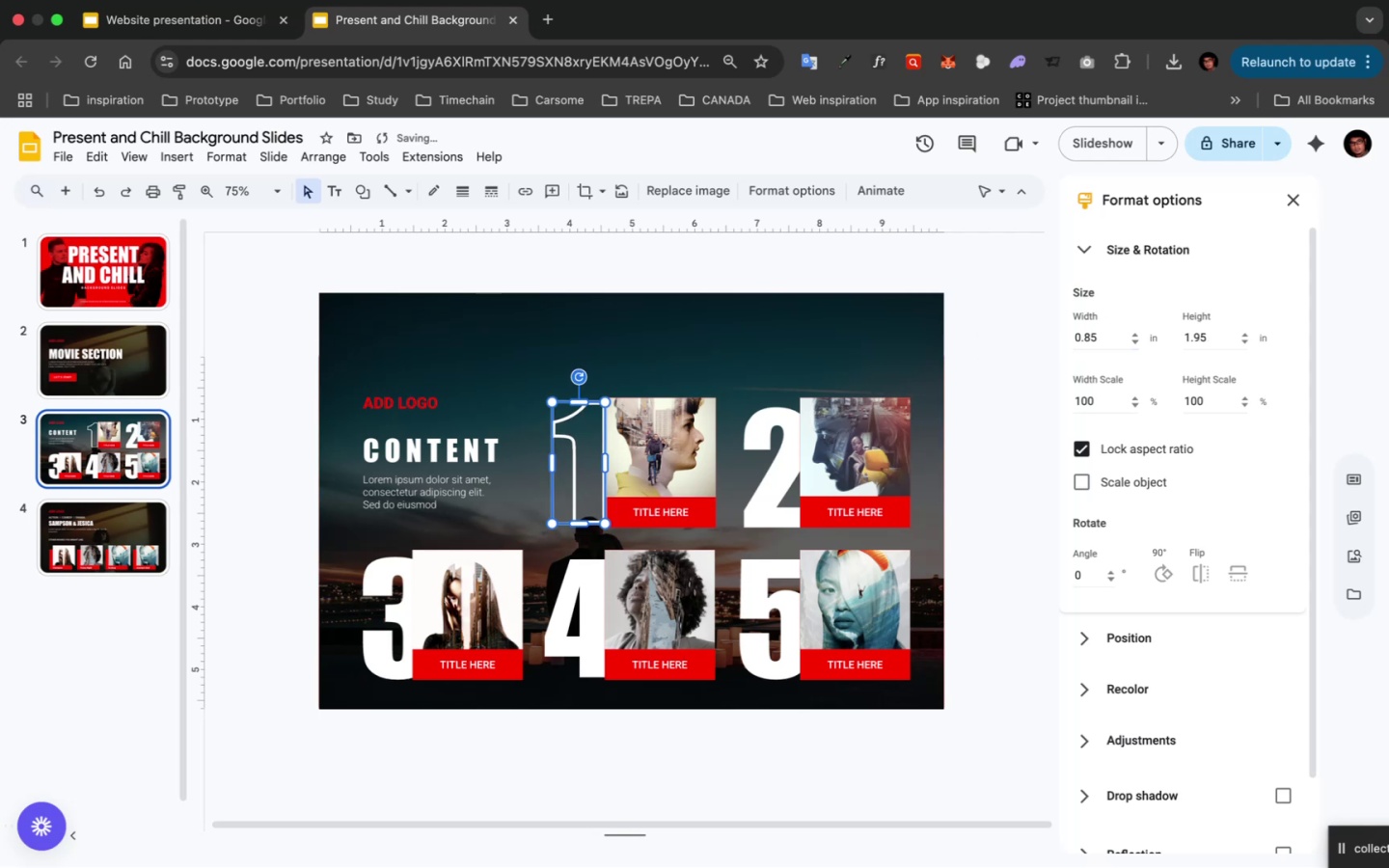 
key(ArrowUp)
 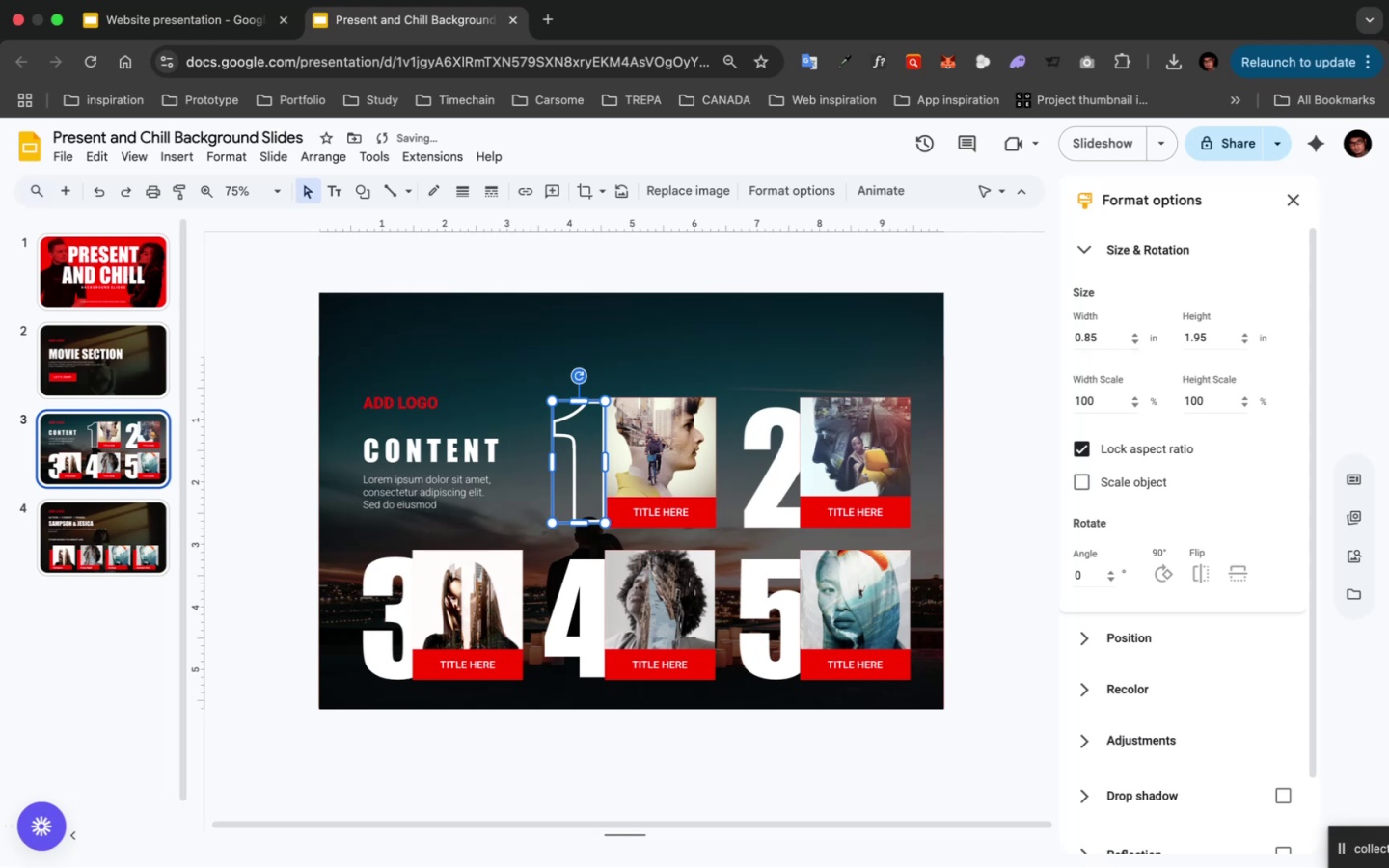 
key(ArrowUp)
 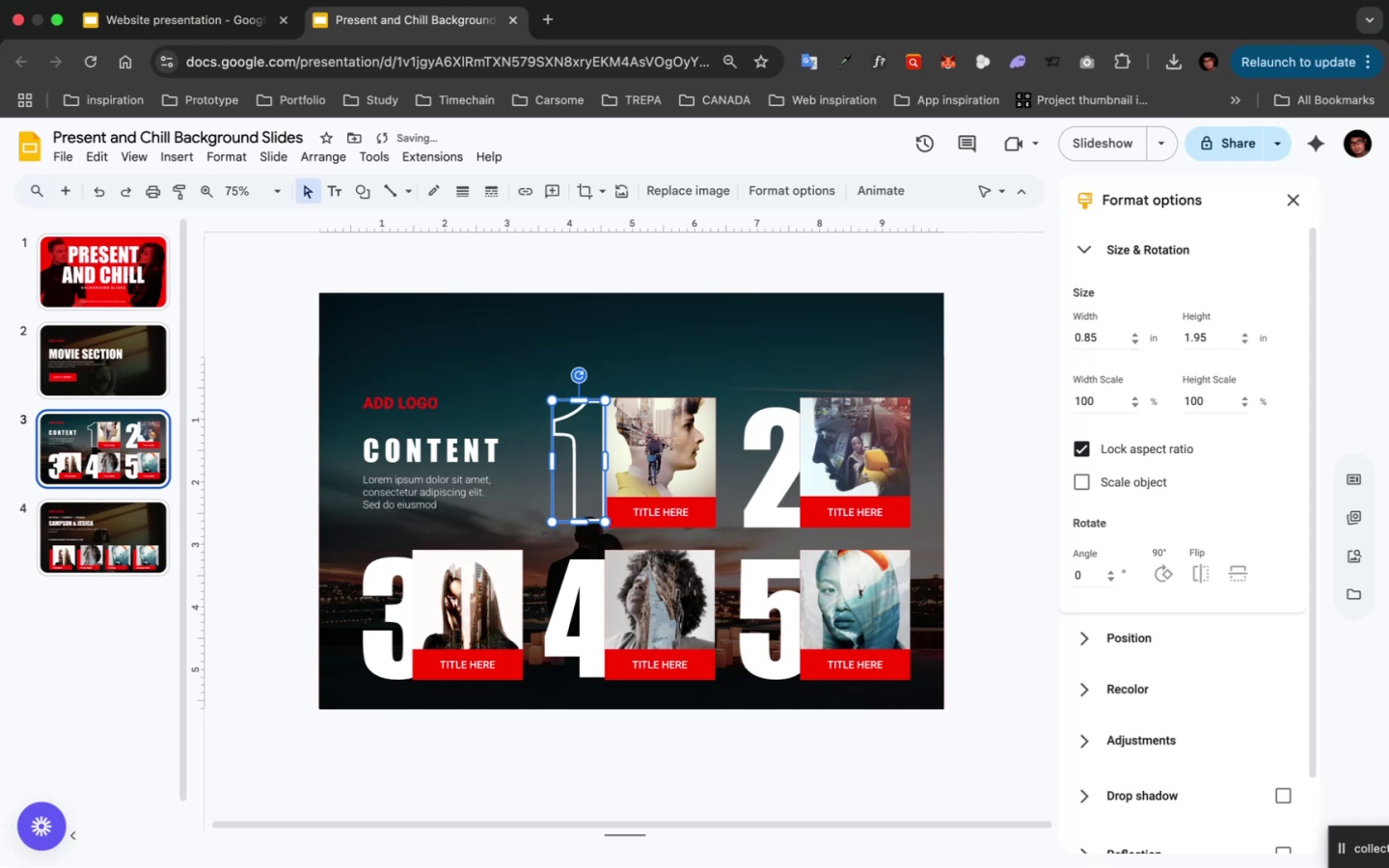 
key(ArrowUp)
 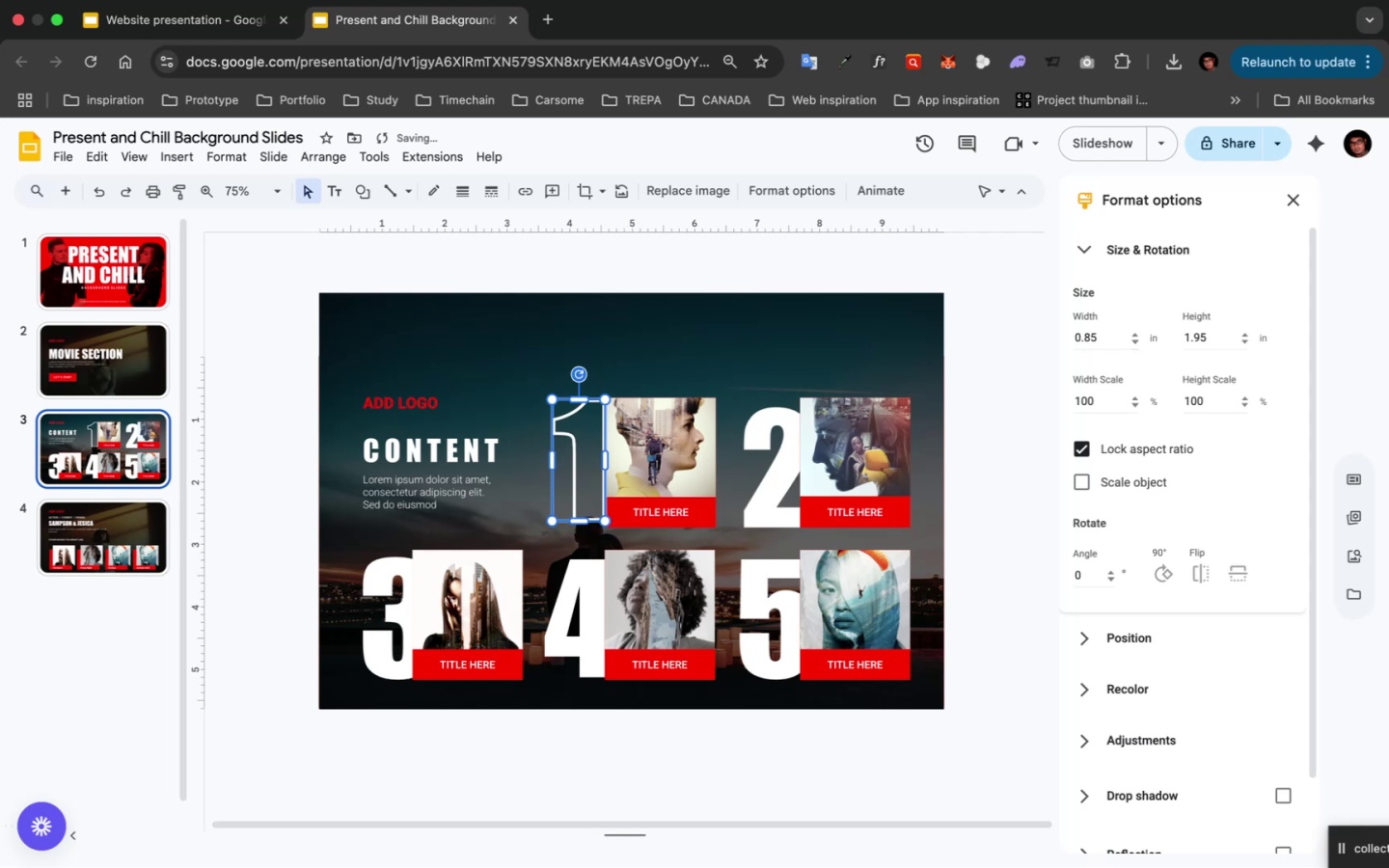 
key(ArrowUp)
 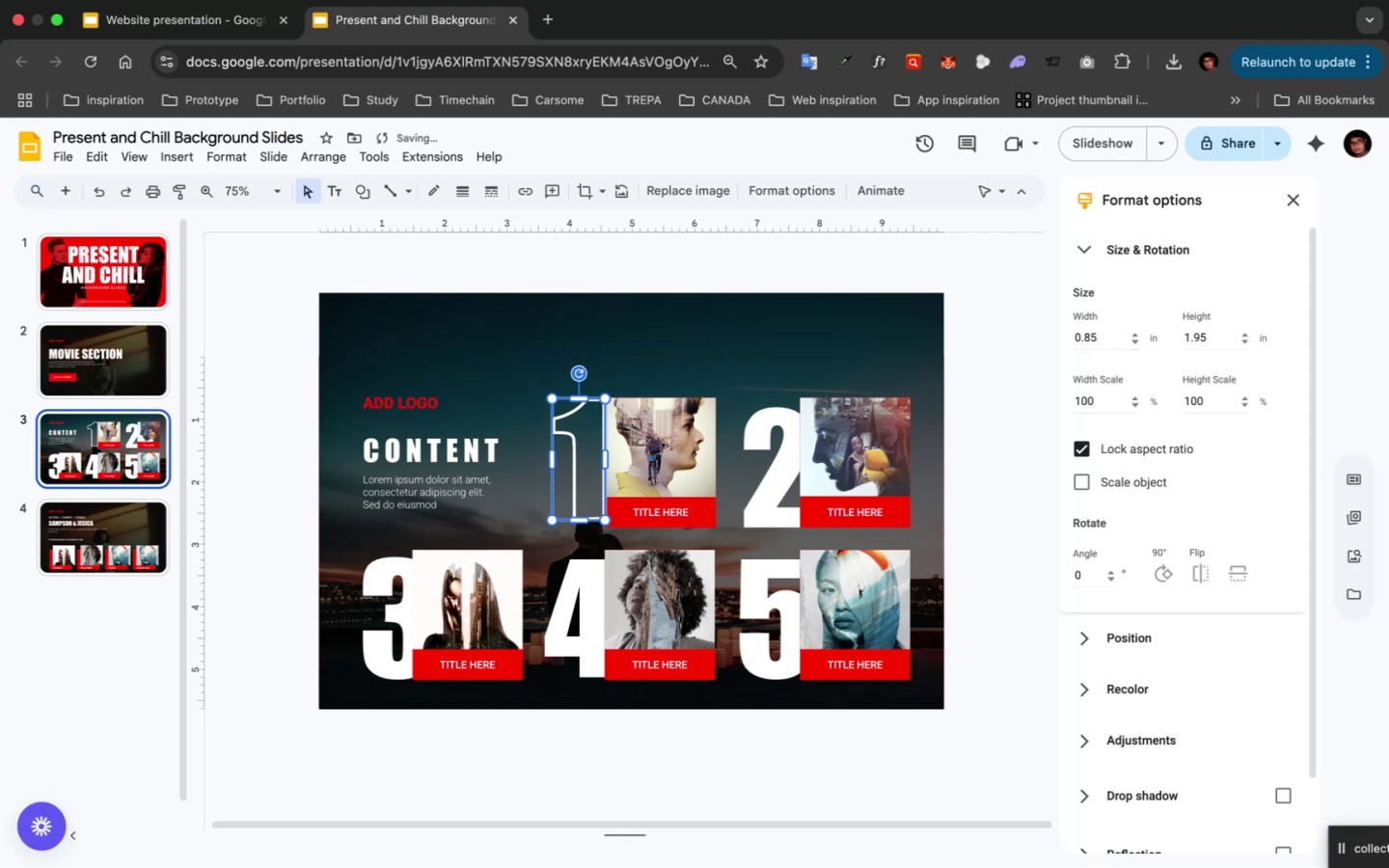 
key(ArrowUp)
 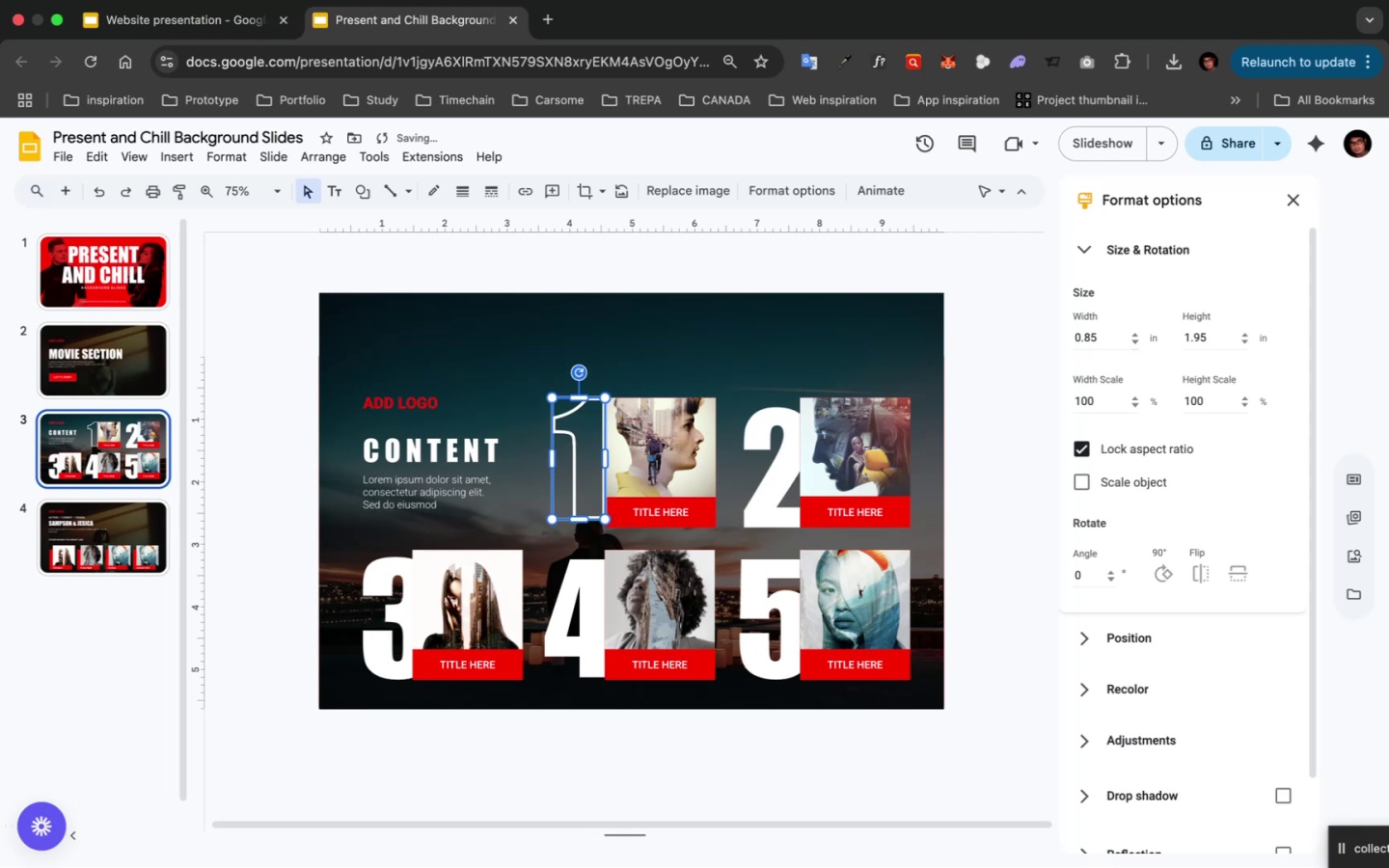 
key(Shift+ArrowLeft)
 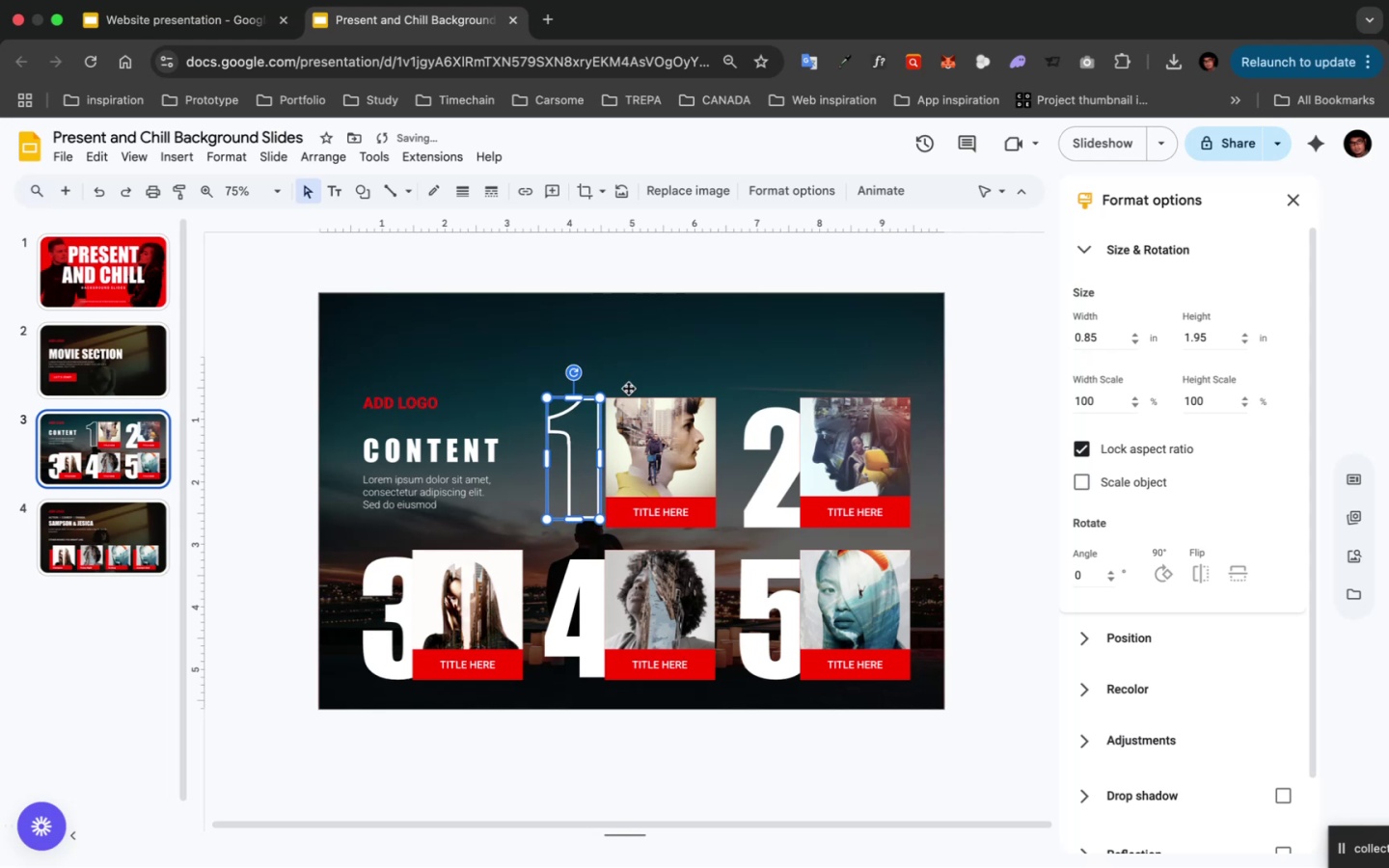 
left_click([625, 346])
 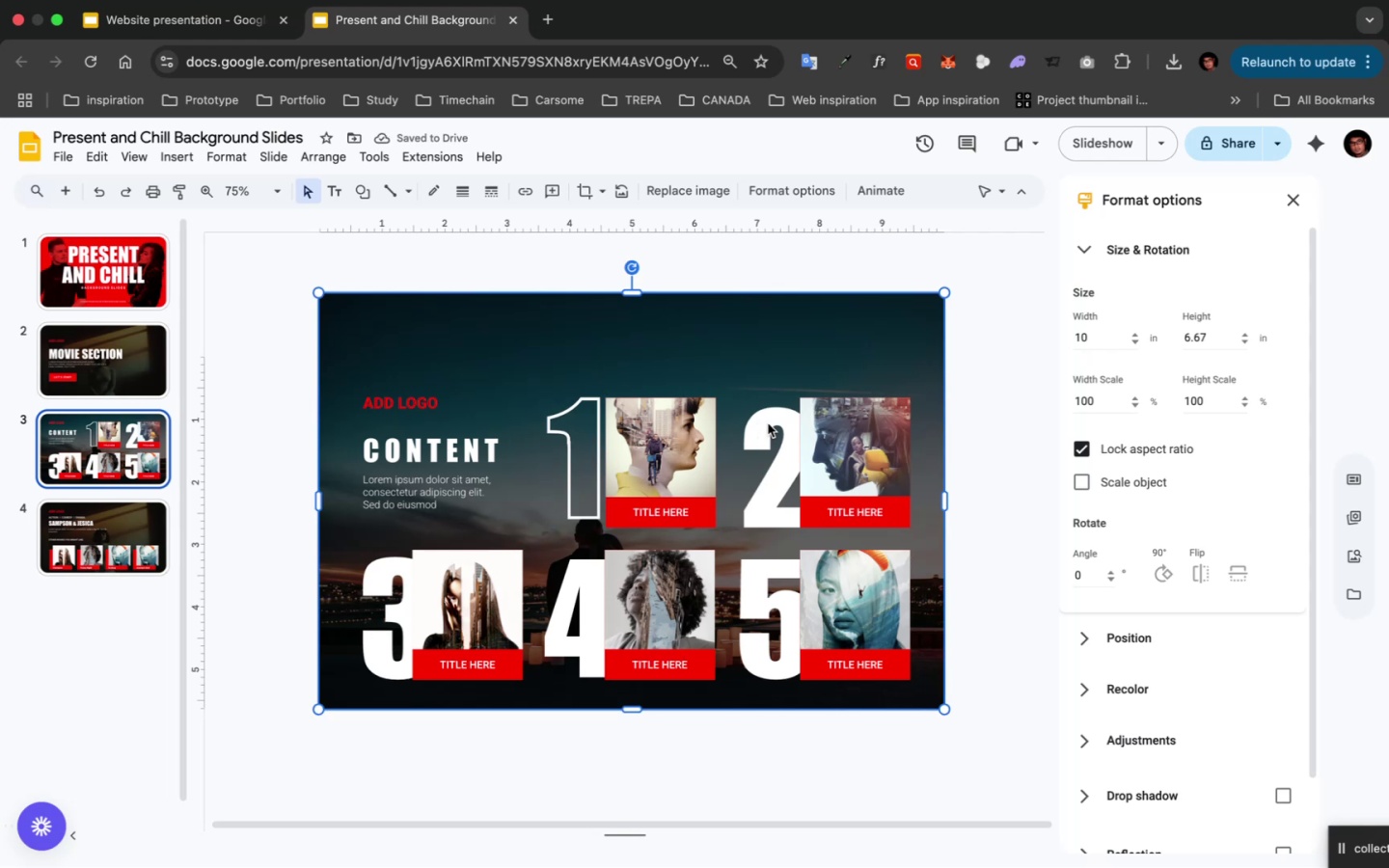 
left_click([768, 423])
 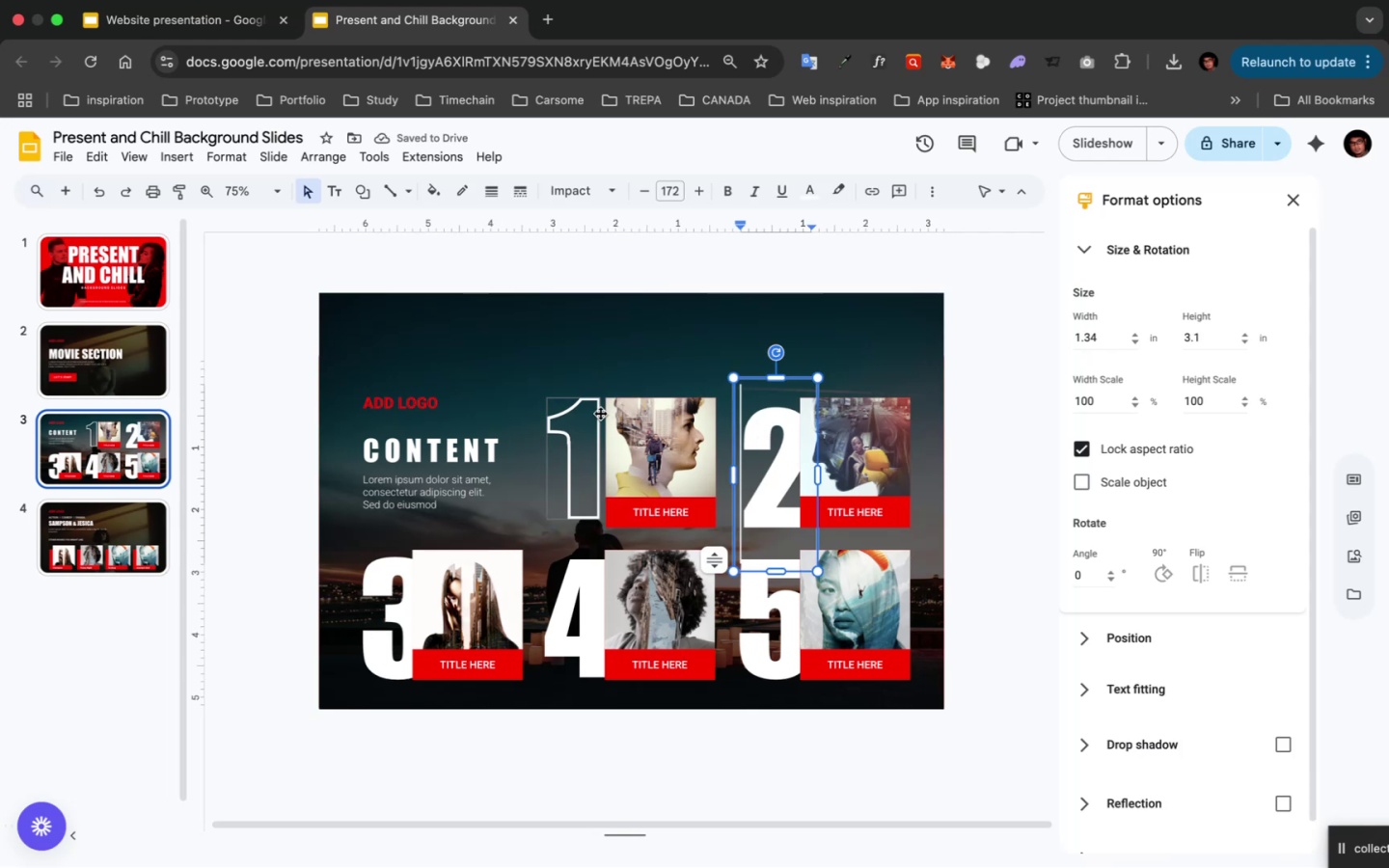 
left_click([591, 403])
 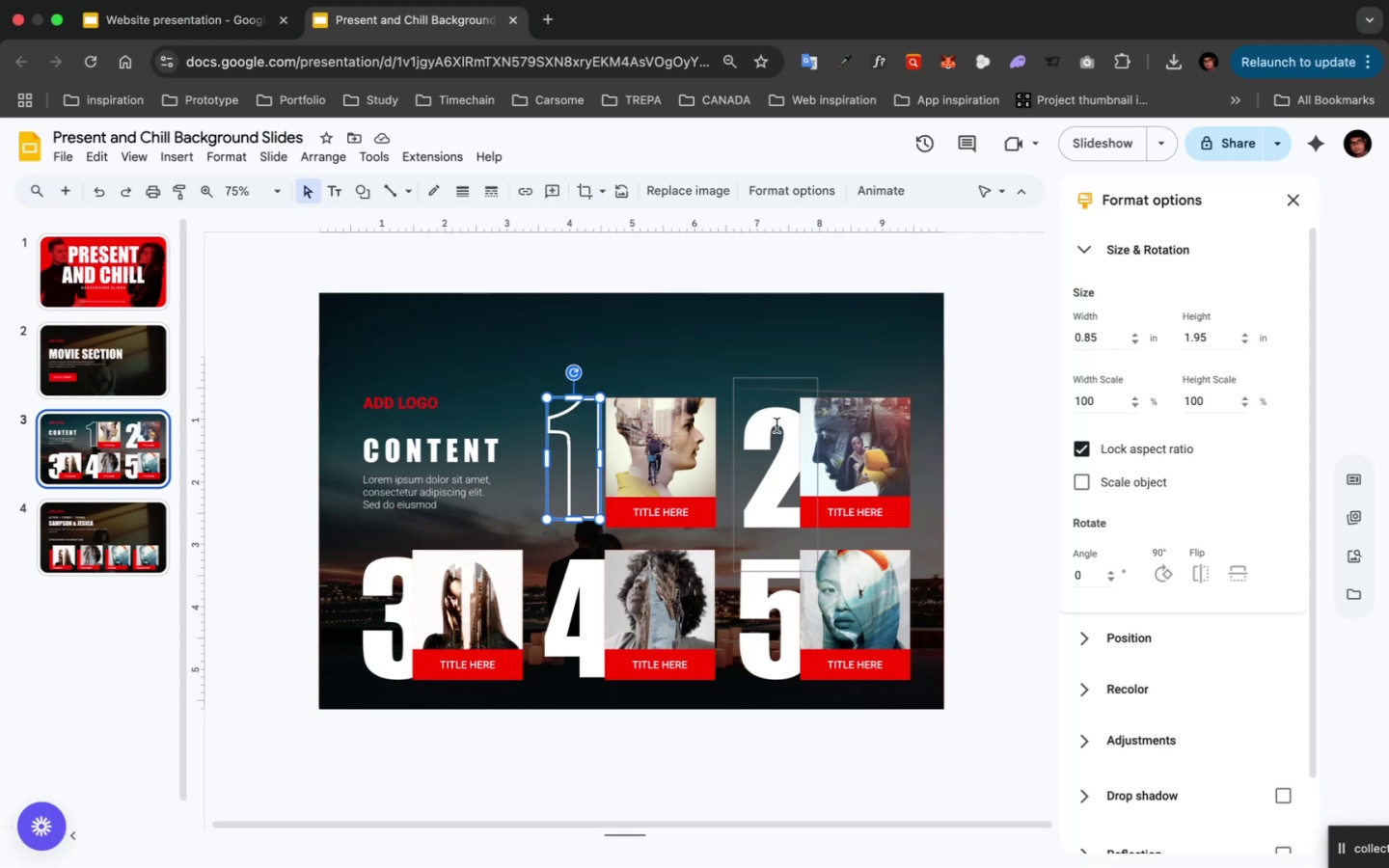 
left_click([772, 419])
 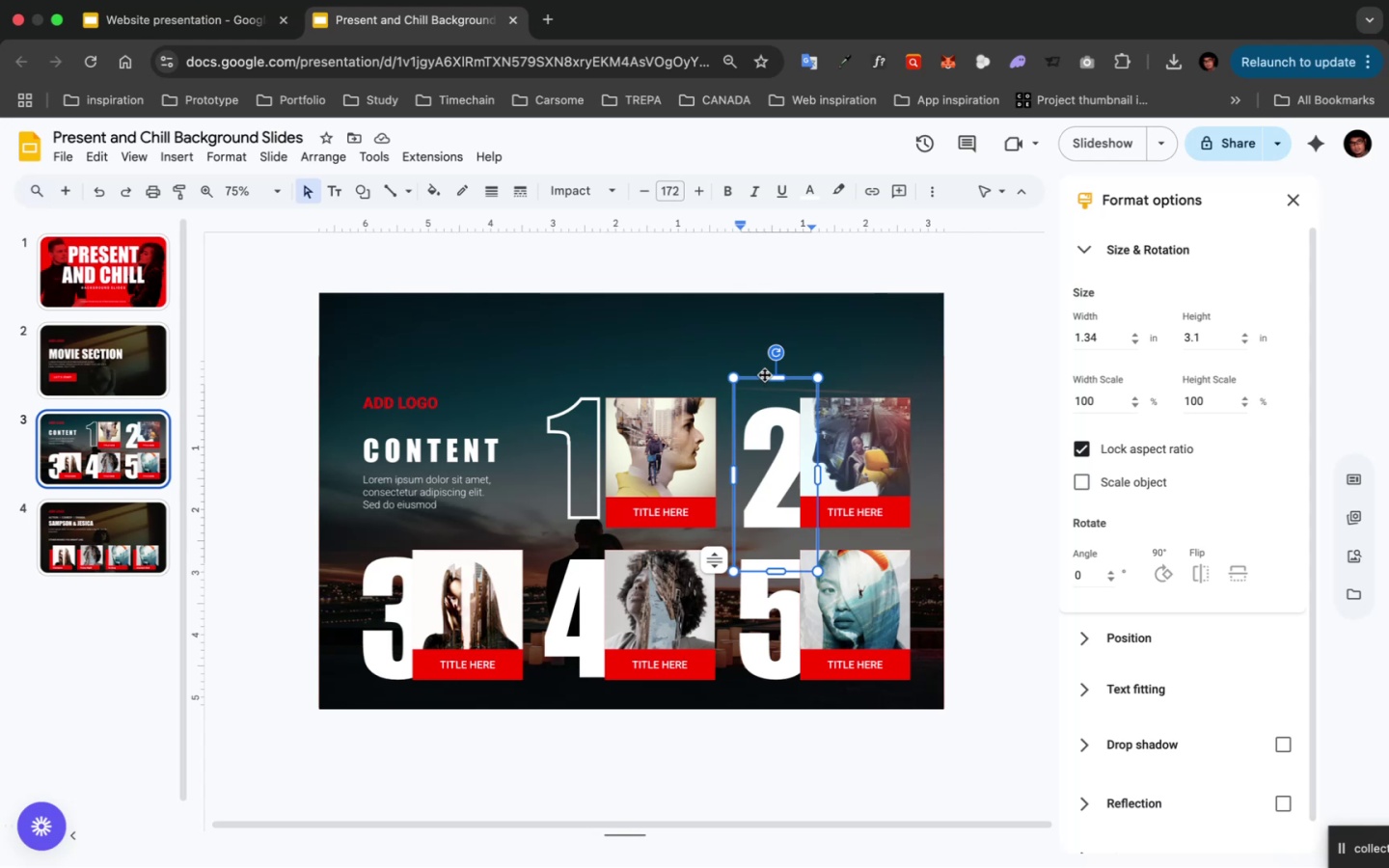 
left_click([764, 374])
 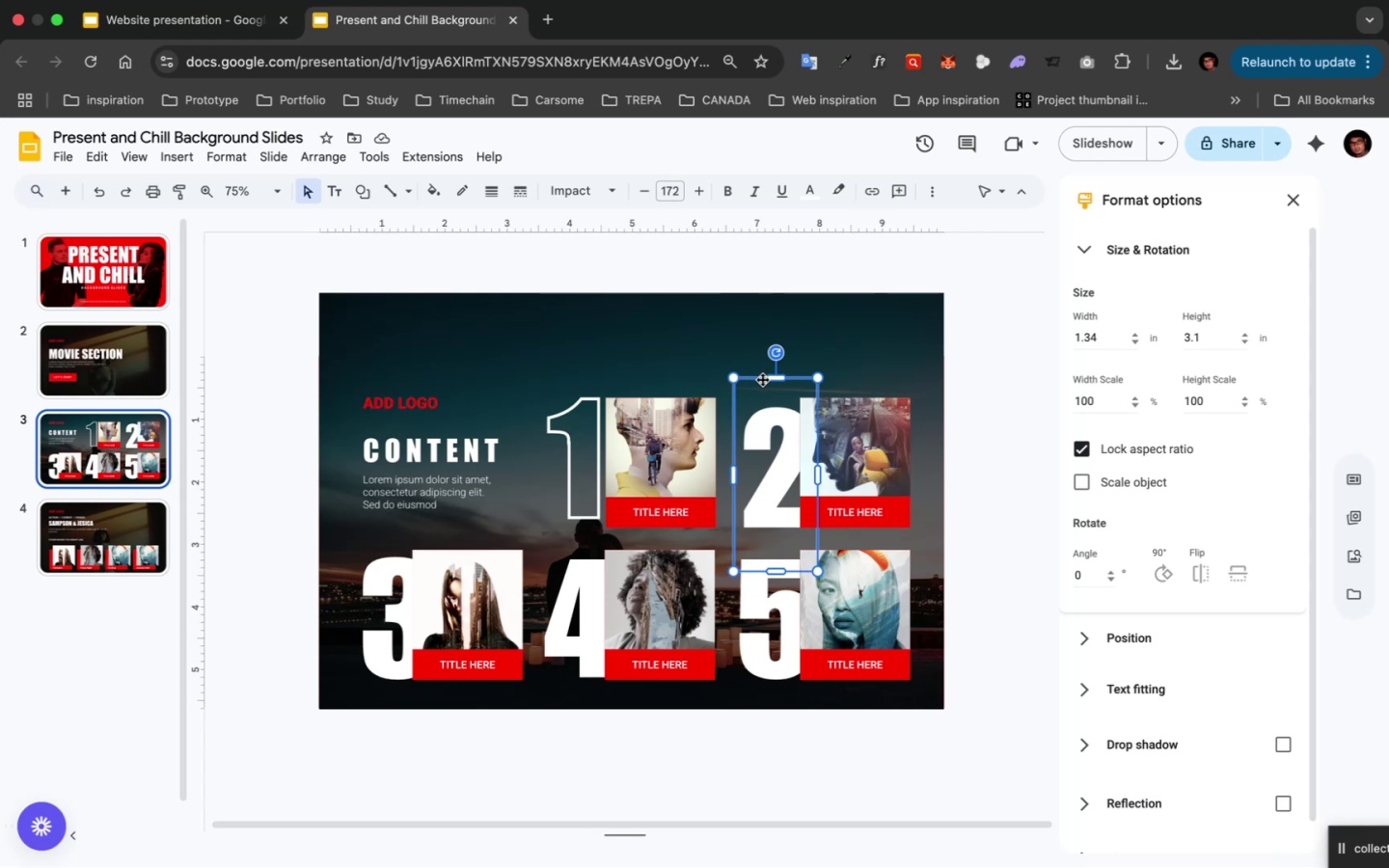 
left_click([762, 379])
 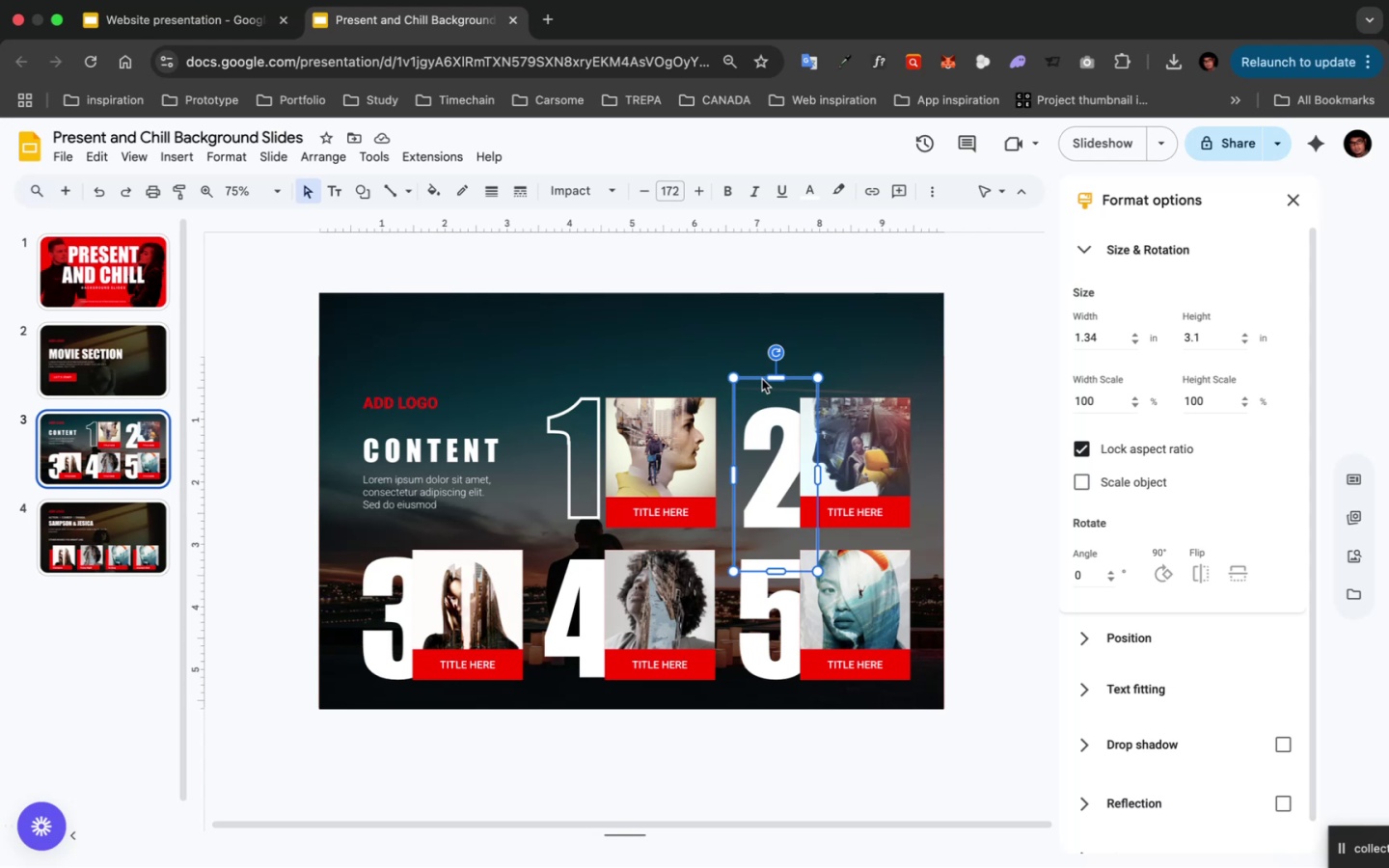 
key(Backspace)
 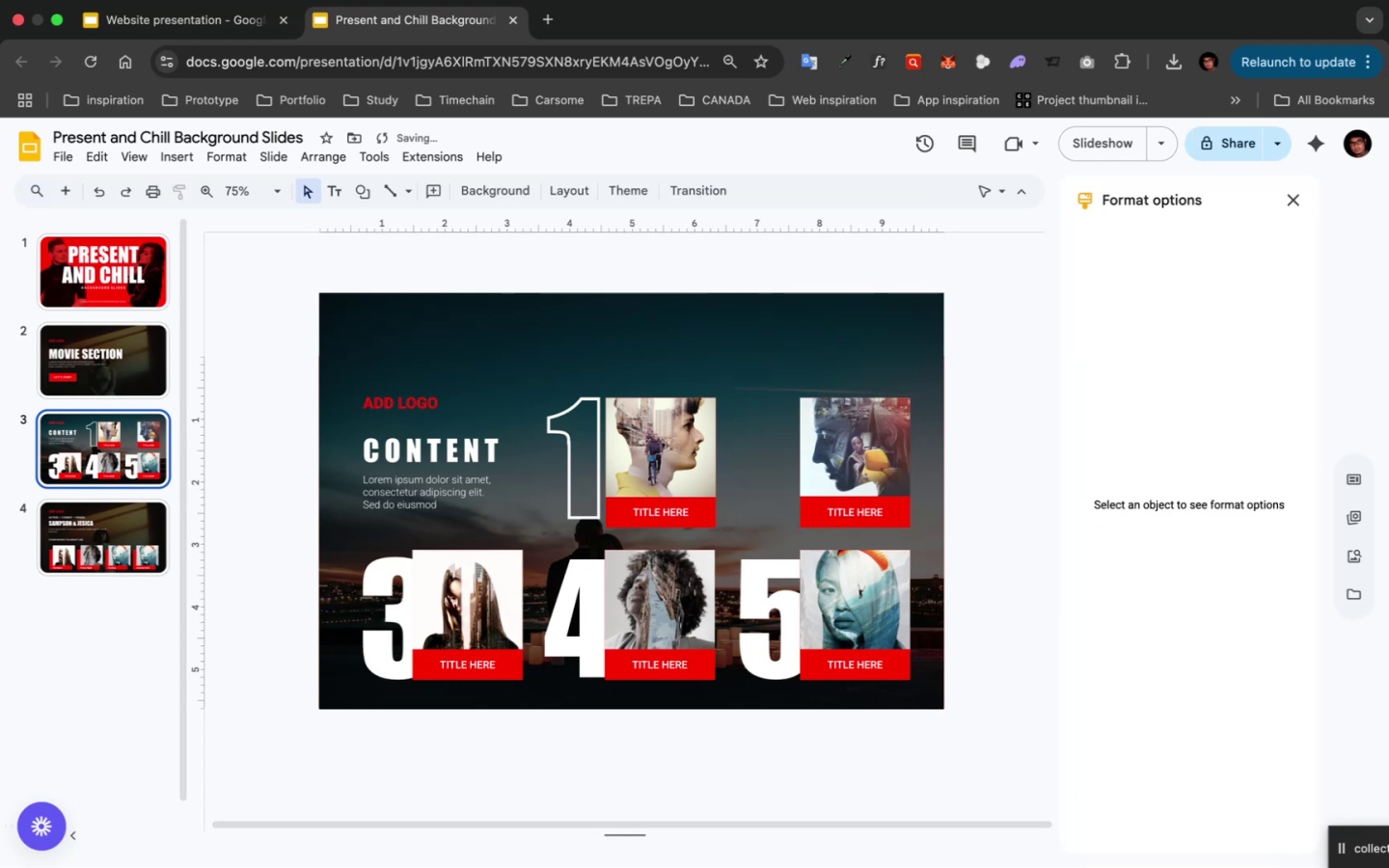 
key(Meta+Tab)
 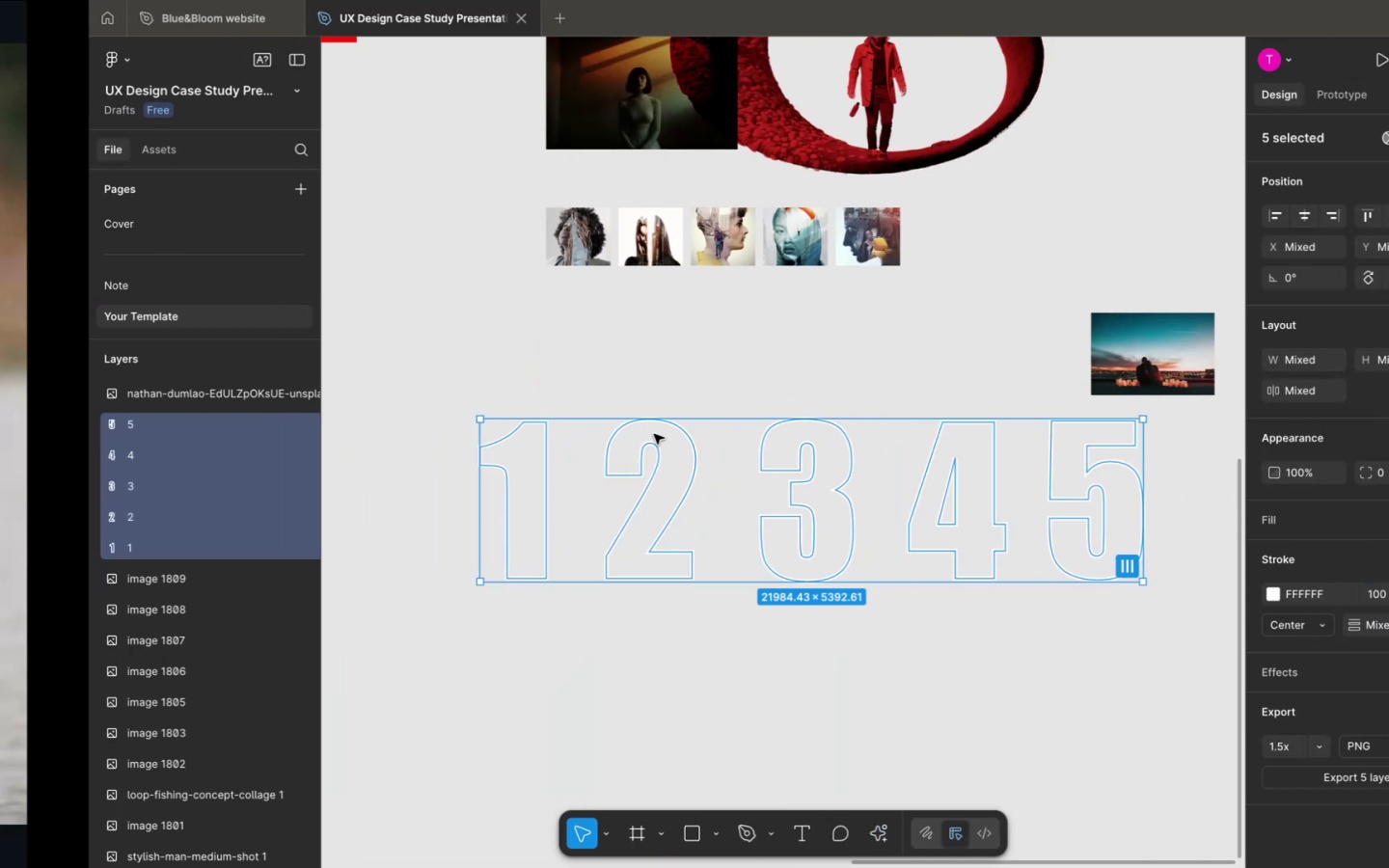 
scroll: coordinate [670, 432], scroll_direction: up, amount: 1.0
 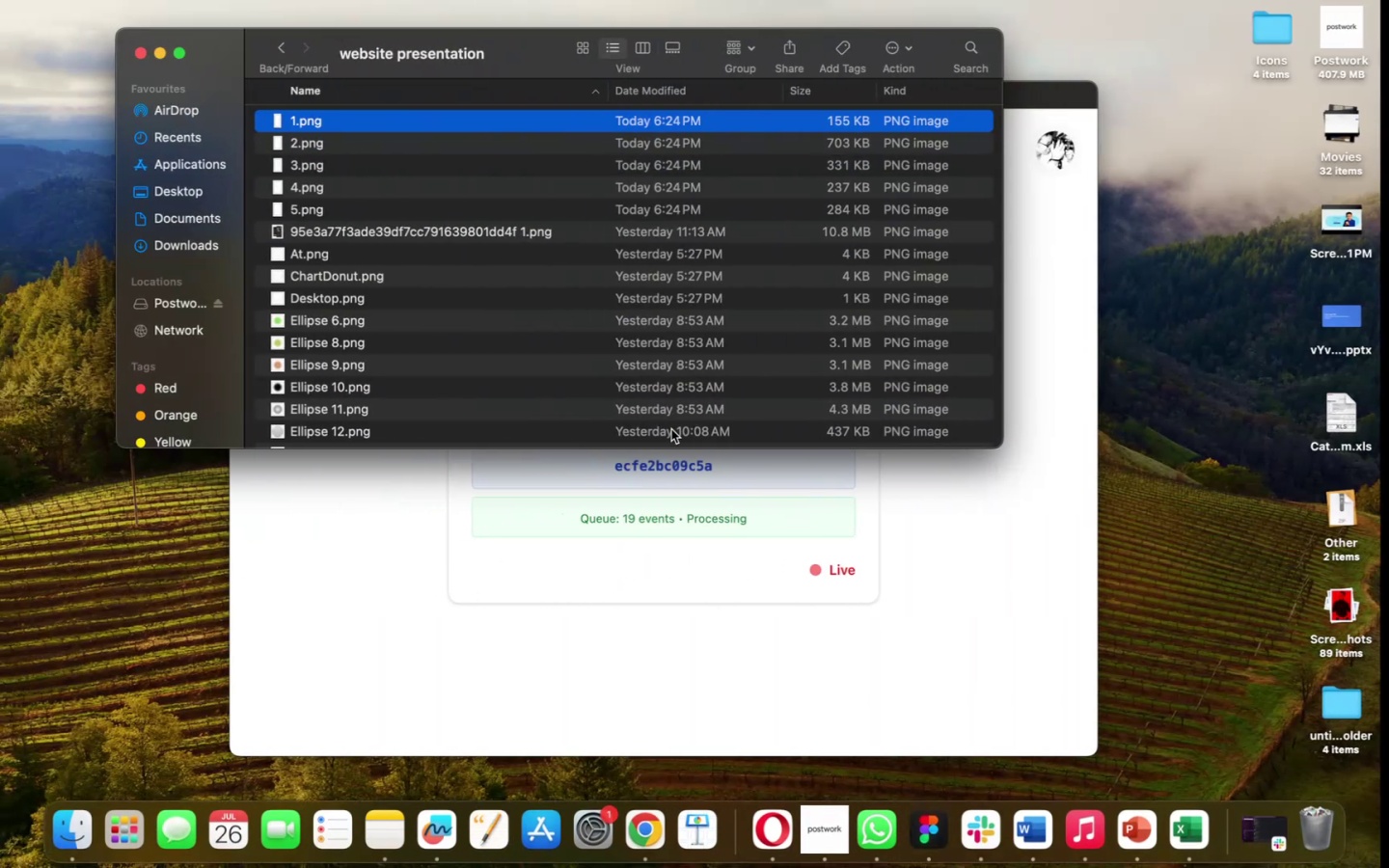 
scroll: coordinate [317, 105], scroll_direction: down, amount: 1.0
 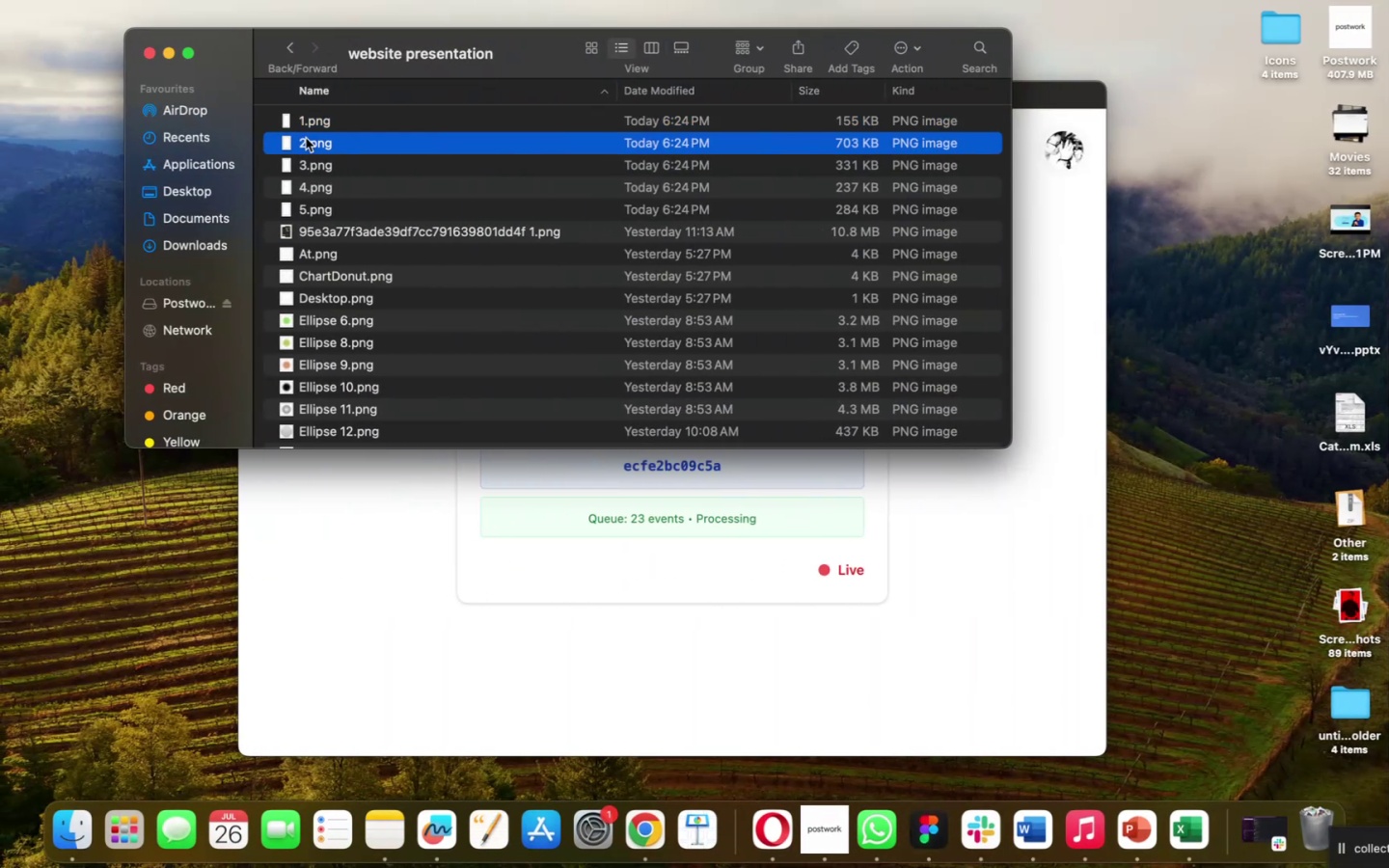 
key(Meta+C)
 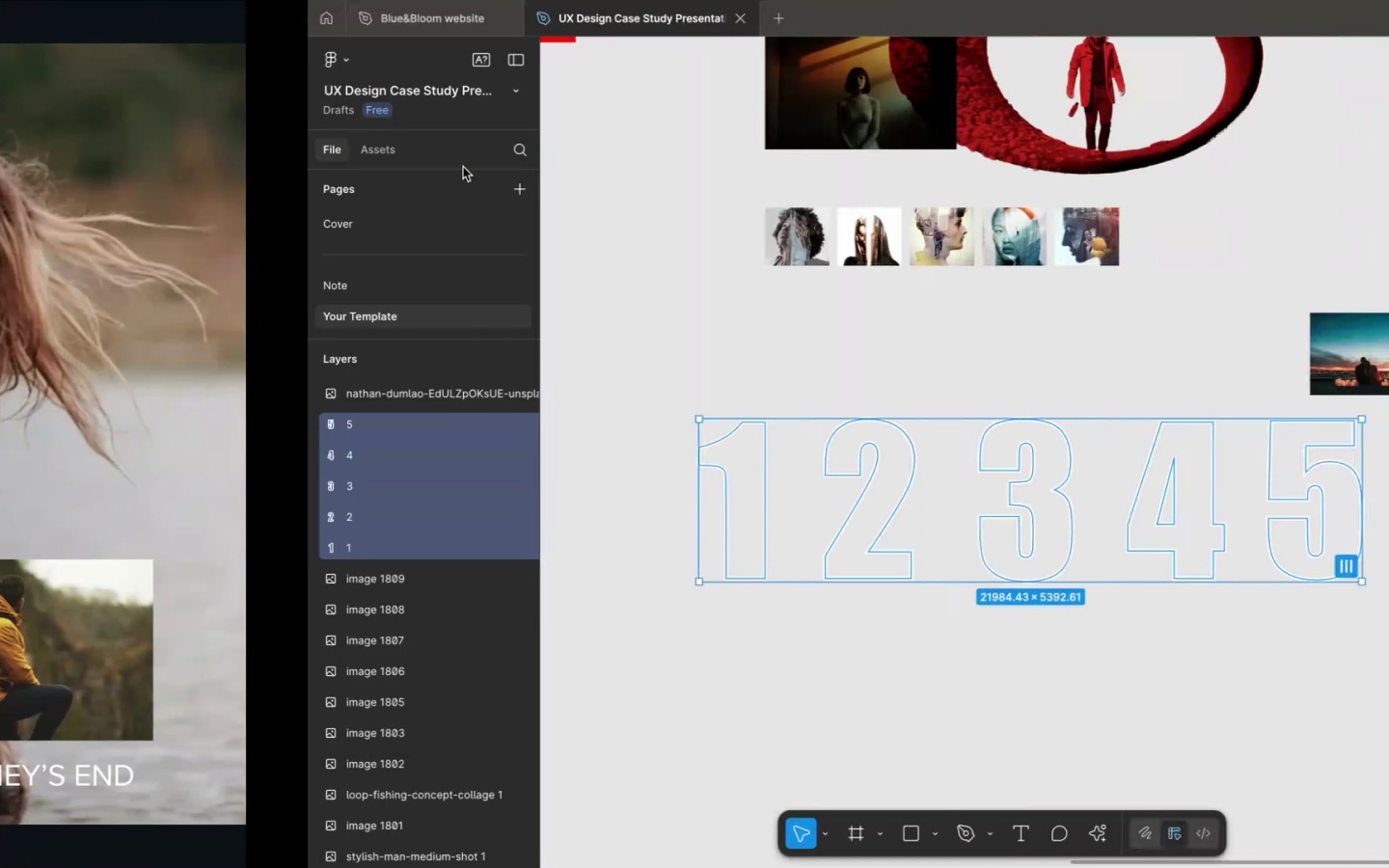 
mouse_move([602, 365])
 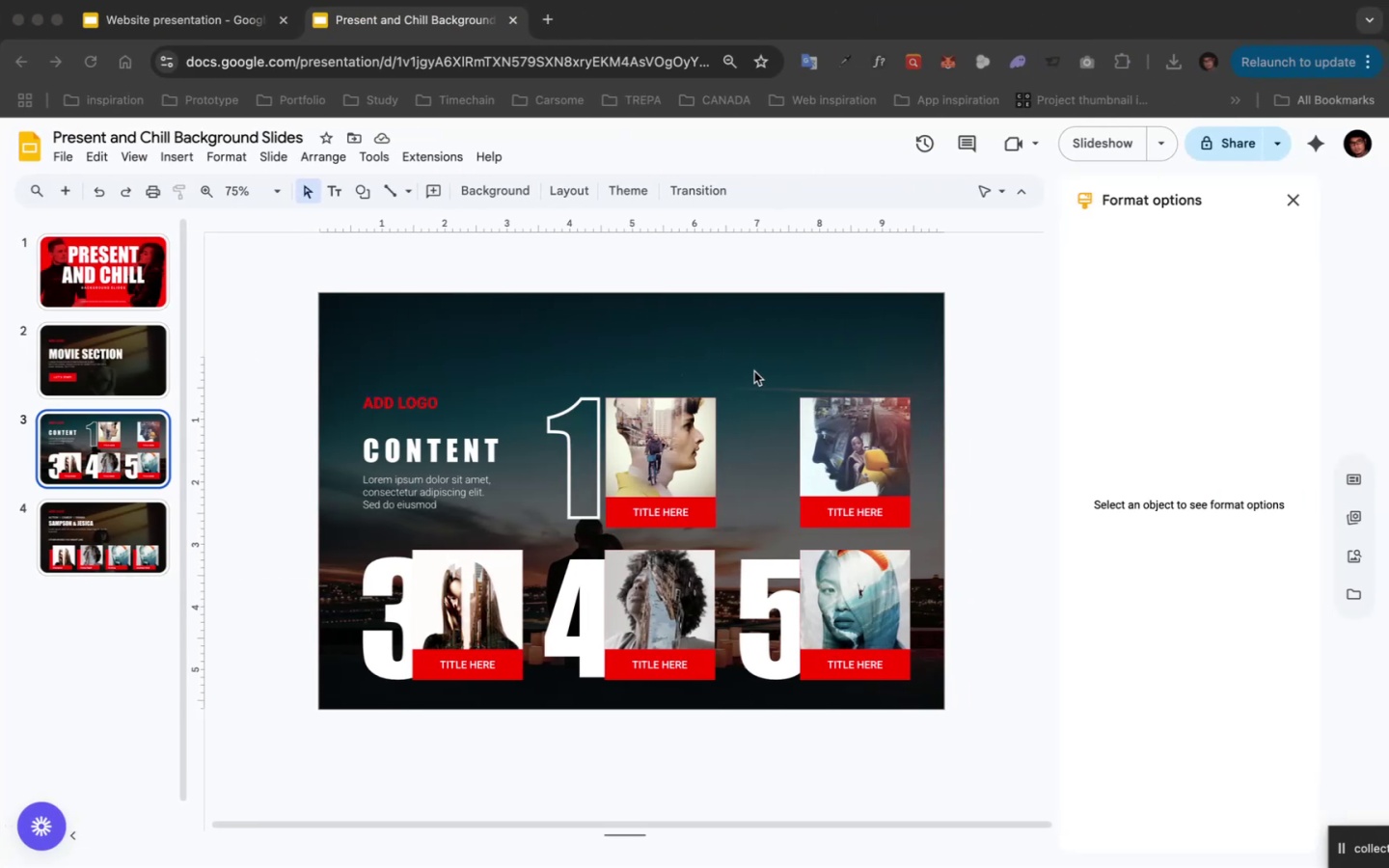 
left_click([754, 371])
 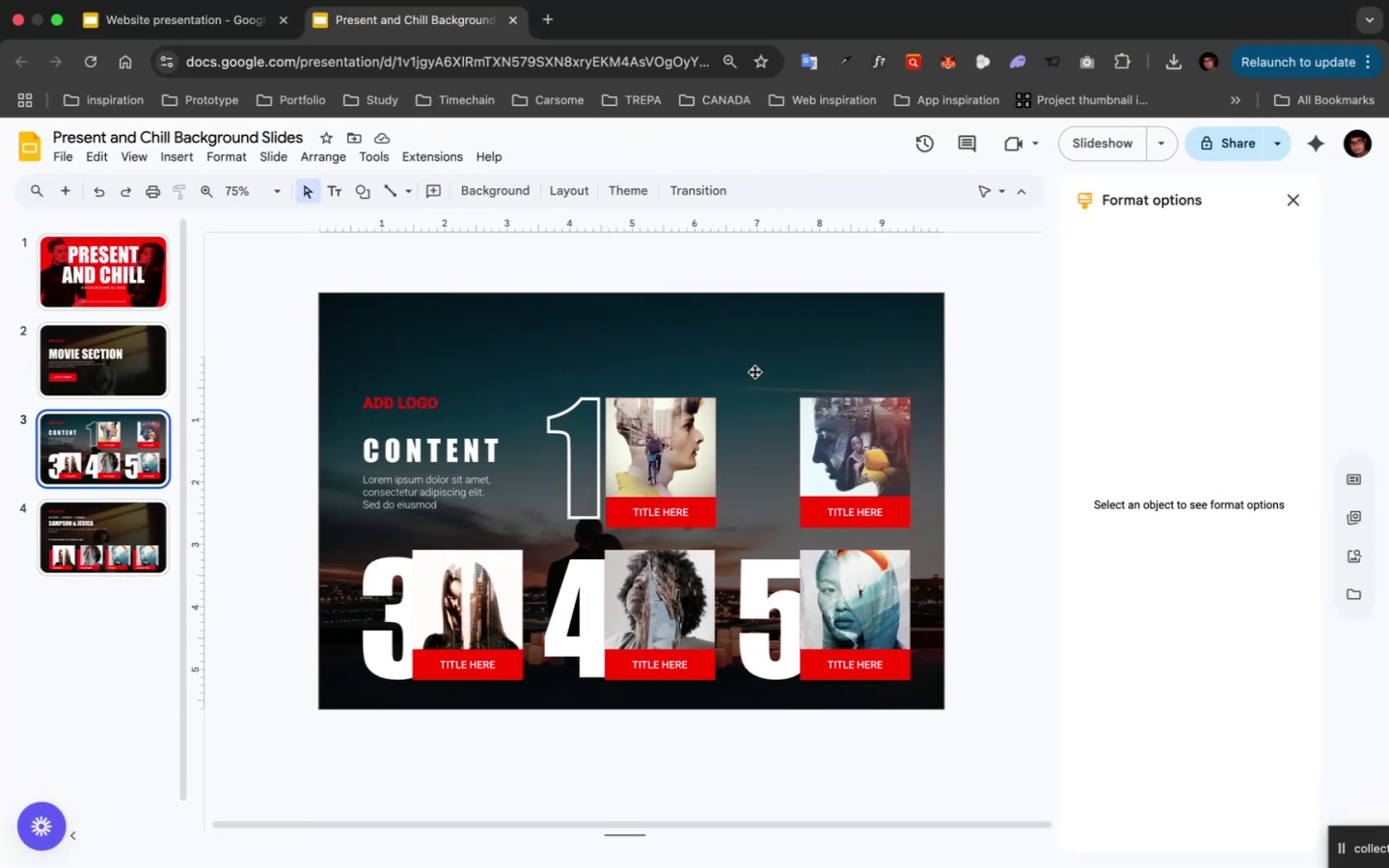 
key(Meta+V)
 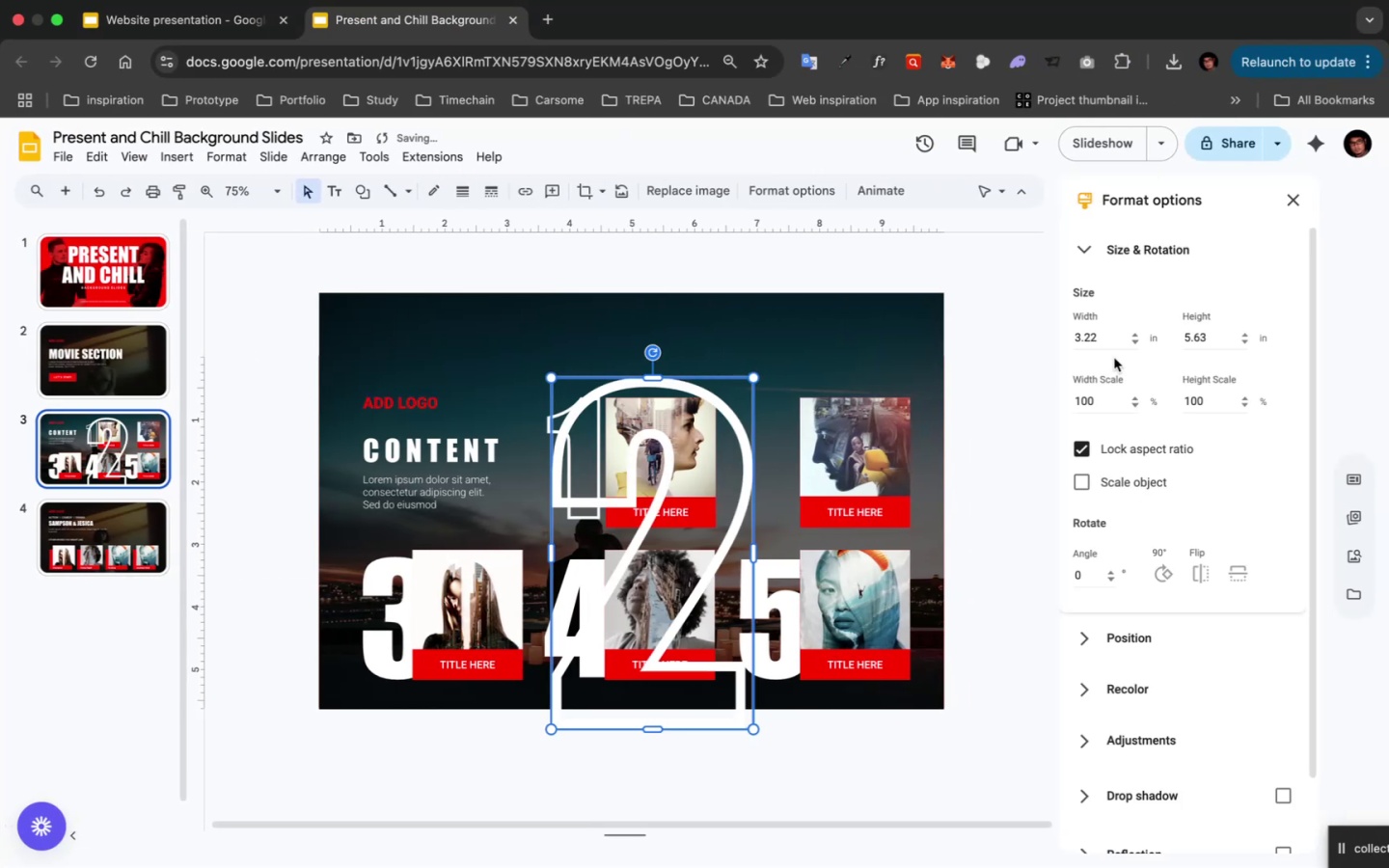 
left_click([1094, 341])
 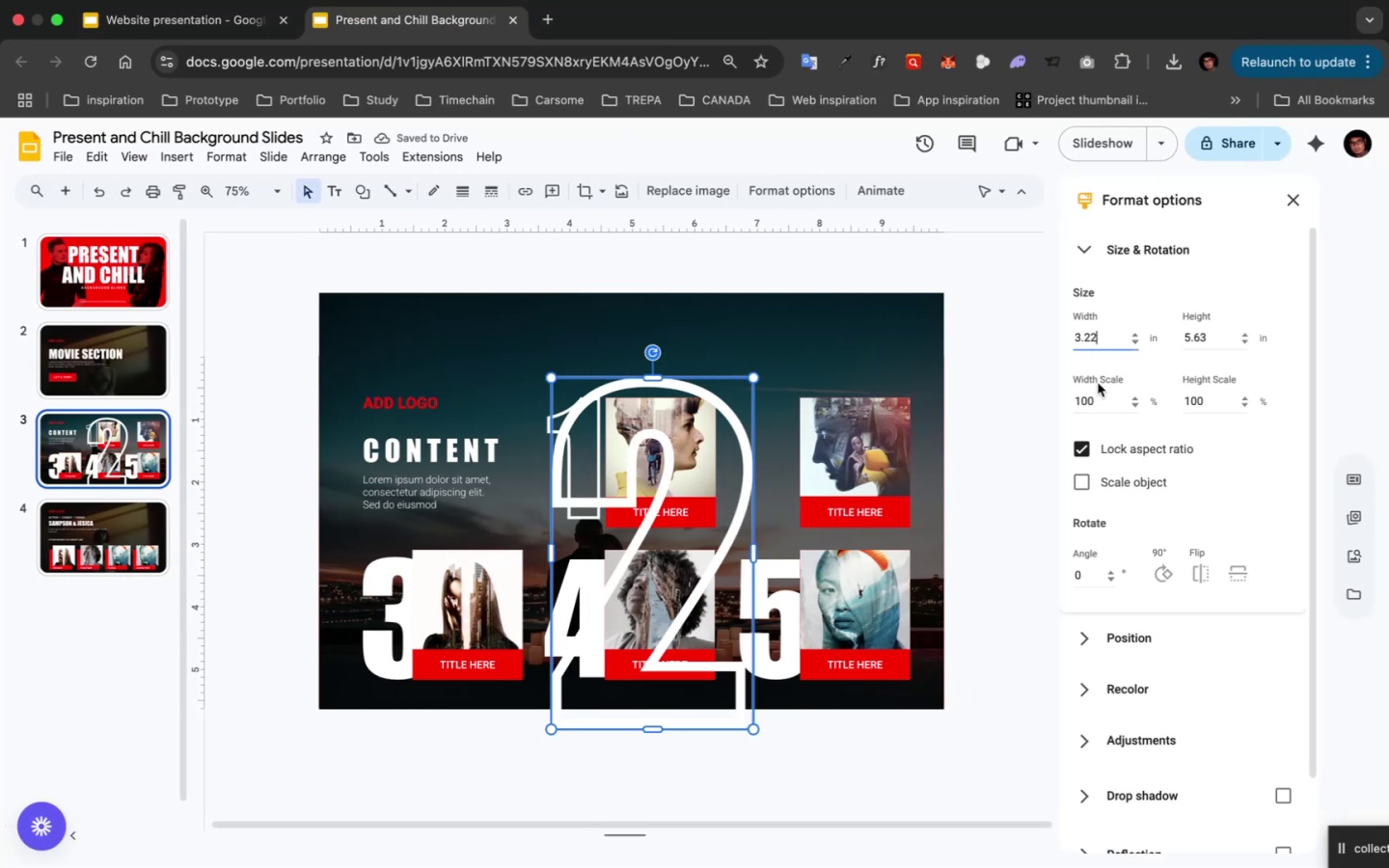 
hold_key(key=Backspace, duration=1.06)
 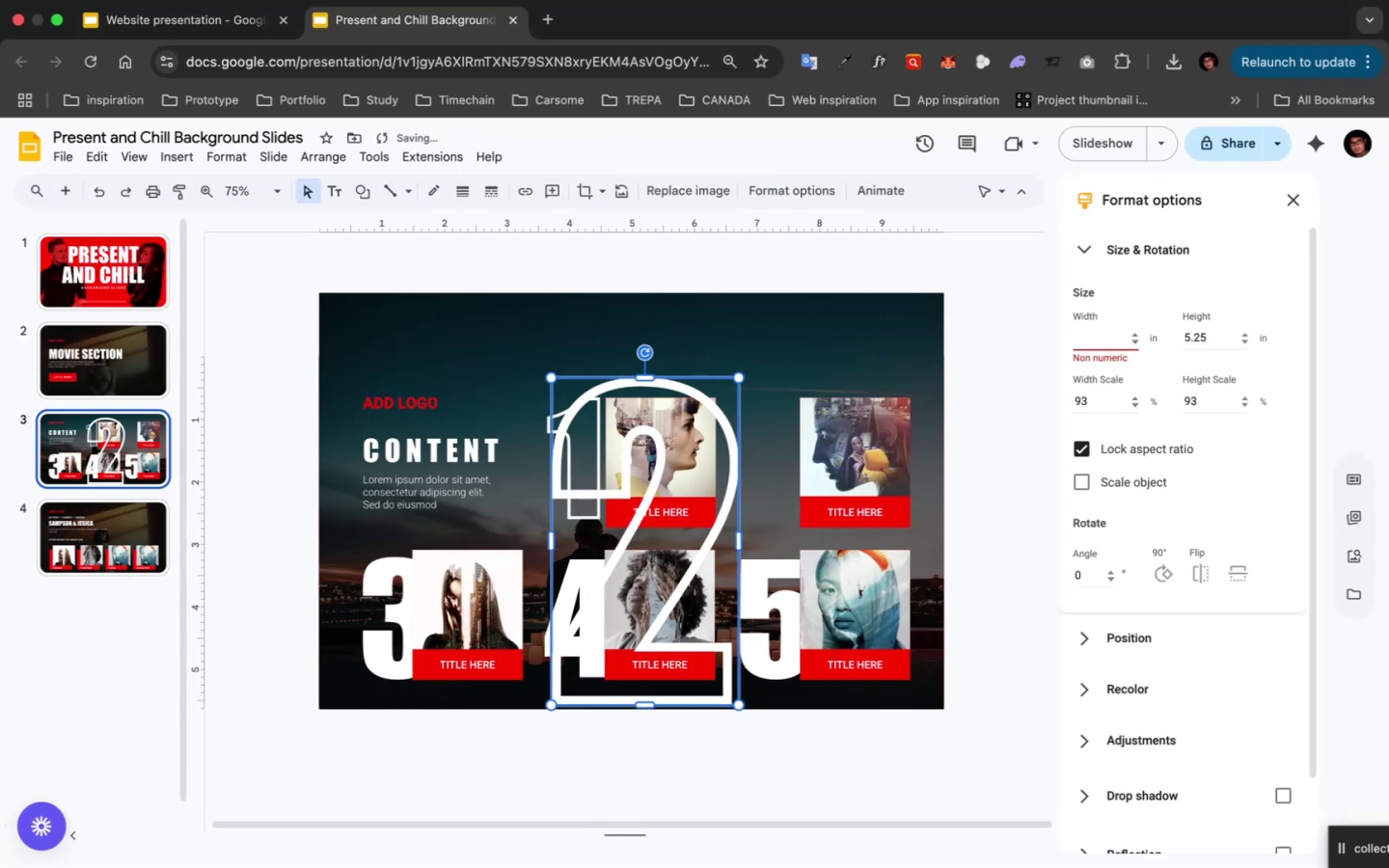 
type(.85)
 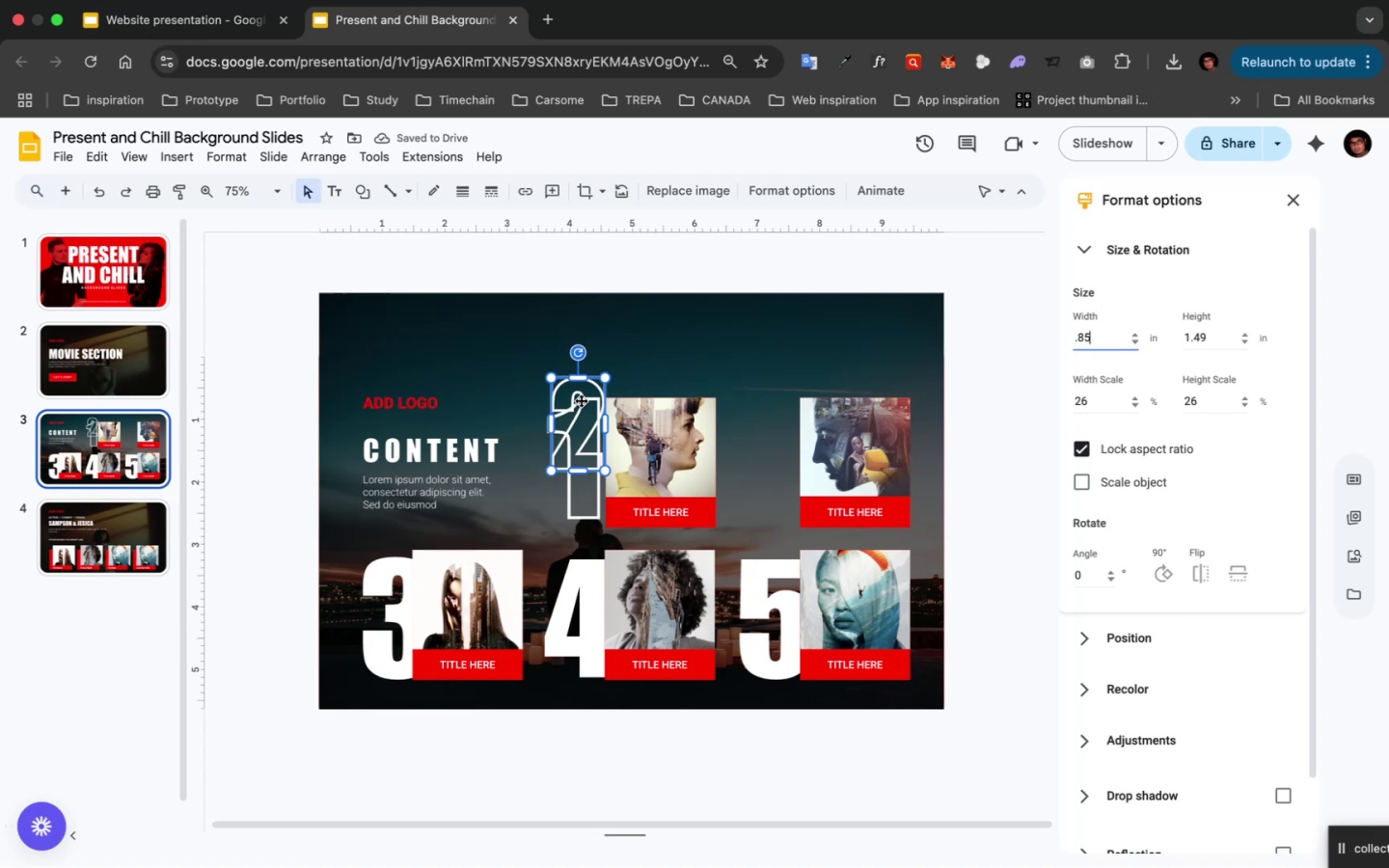 
left_click_drag(start_coordinate=[575, 422], to_coordinate=[764, 443])
 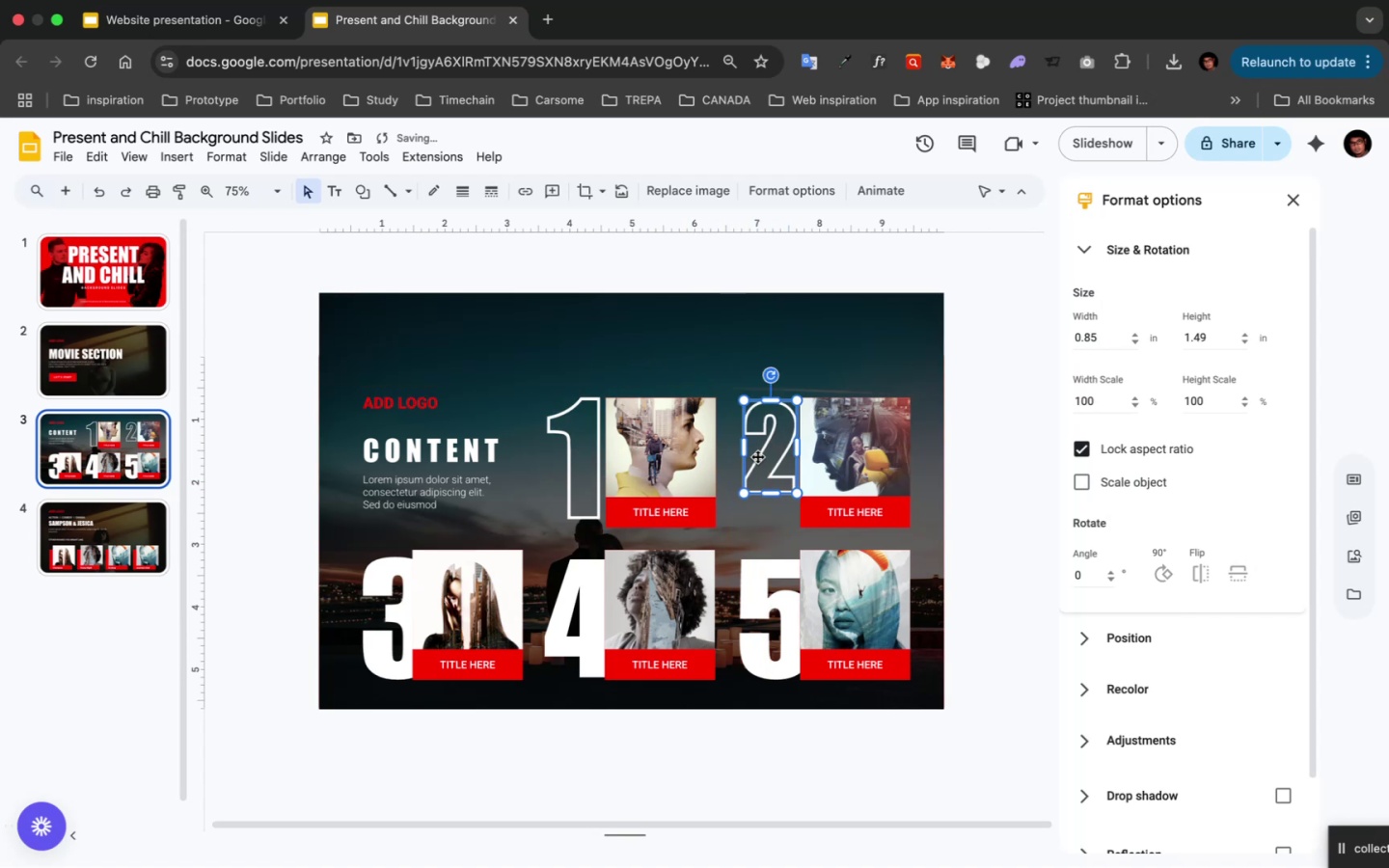 
hold_key(key=ShiftLeft, duration=4.44)
left_click_drag(start_coordinate=[744, 493], to_coordinate=[727, 512])
 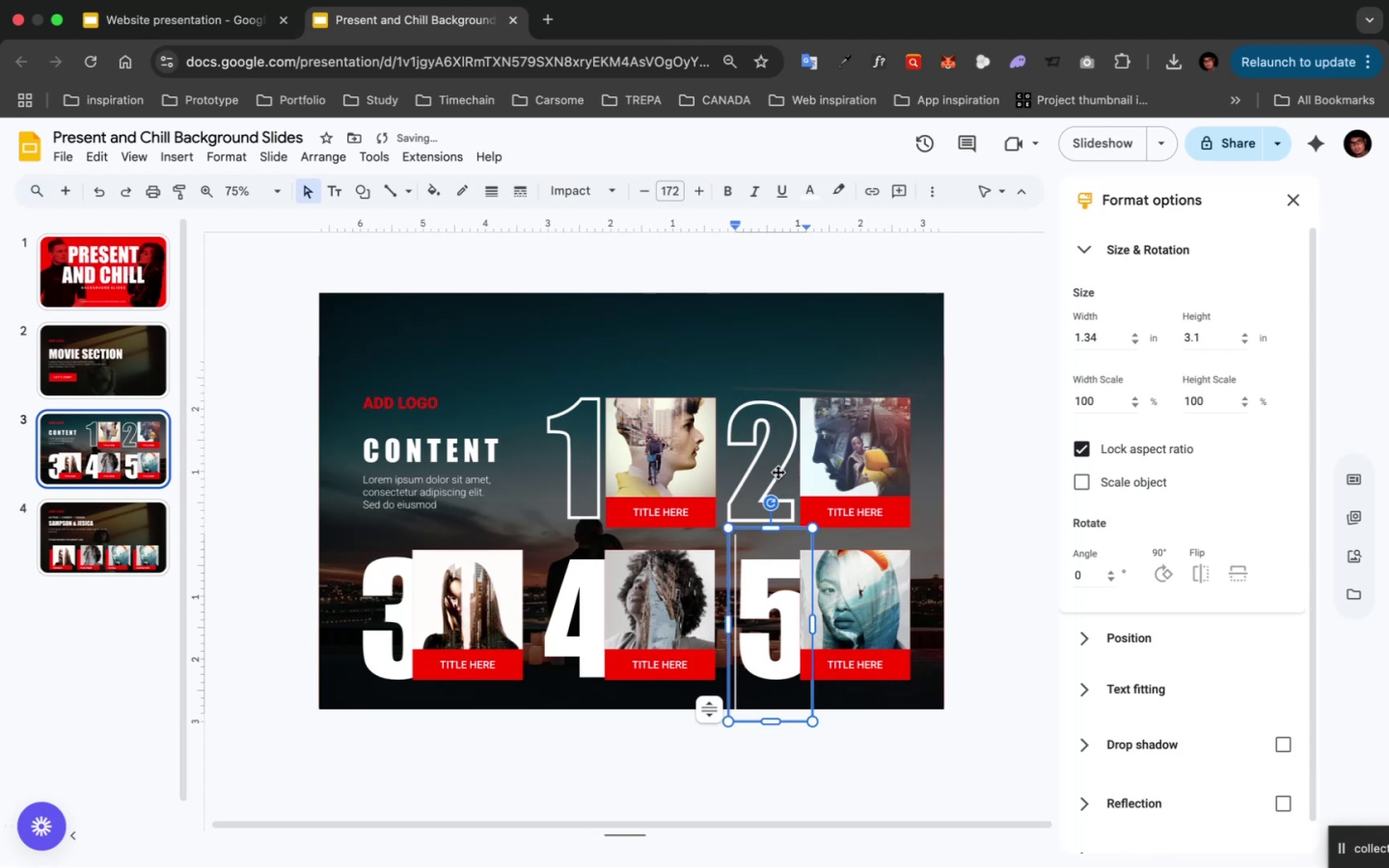 
key(Shift+ArrowRight)
 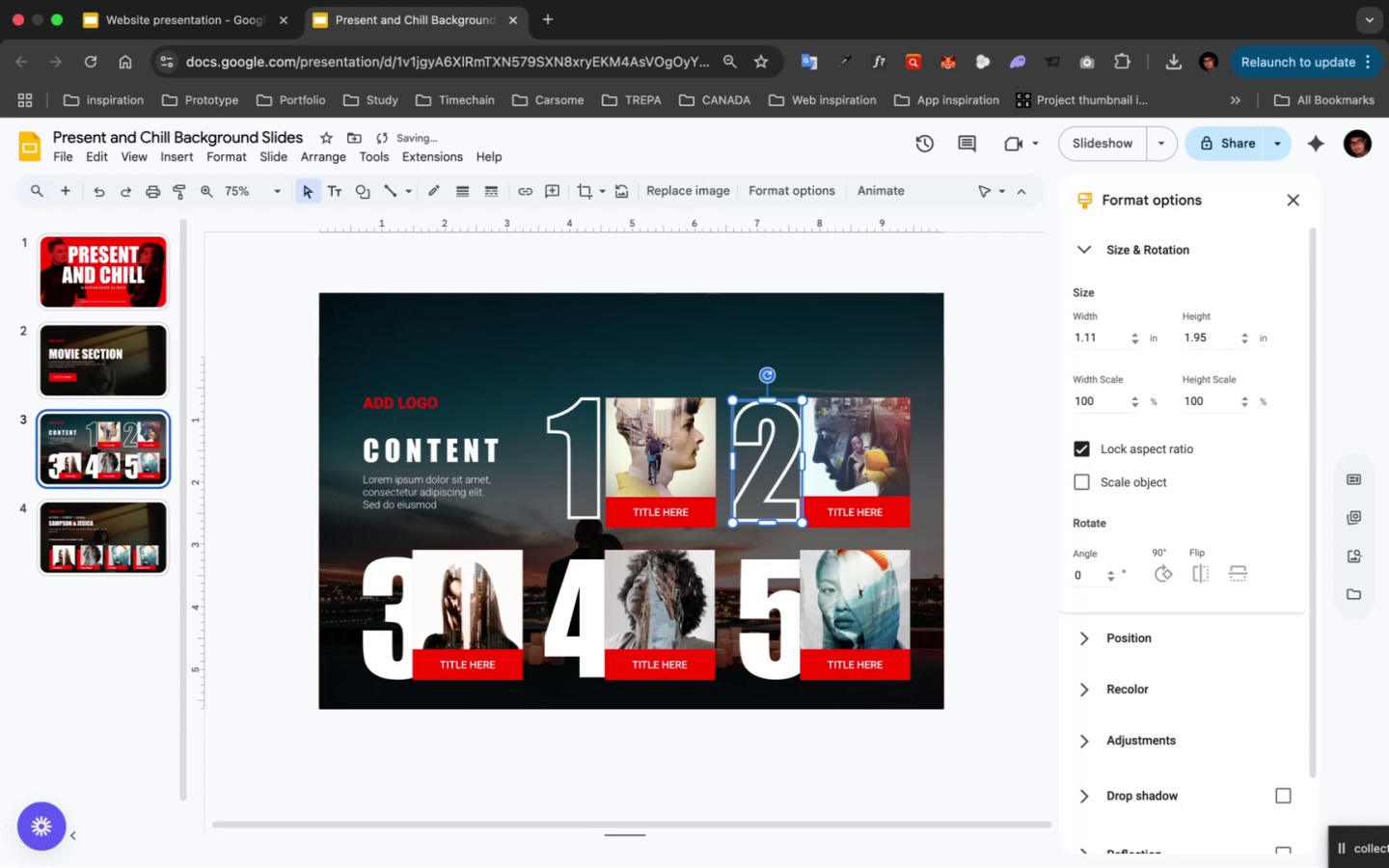 
key(Shift+ArrowRight)
 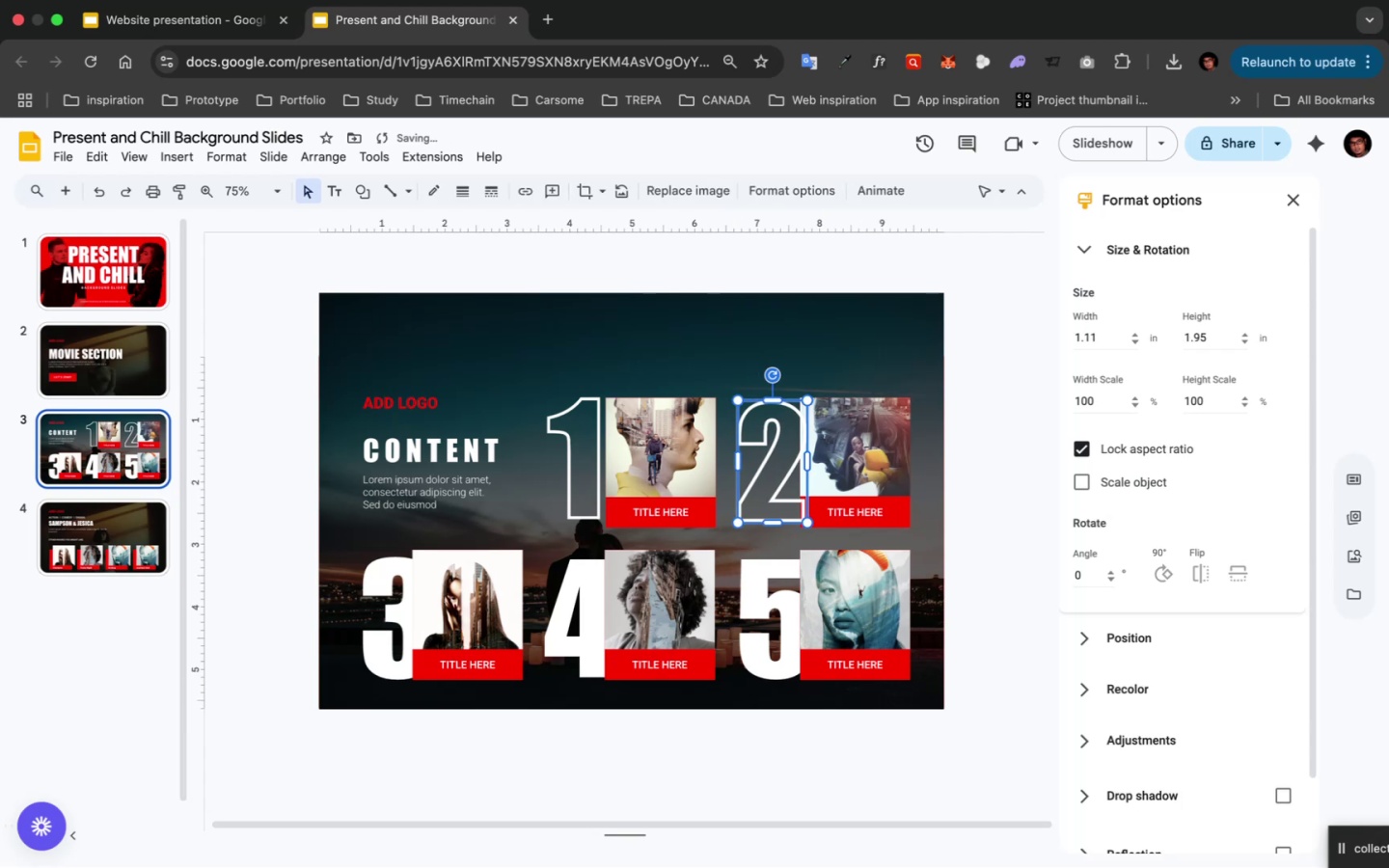 
key(Shift+ArrowRight)
 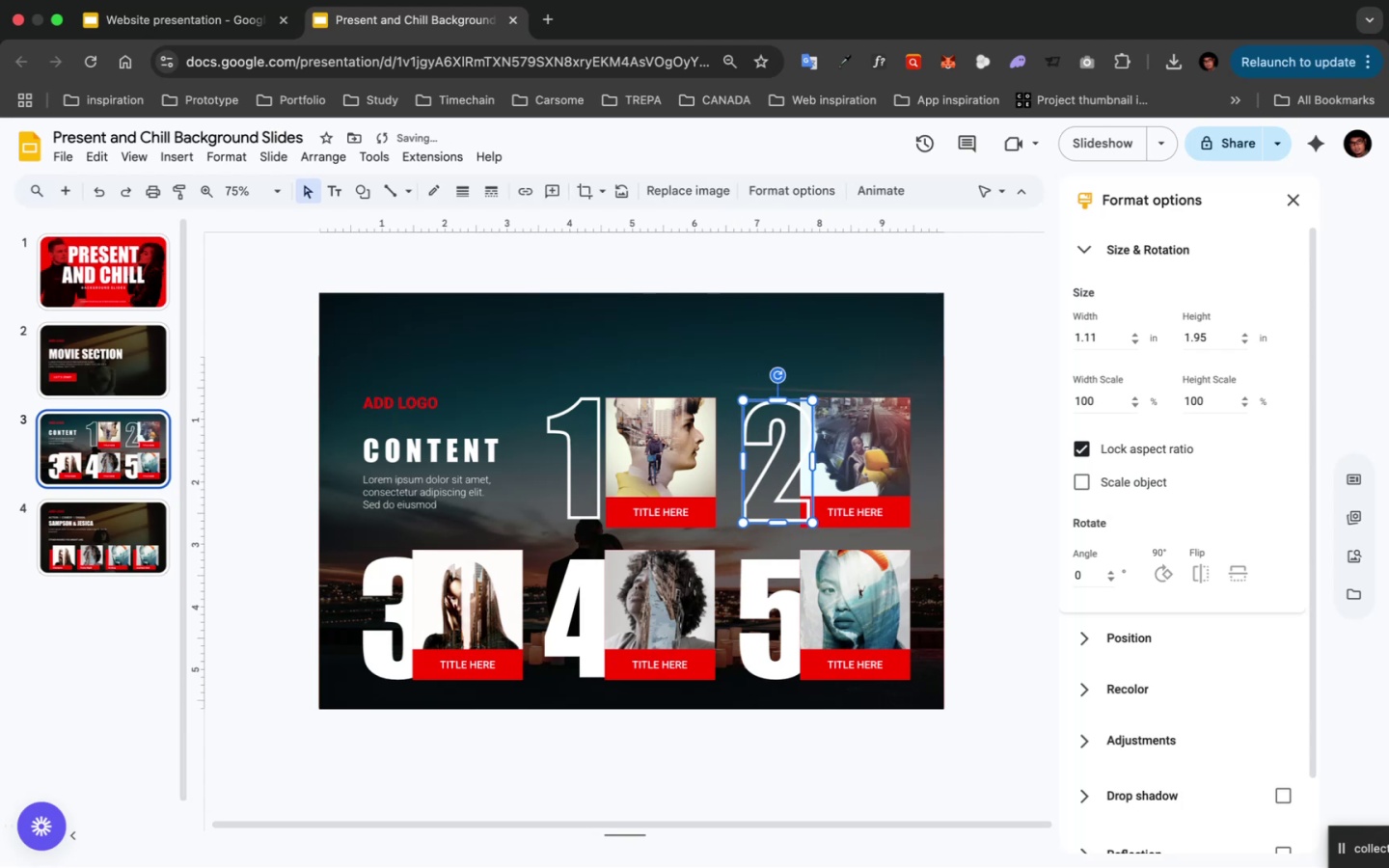 
key(Meta+ArrowDown)
 